 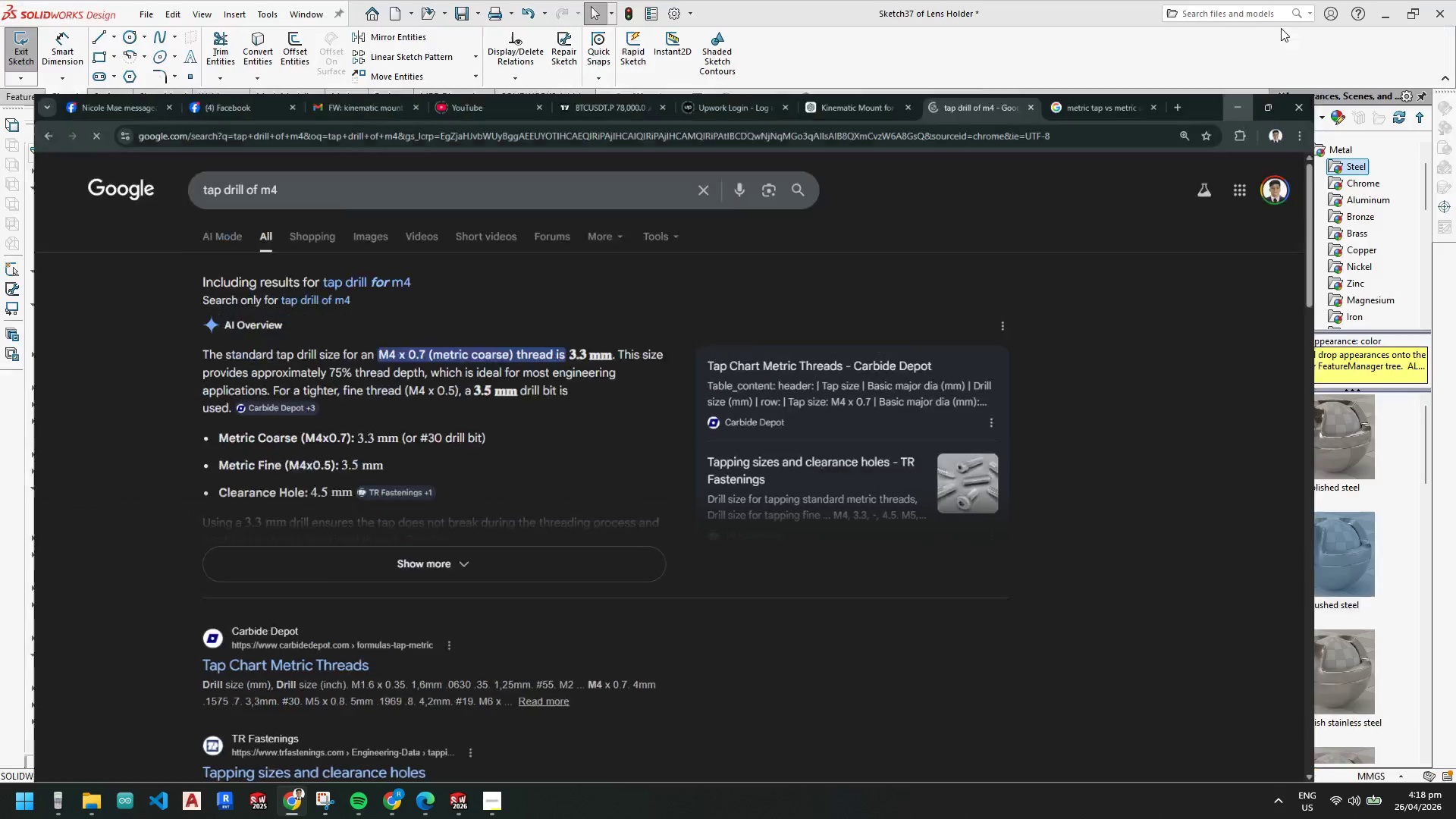 
key(Escape)
 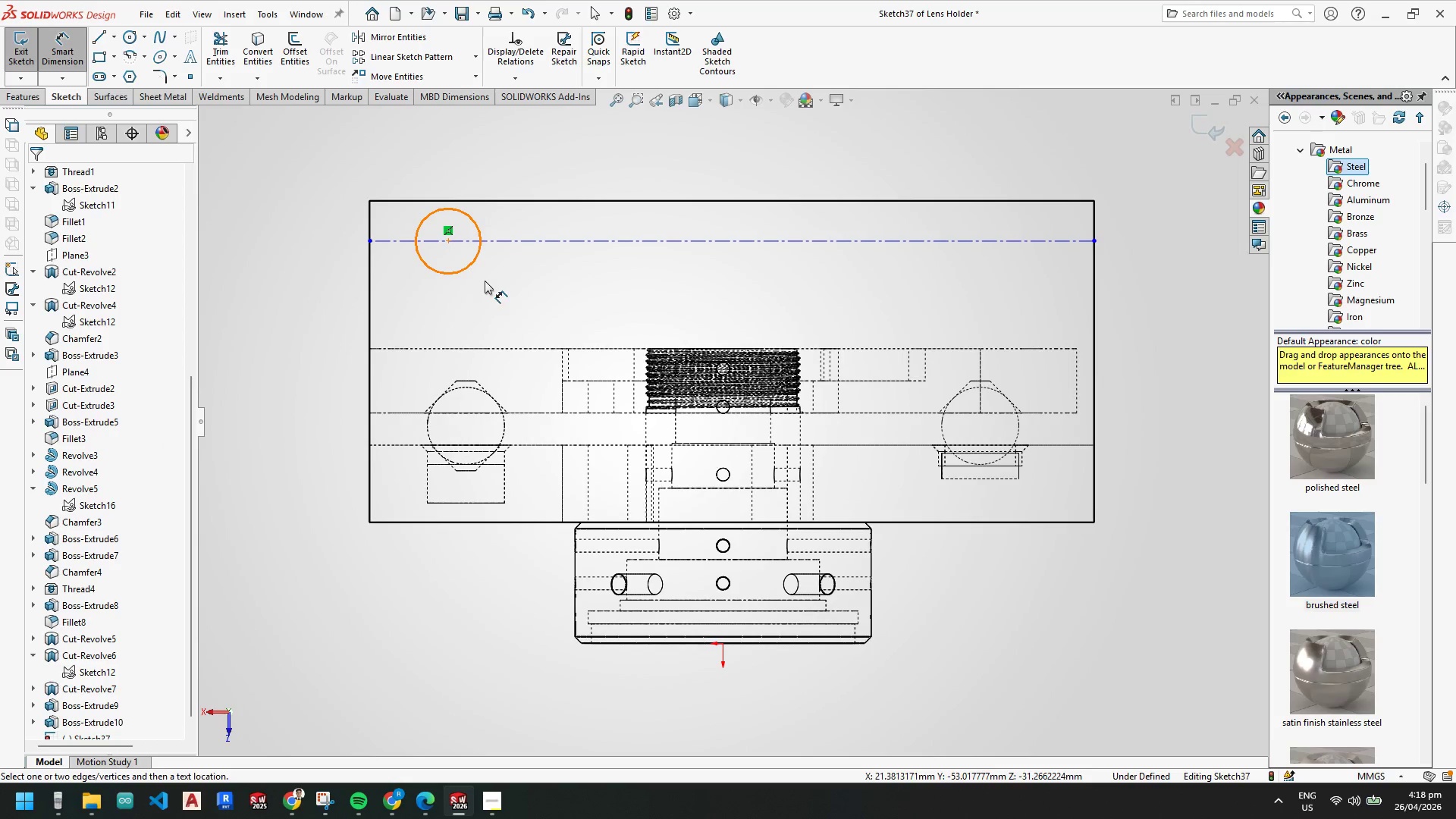 
left_click_drag(start_coordinate=[472, 270], to_coordinate=[460, 265])
 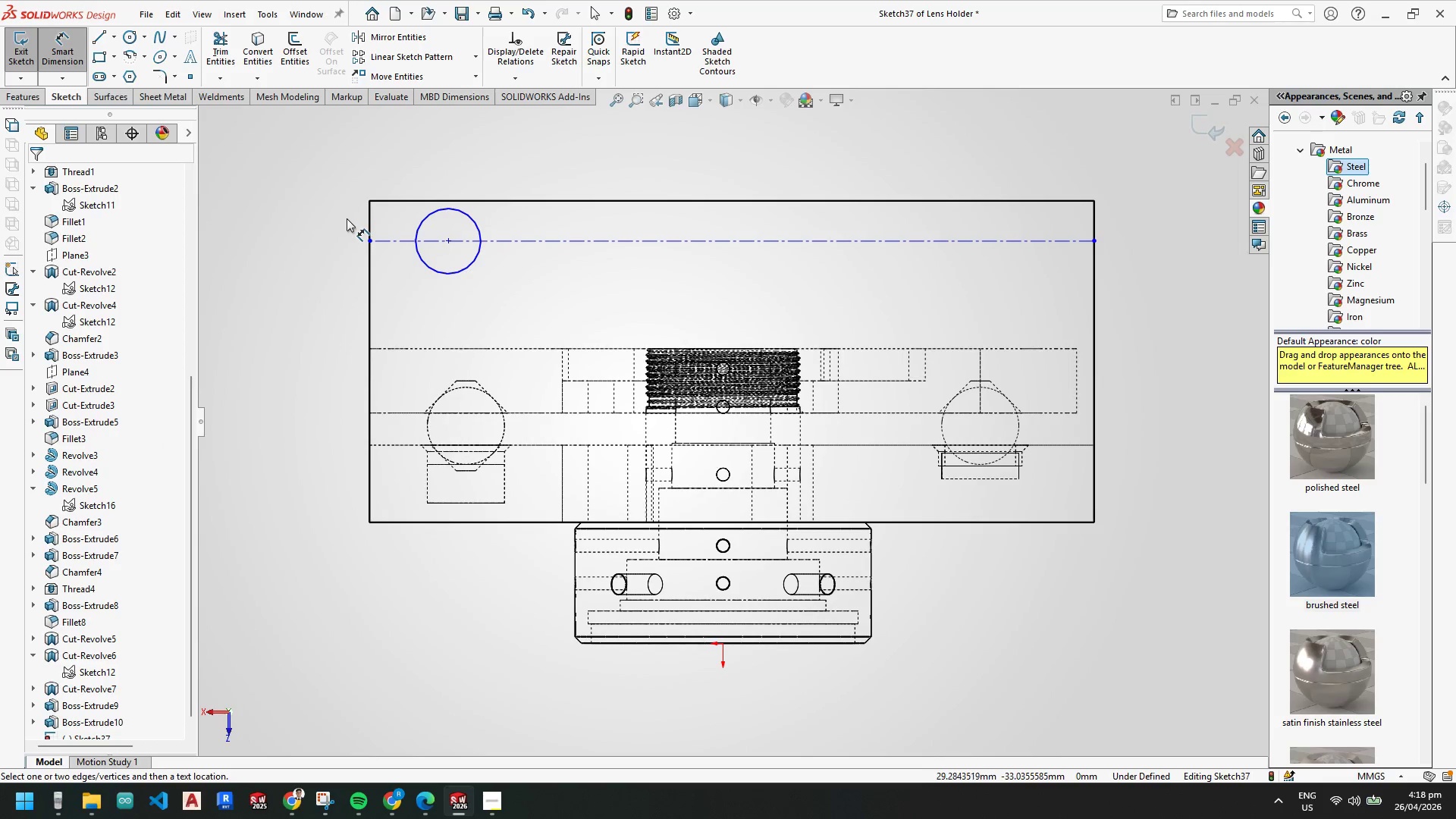 
key(Escape)
 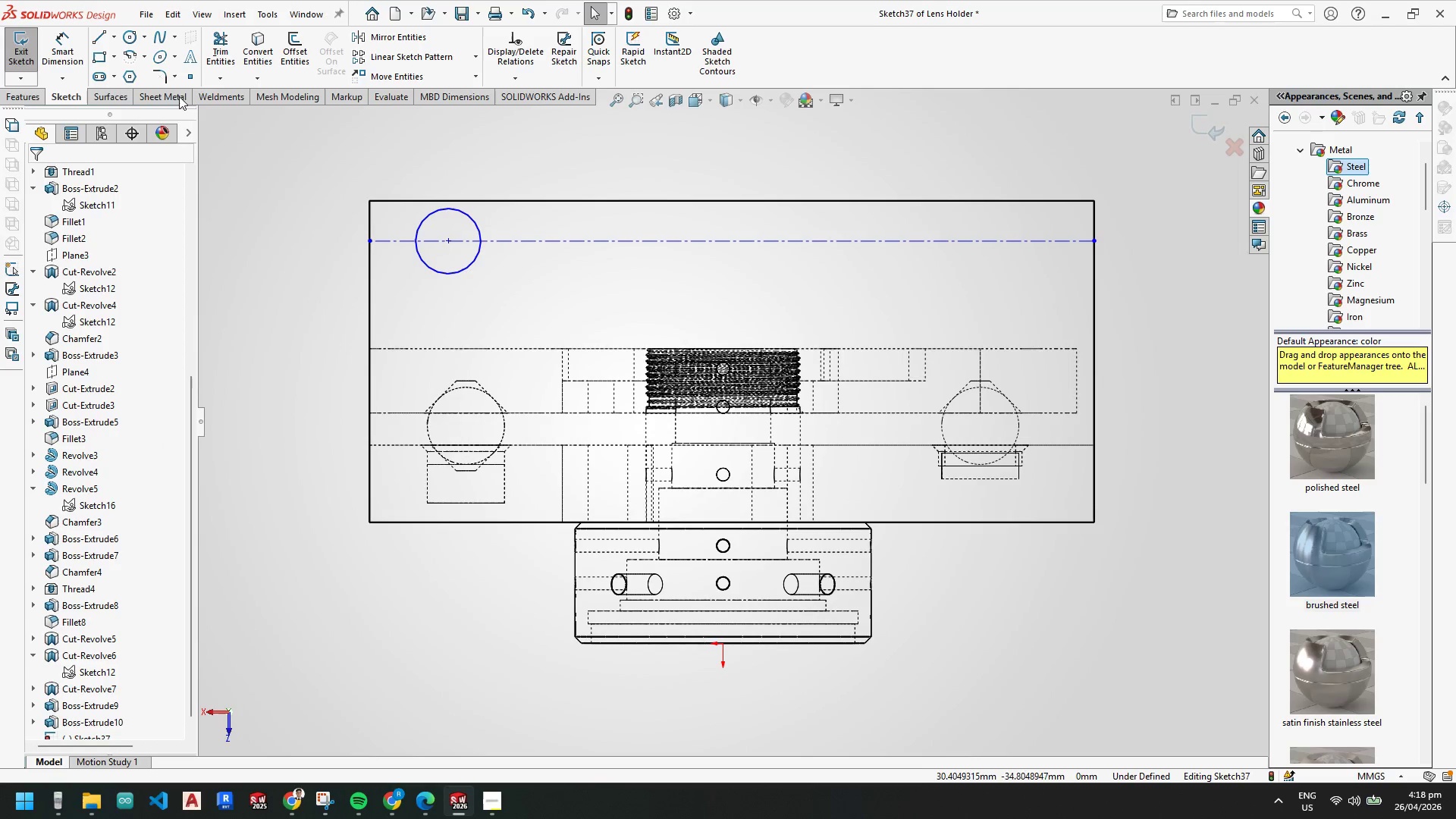 
key(Escape)
 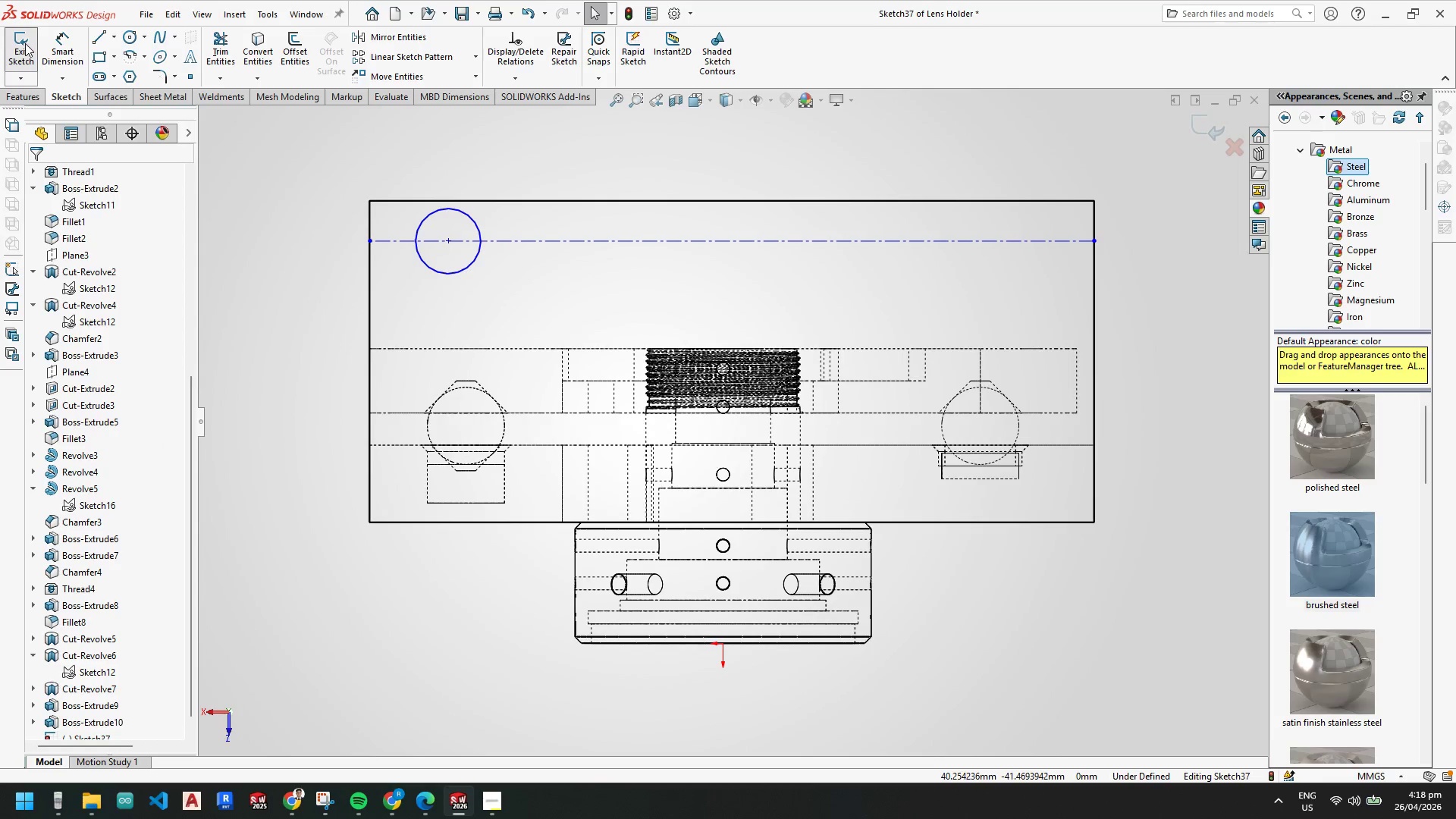 
left_click([24, 43])
 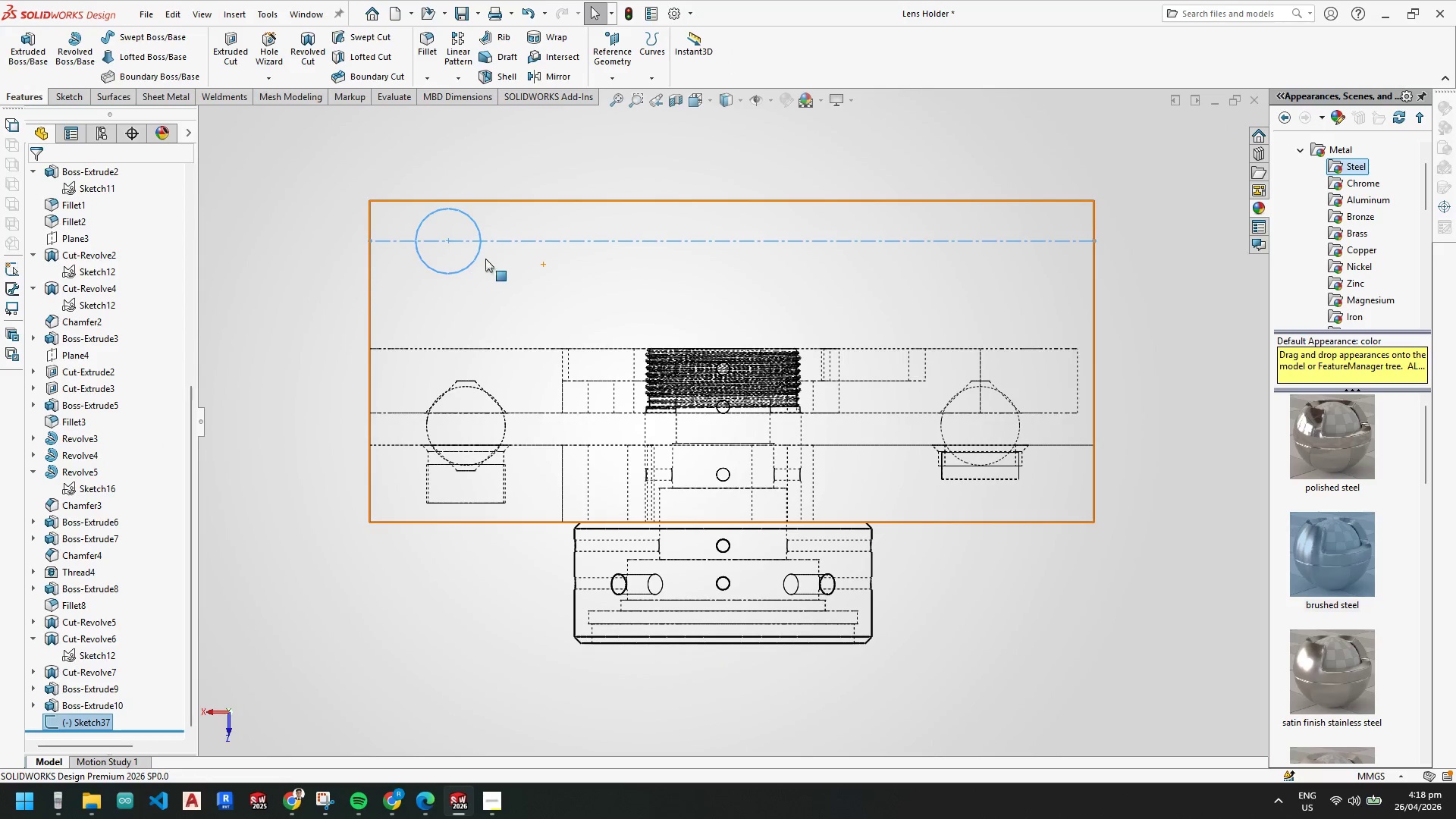 
key(Escape)
 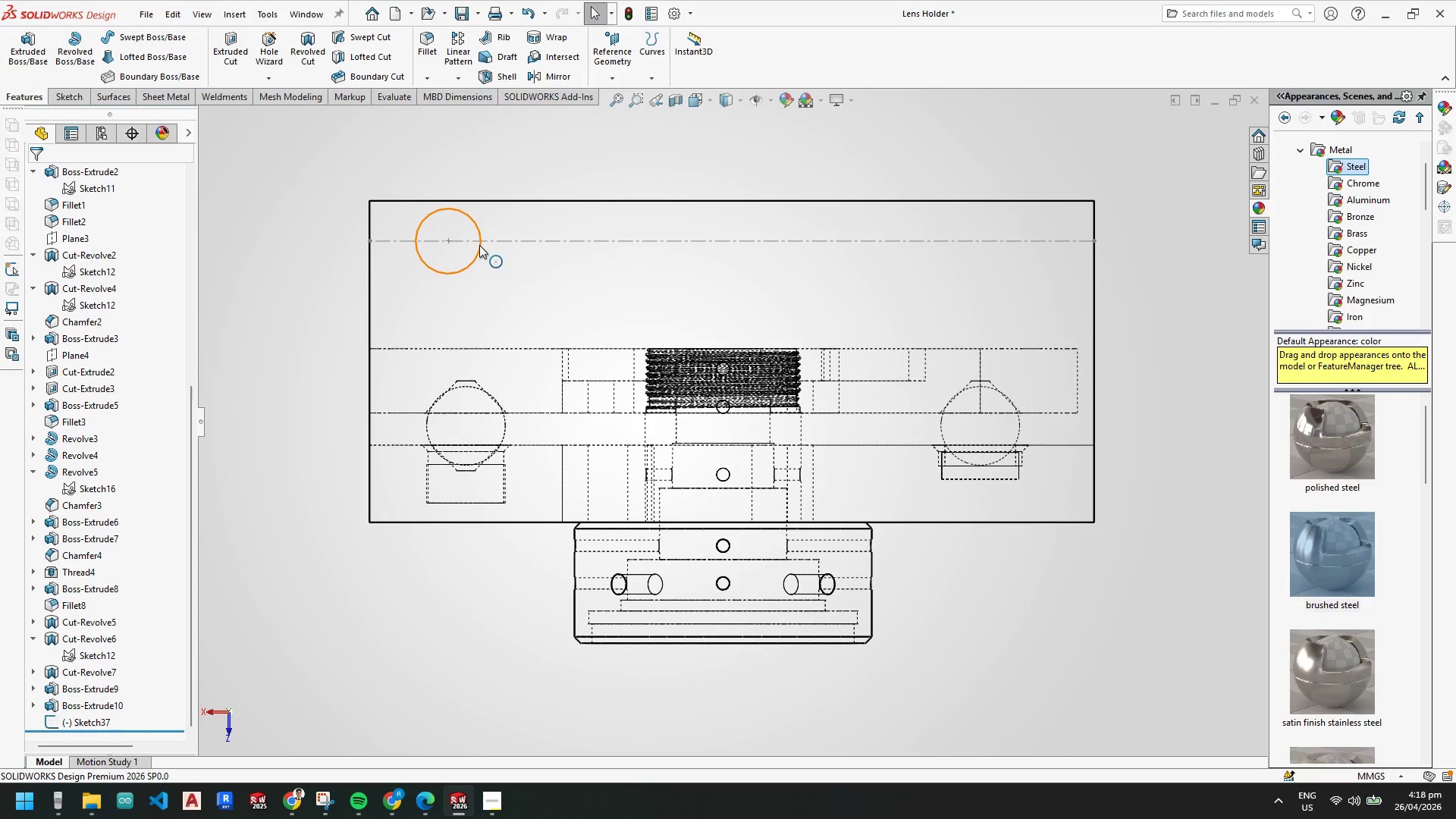 
left_click([480, 242])
 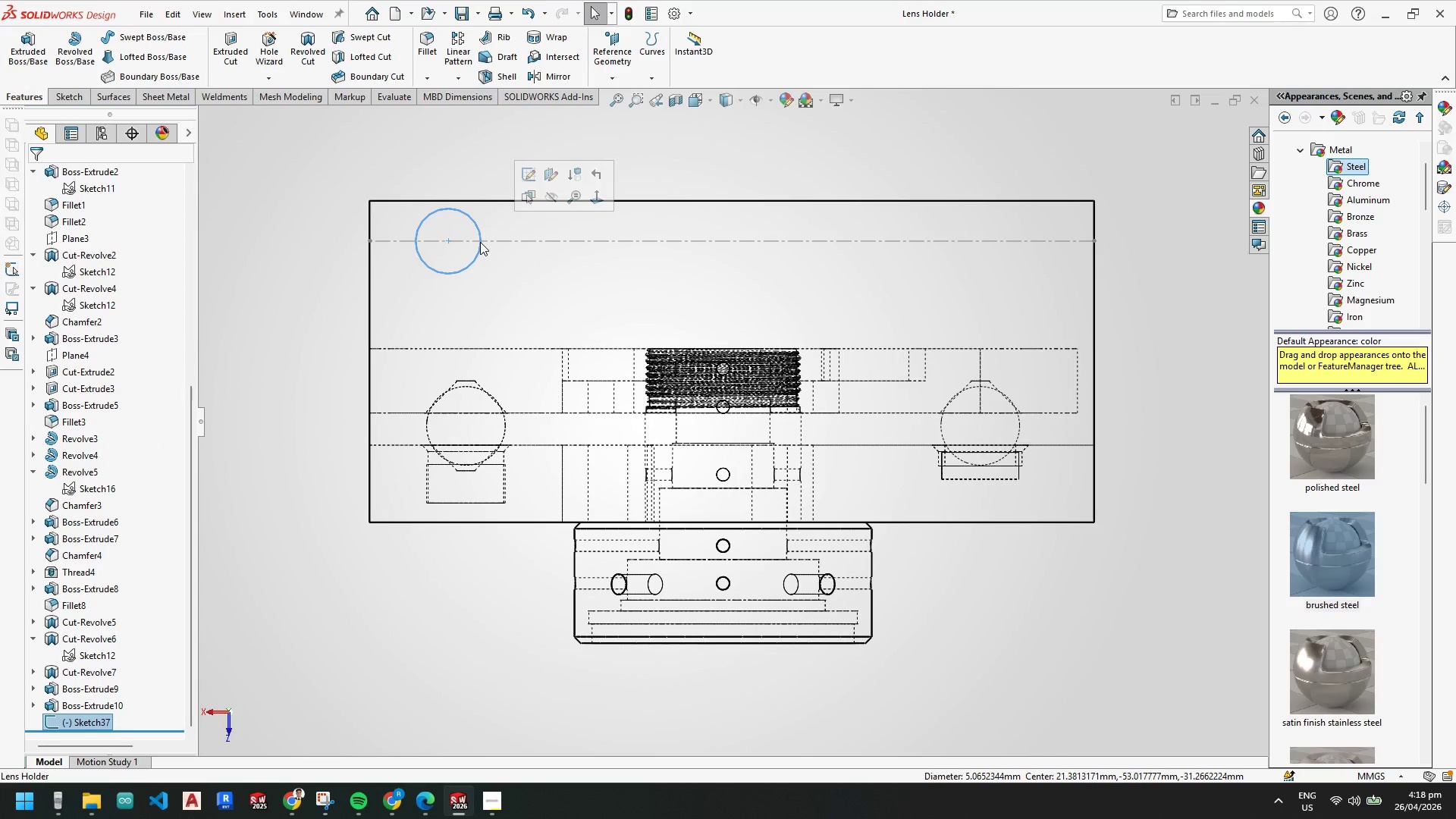 
key(Delete)
 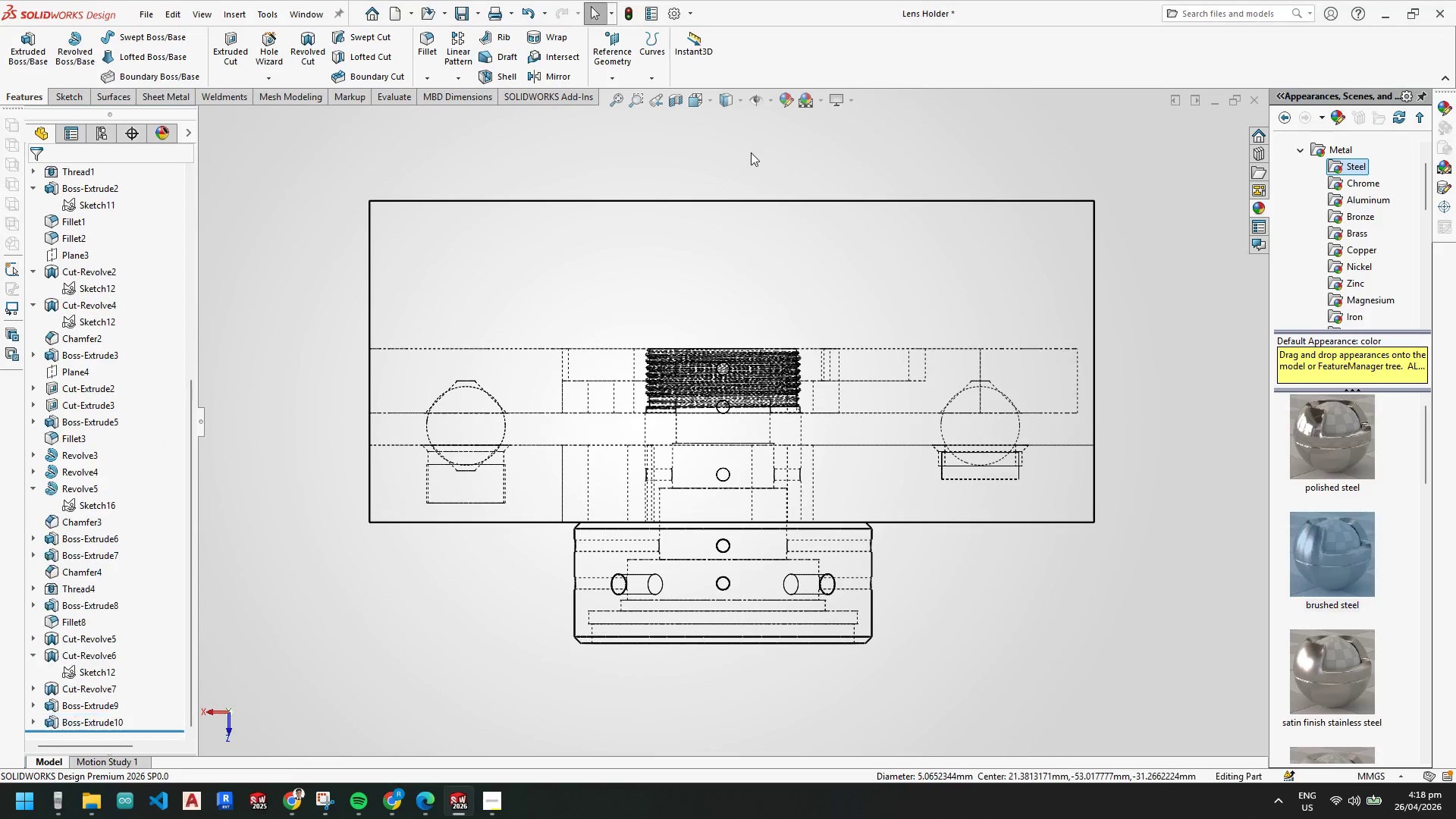 
scroll: coordinate [783, 207], scroll_direction: up, amount: 3.0
 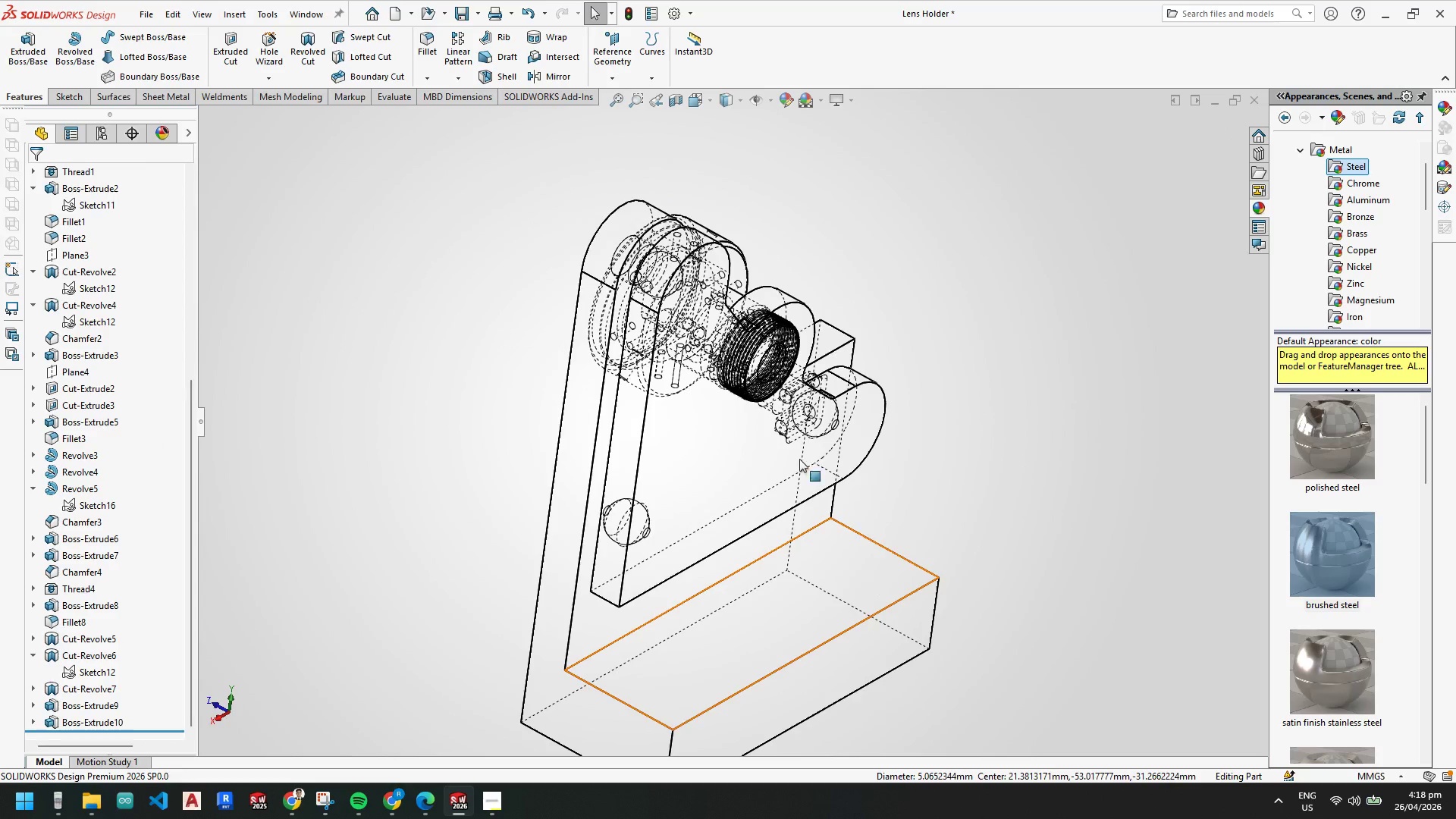 
key(Escape)
 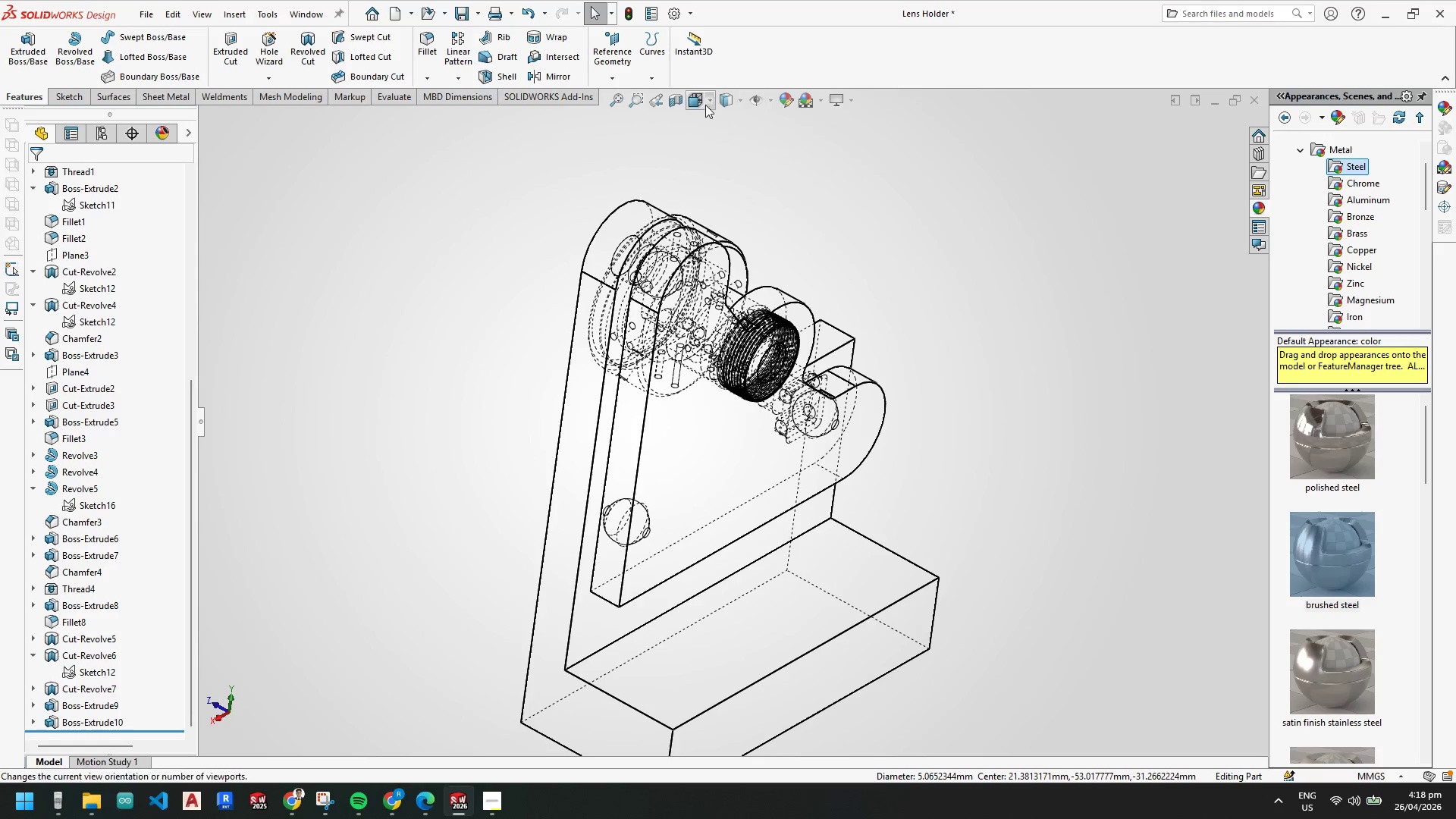 
left_click([705, 102])
 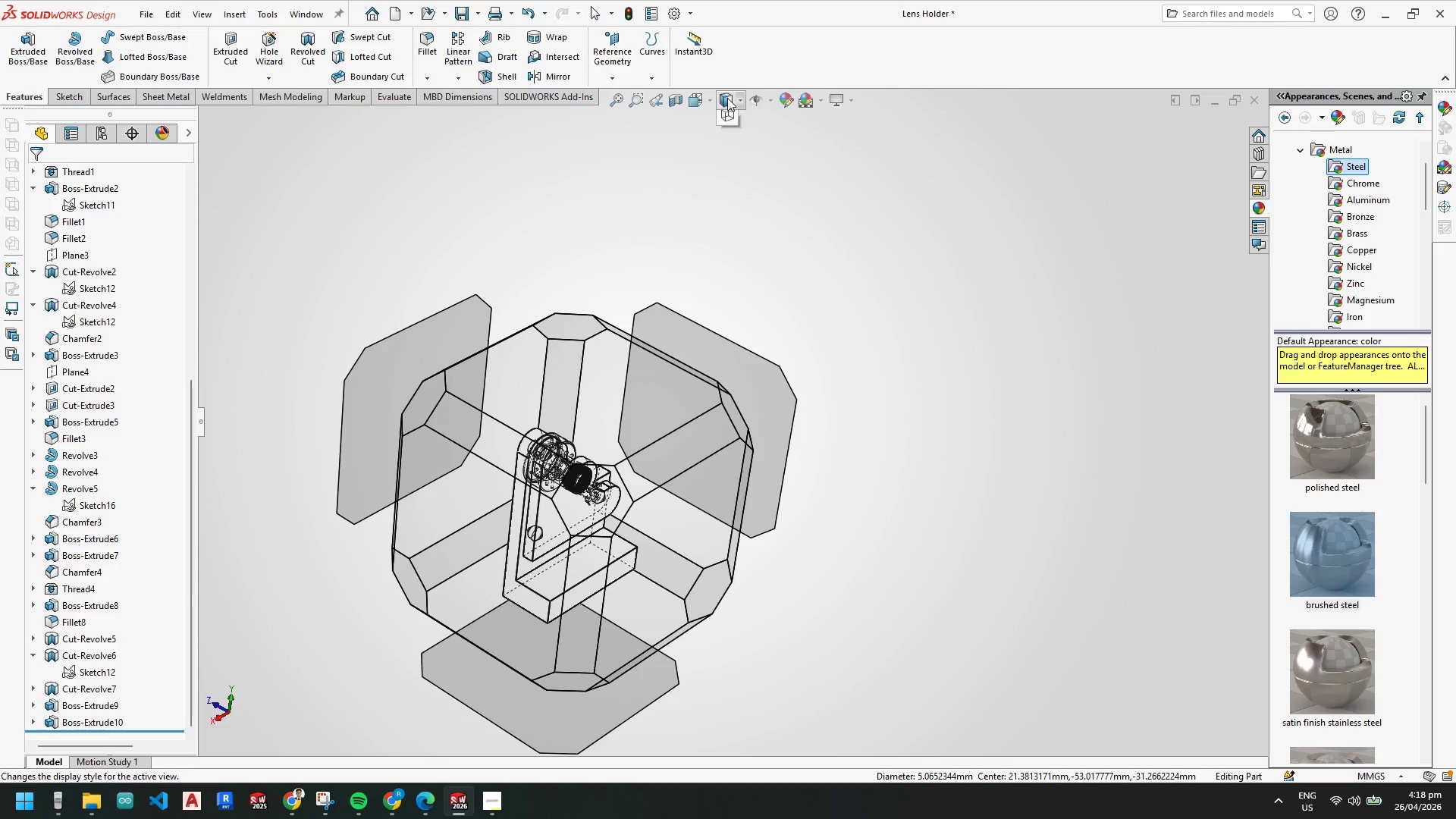 
key(Escape)
 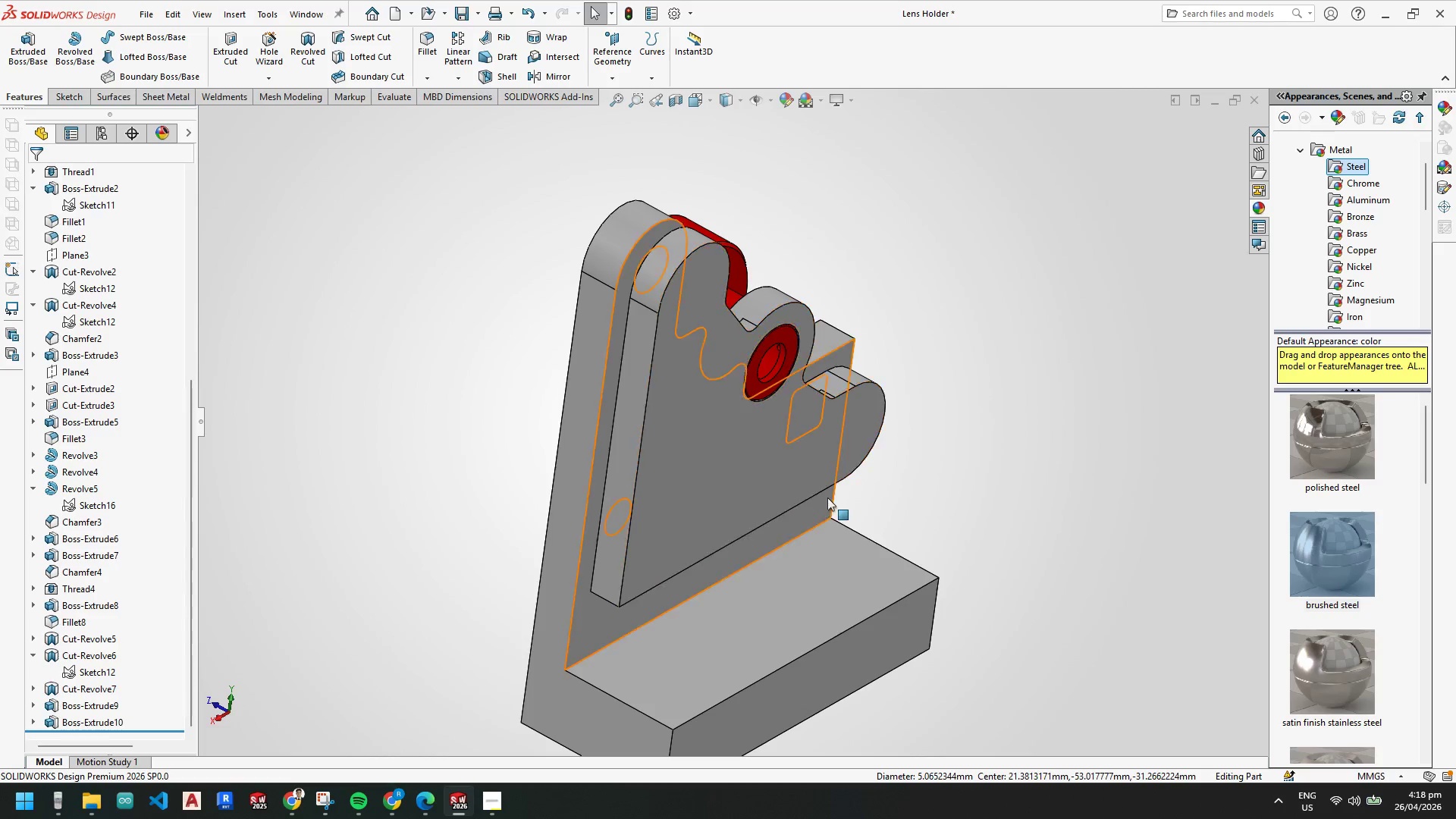 
scroll: coordinate [744, 511], scroll_direction: up, amount: 5.0
 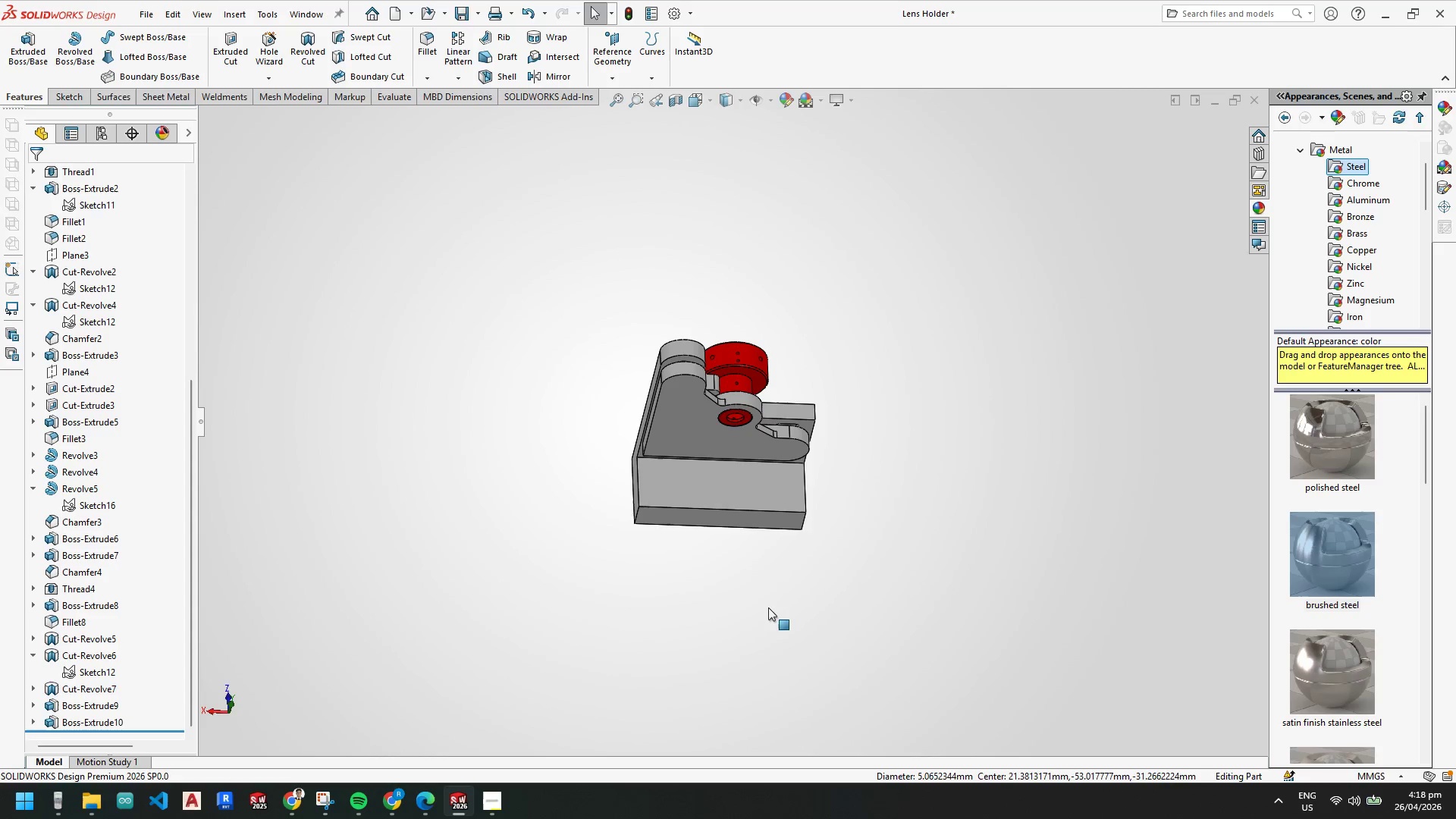 
scroll: coordinate [740, 486], scroll_direction: down, amount: 3.0
 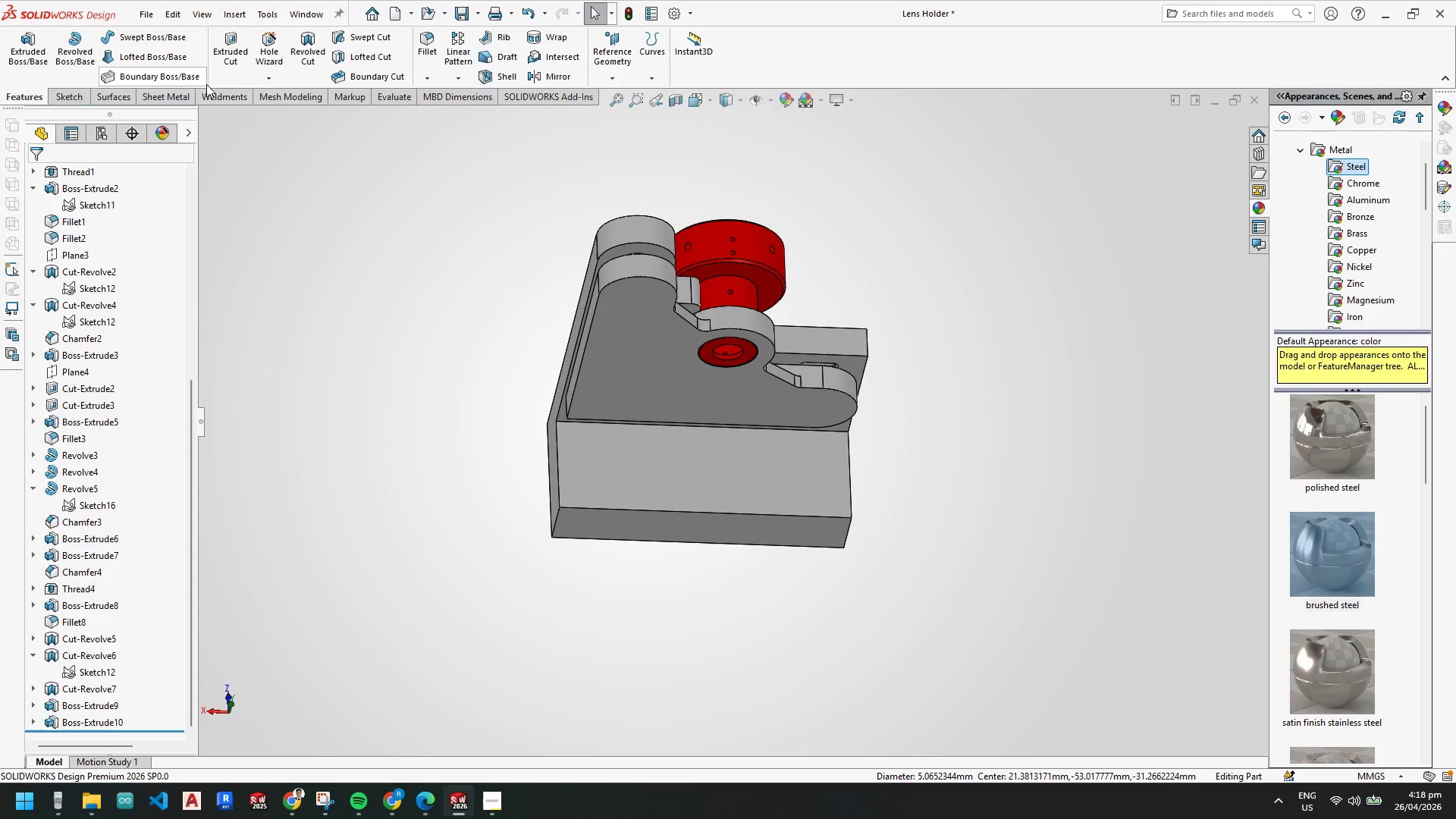 
left_click([268, 78])
 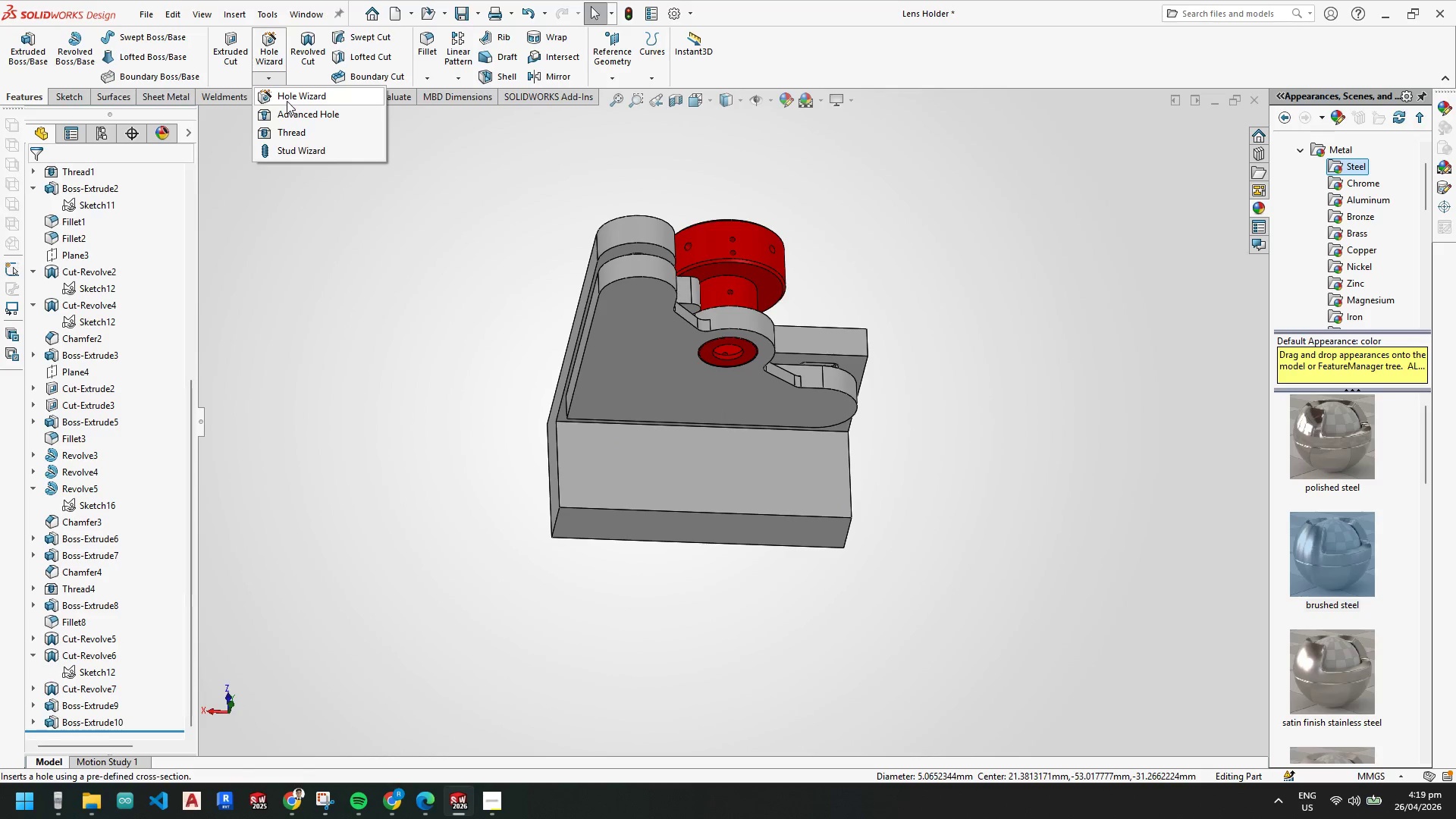 
left_click([287, 99])
 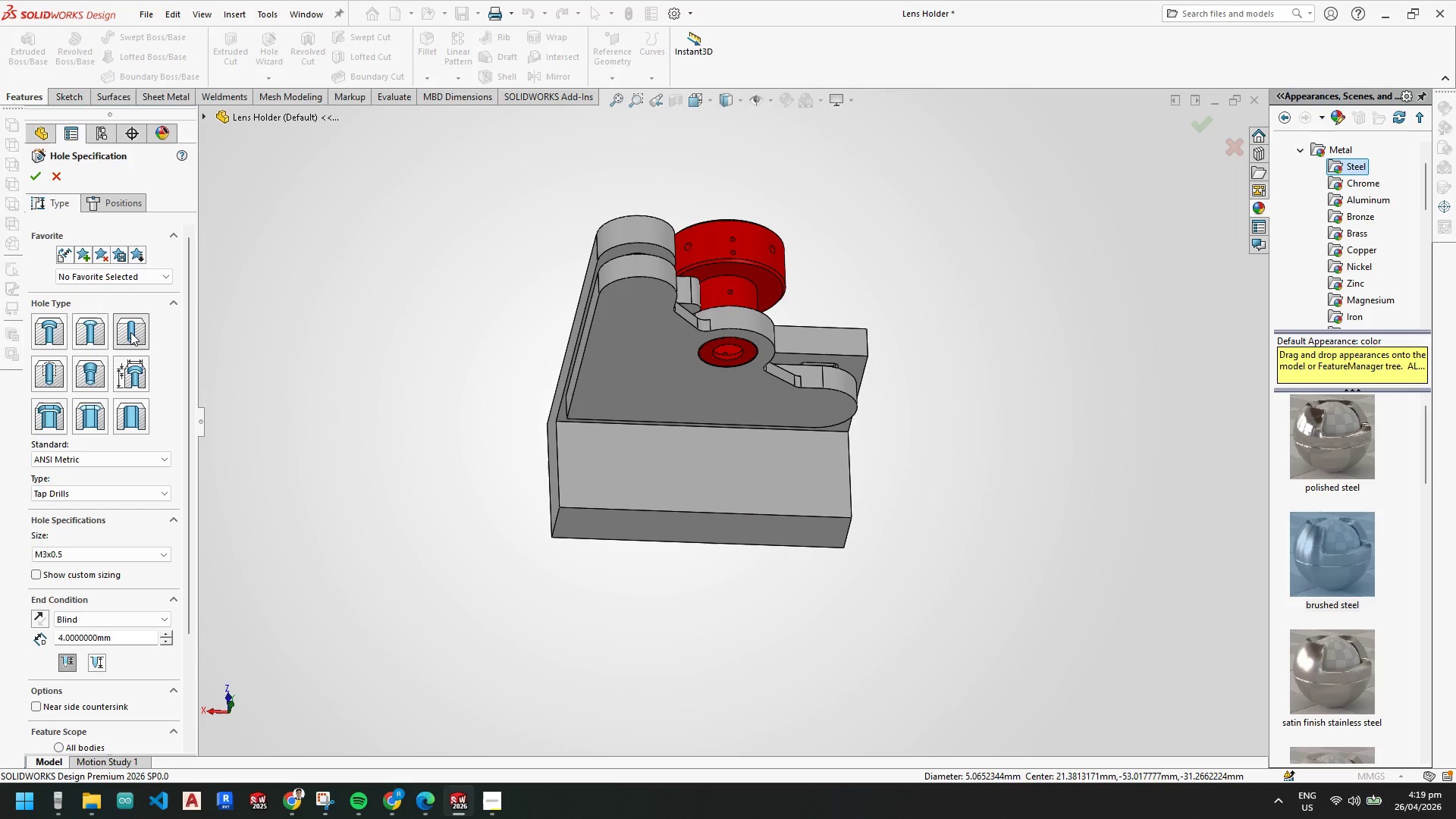 
scroll: coordinate [657, 513], scroll_direction: down, amount: 4.0
 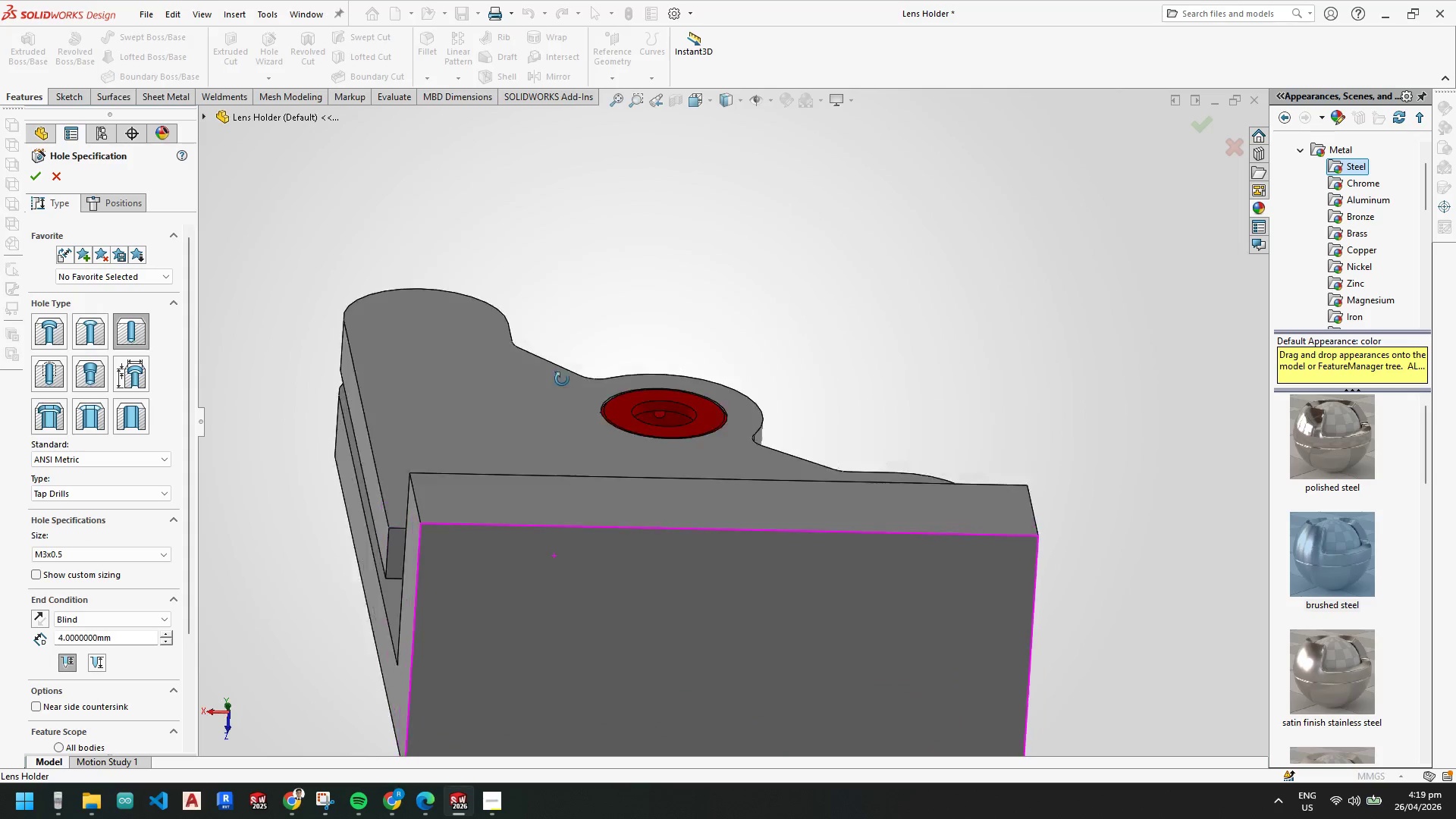 
scroll: coordinate [607, 538], scroll_direction: none, amount: 0.0
 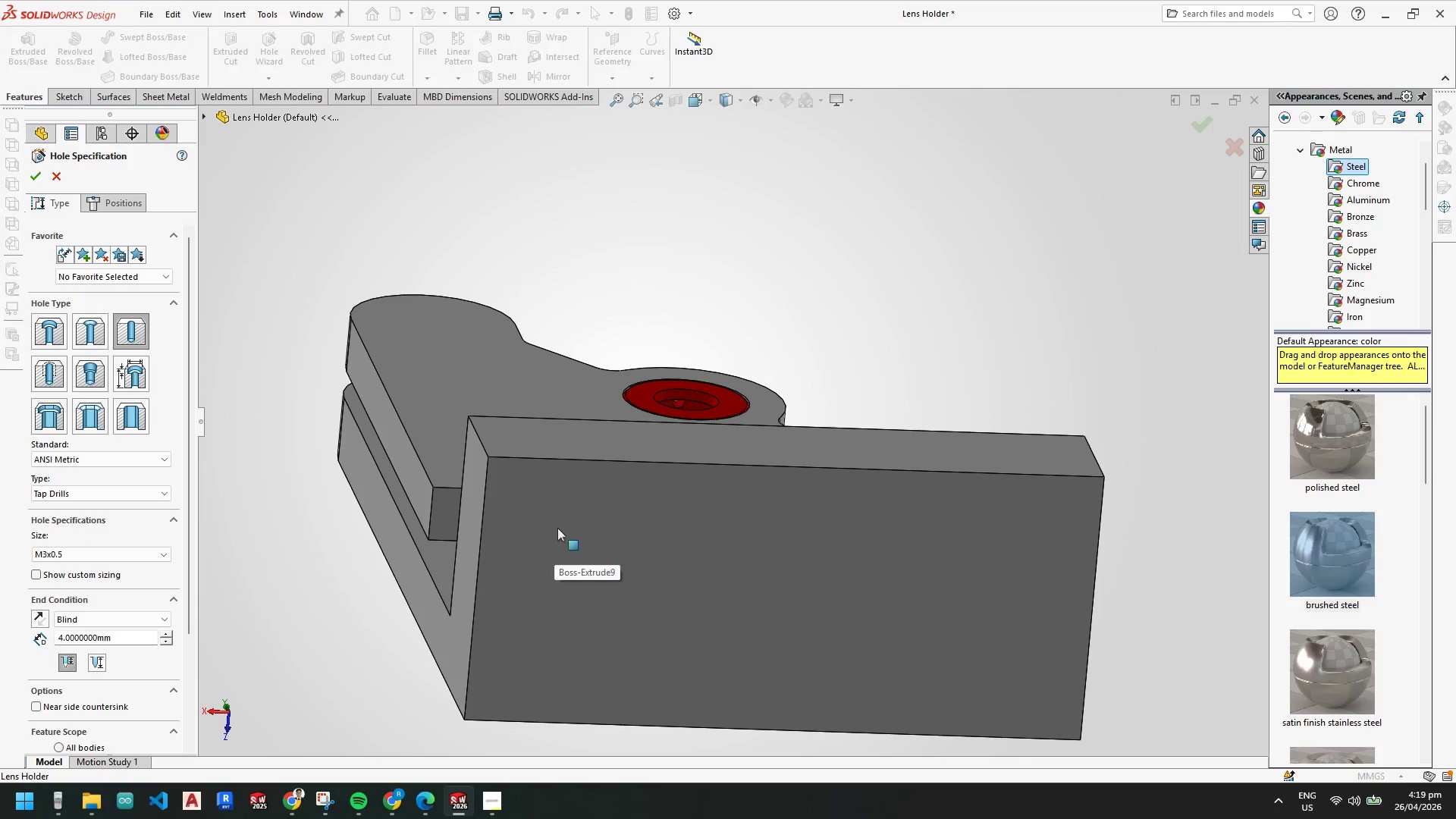 
left_click([529, 524])
 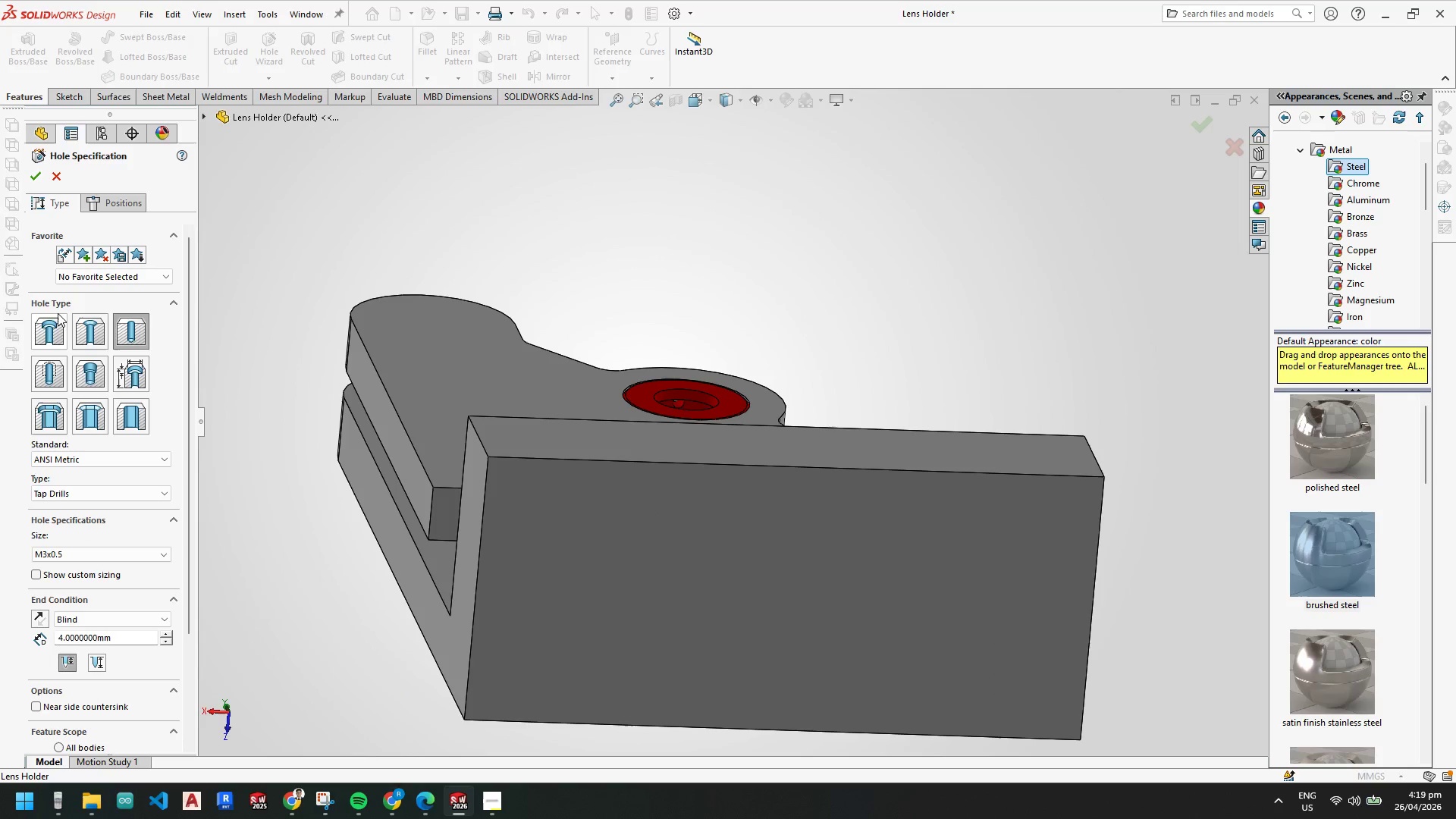 
left_click([135, 329])
 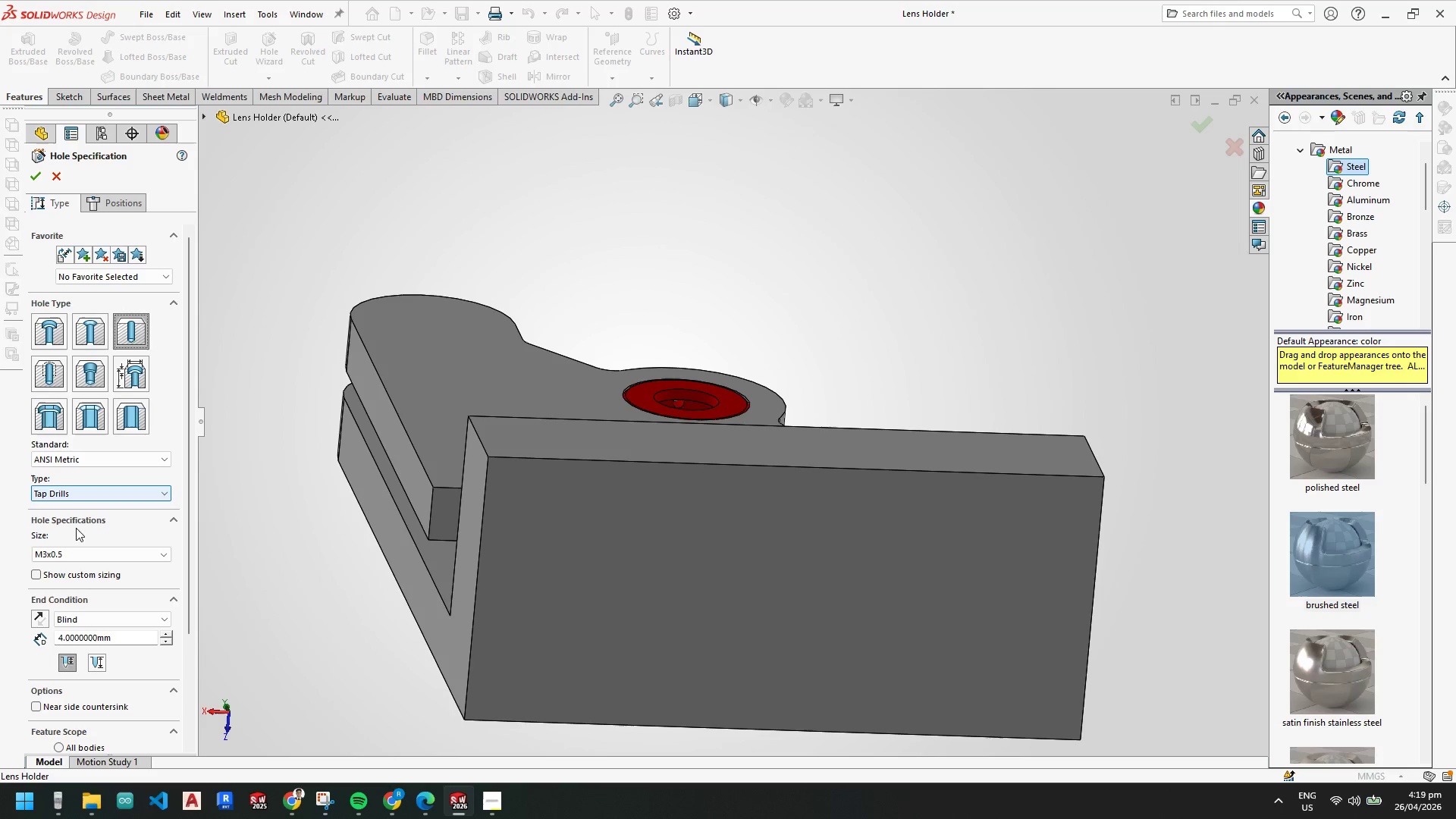 
left_click([74, 554])
 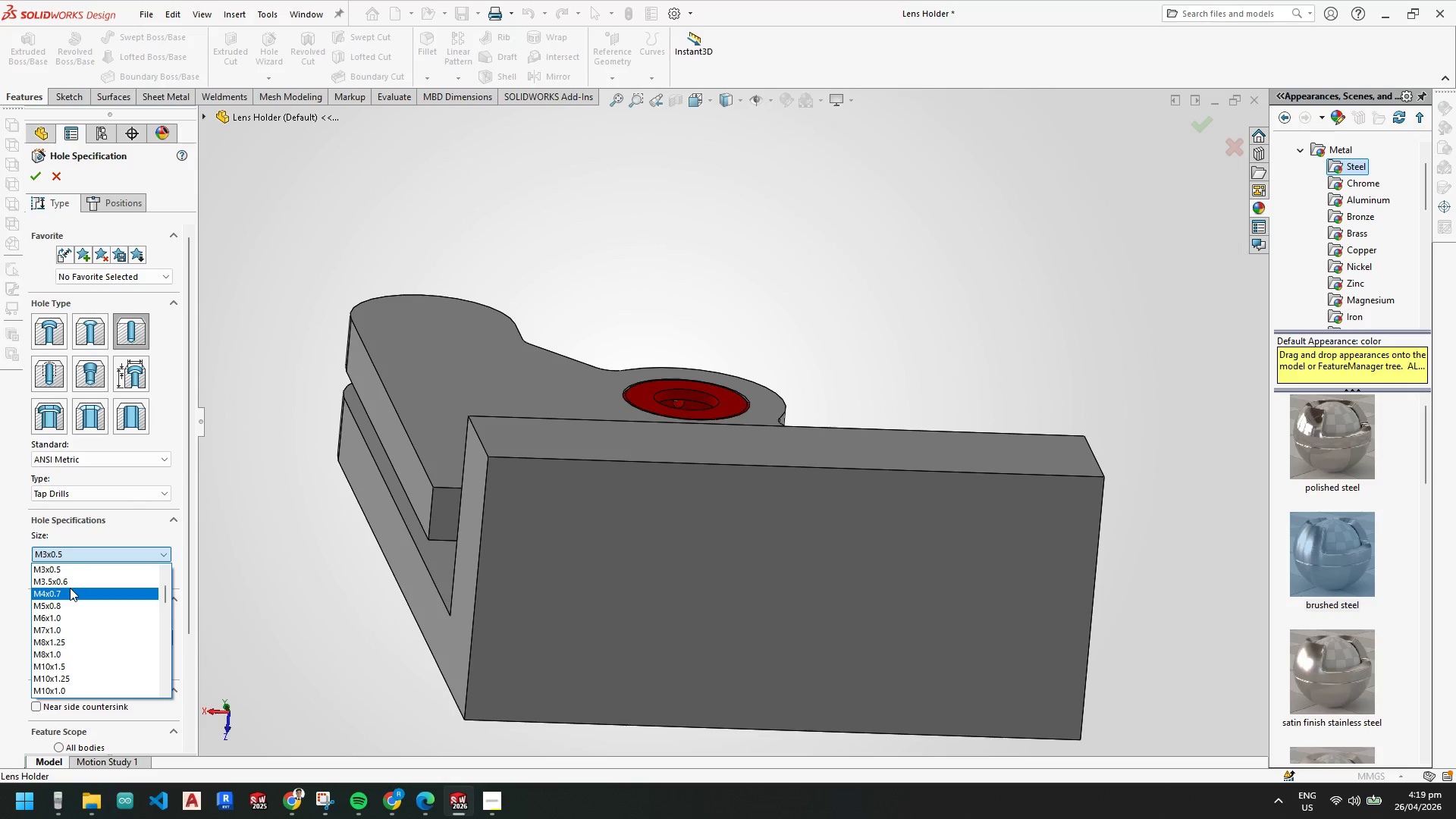 
left_click([70, 588])
 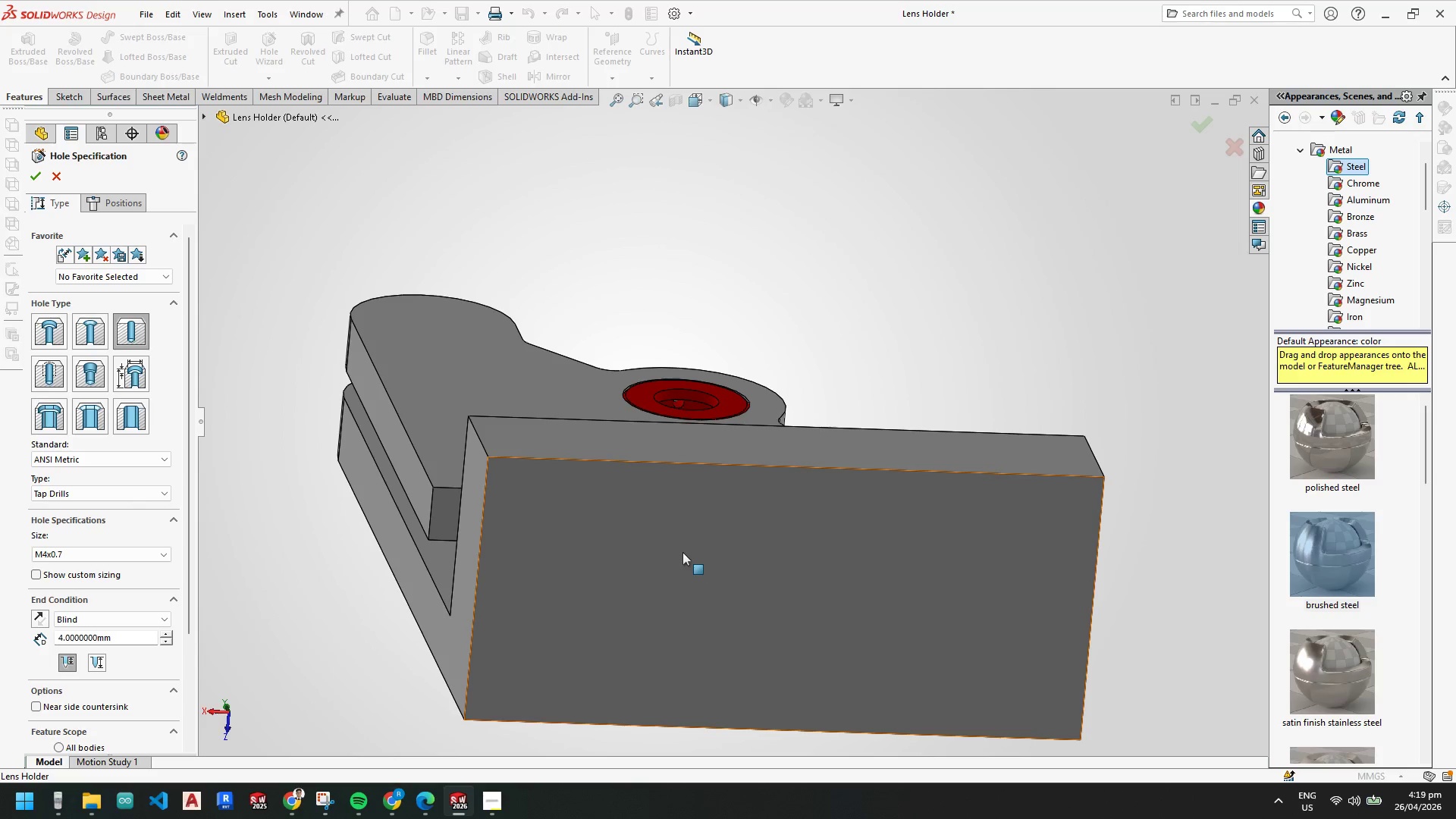 
left_click([659, 536])
 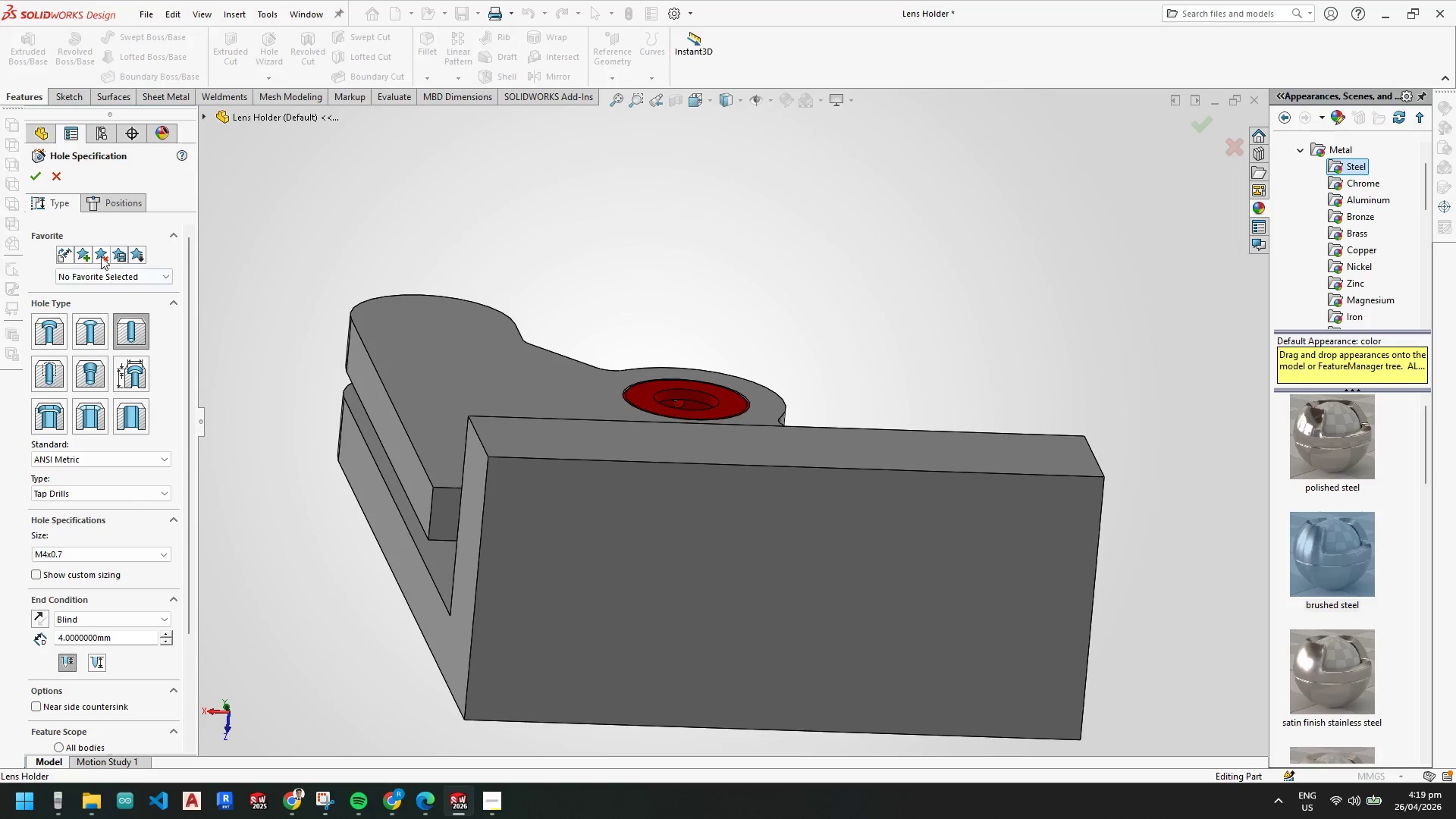 
left_click([115, 207])
 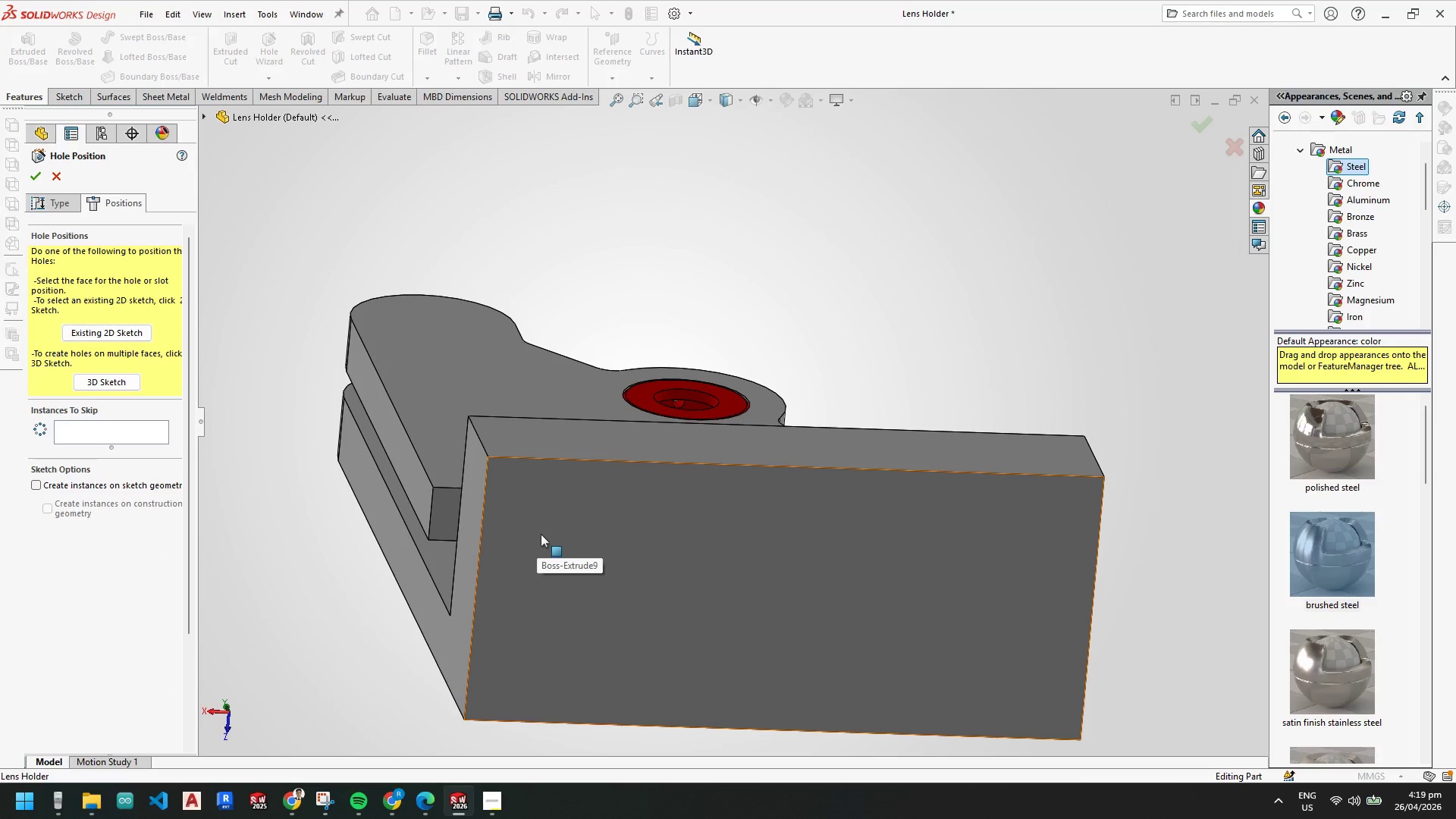 
left_click([543, 533])
 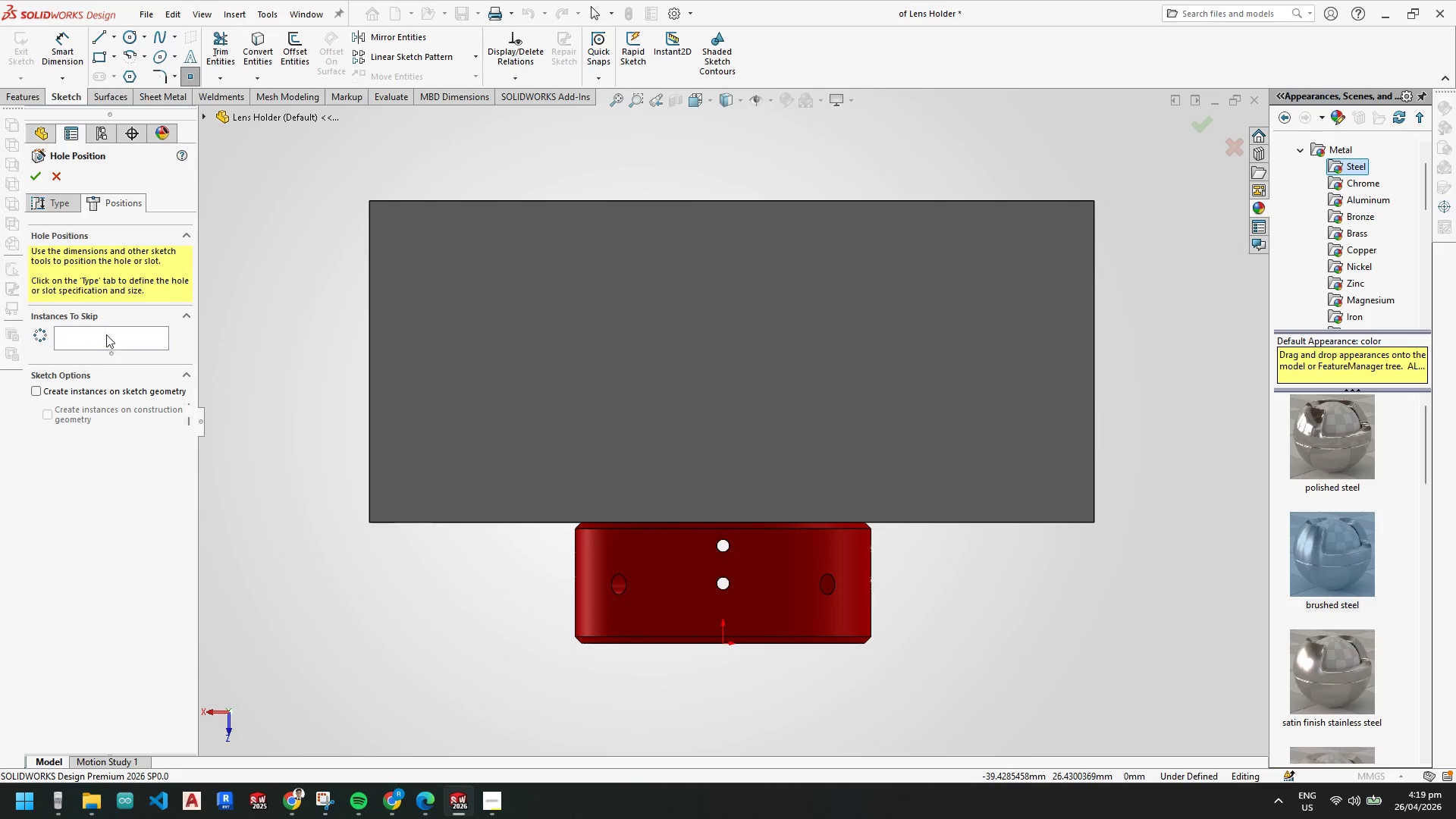 
left_click([474, 255])
 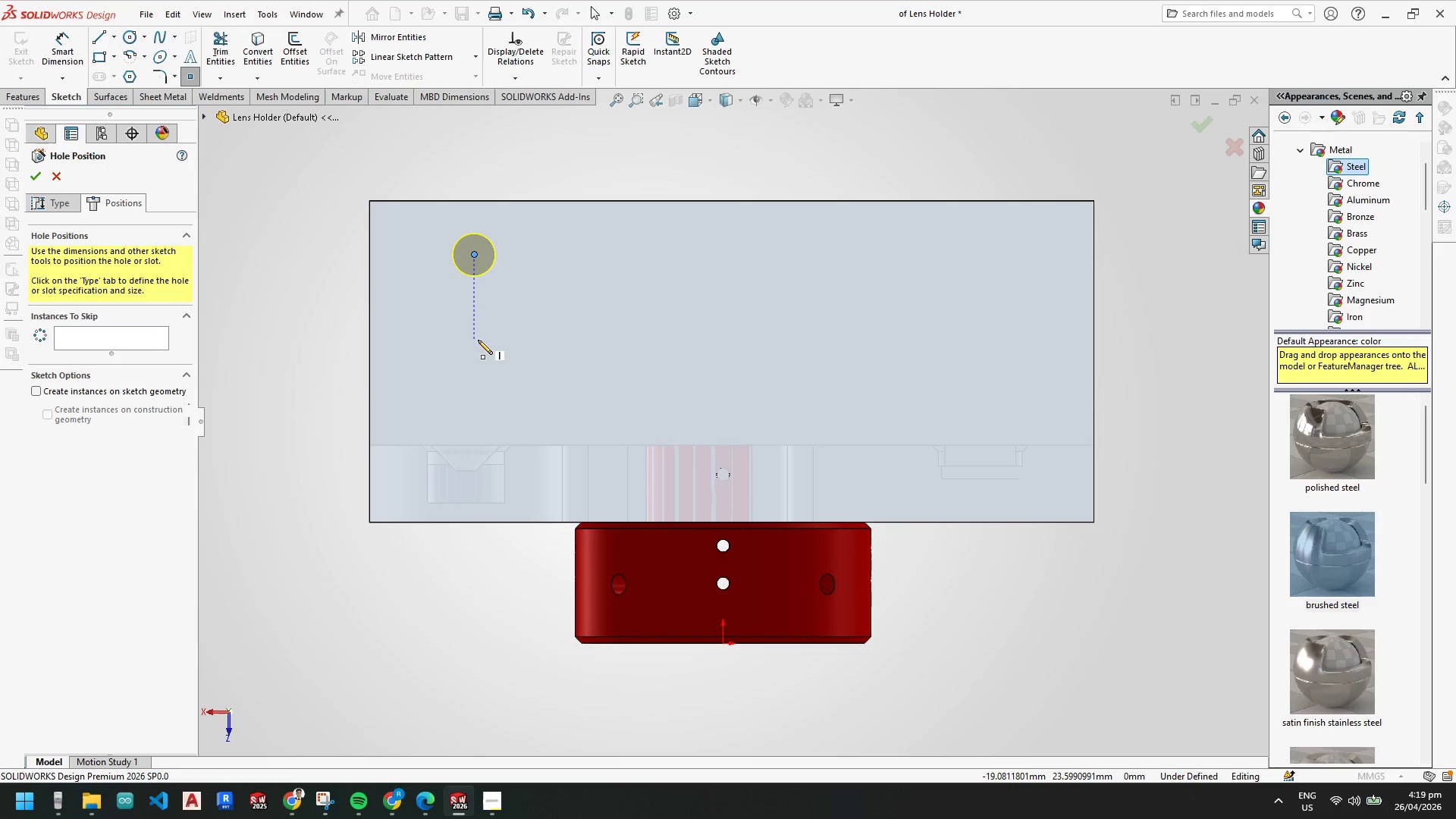 
left_click([475, 340])
 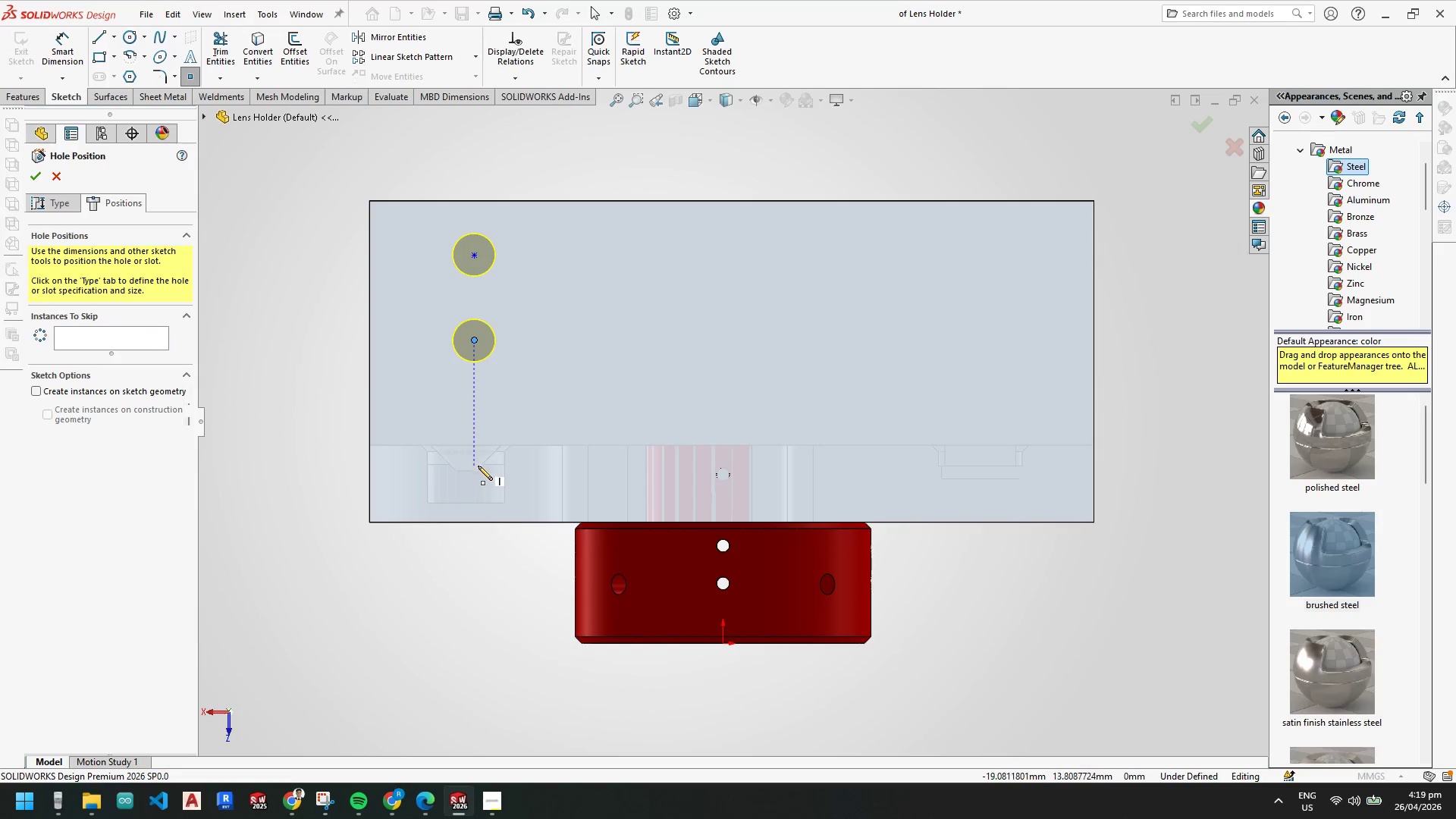 
wait(6.45)
 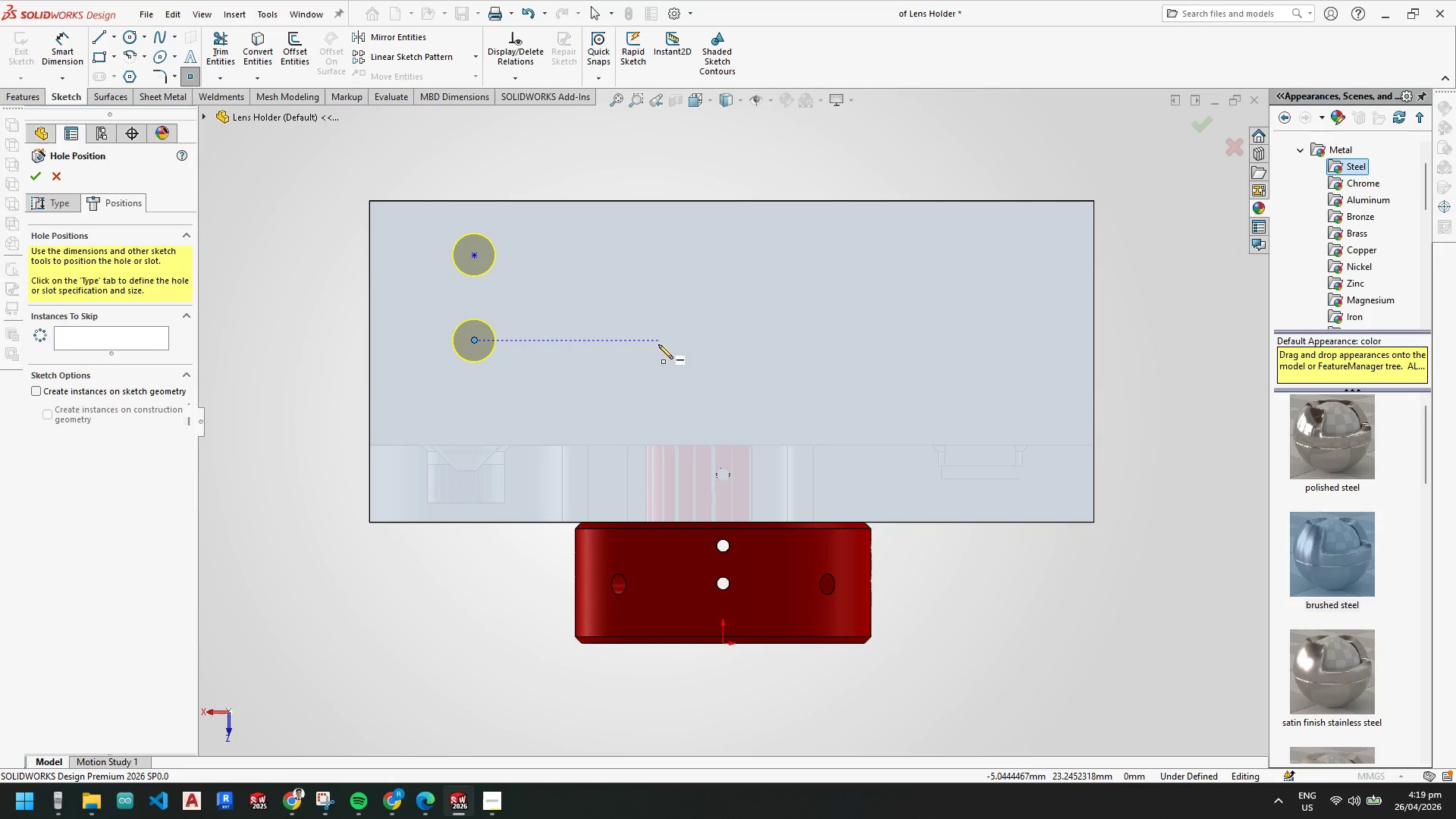 
key(Escape)
 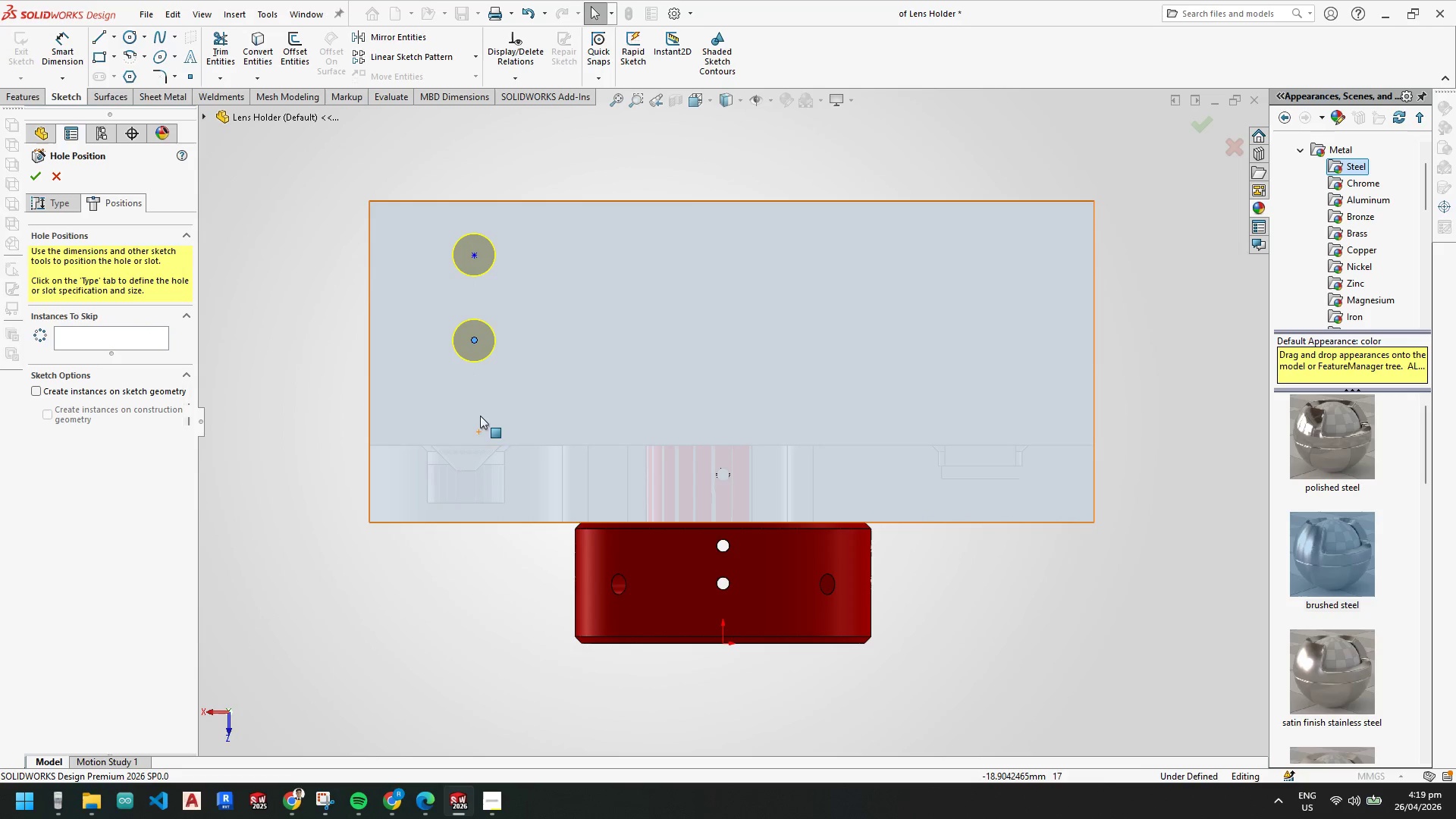 
key(Escape)
 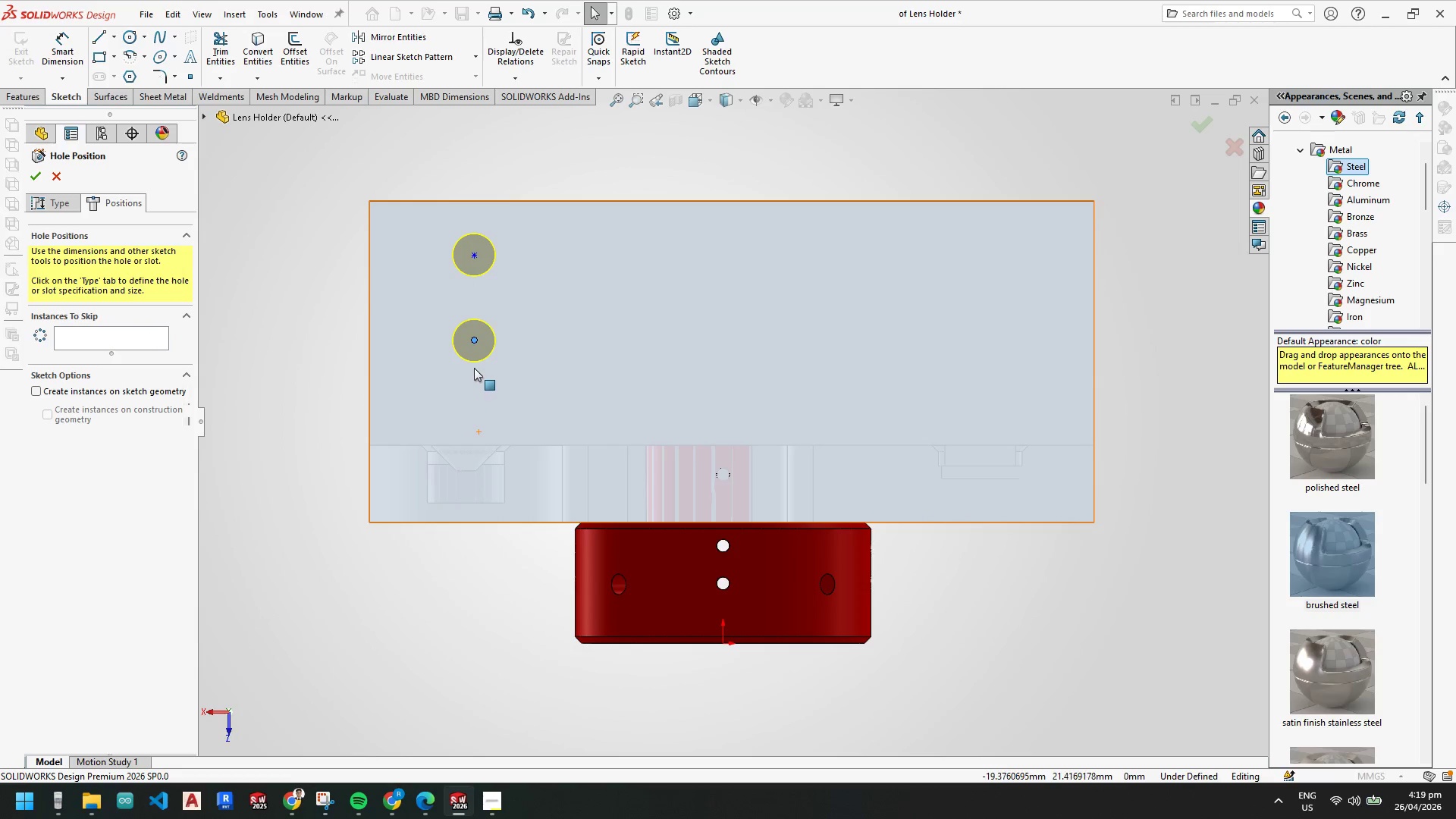 
key(Escape)
 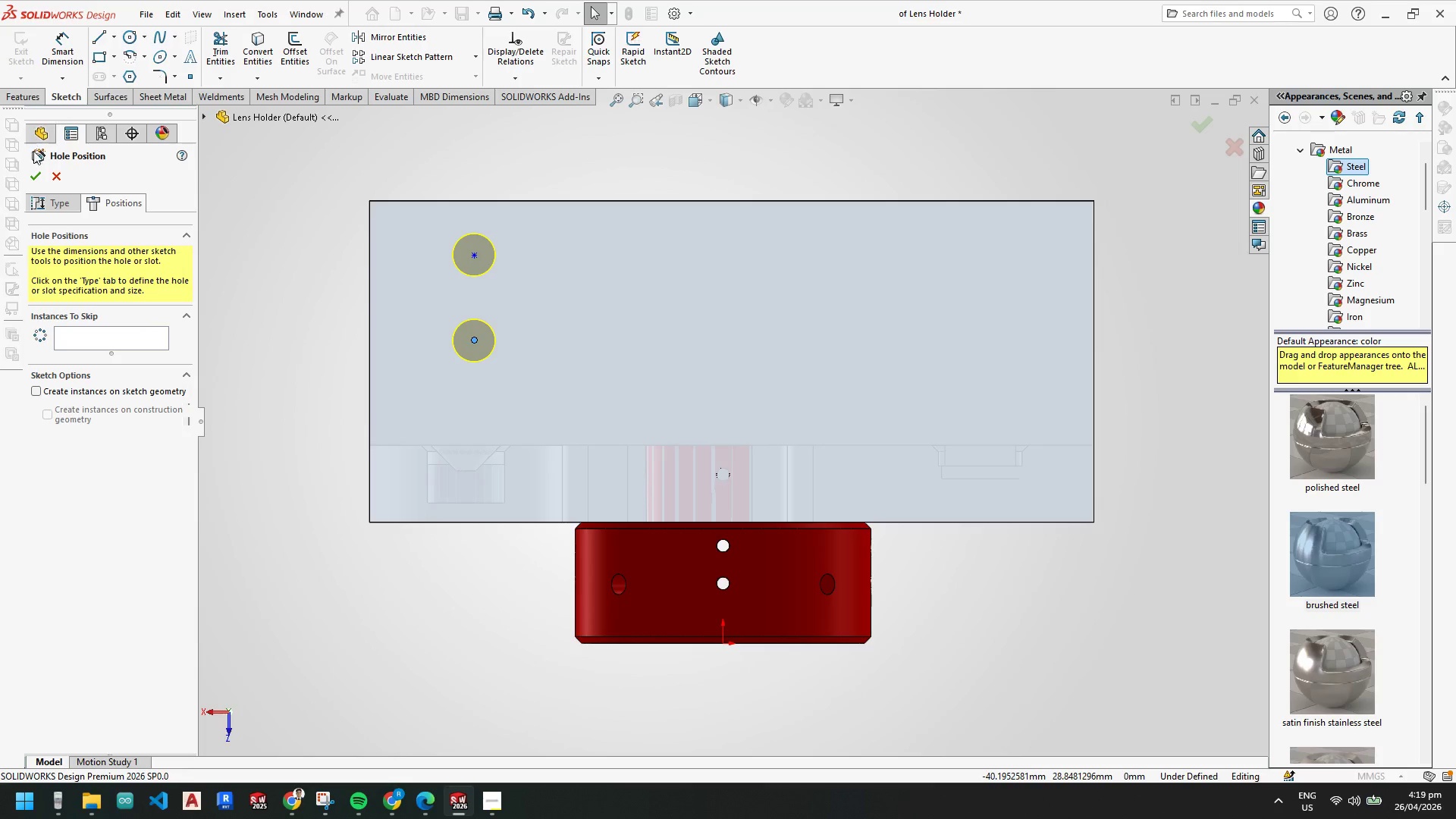 
left_click([52, 173])
 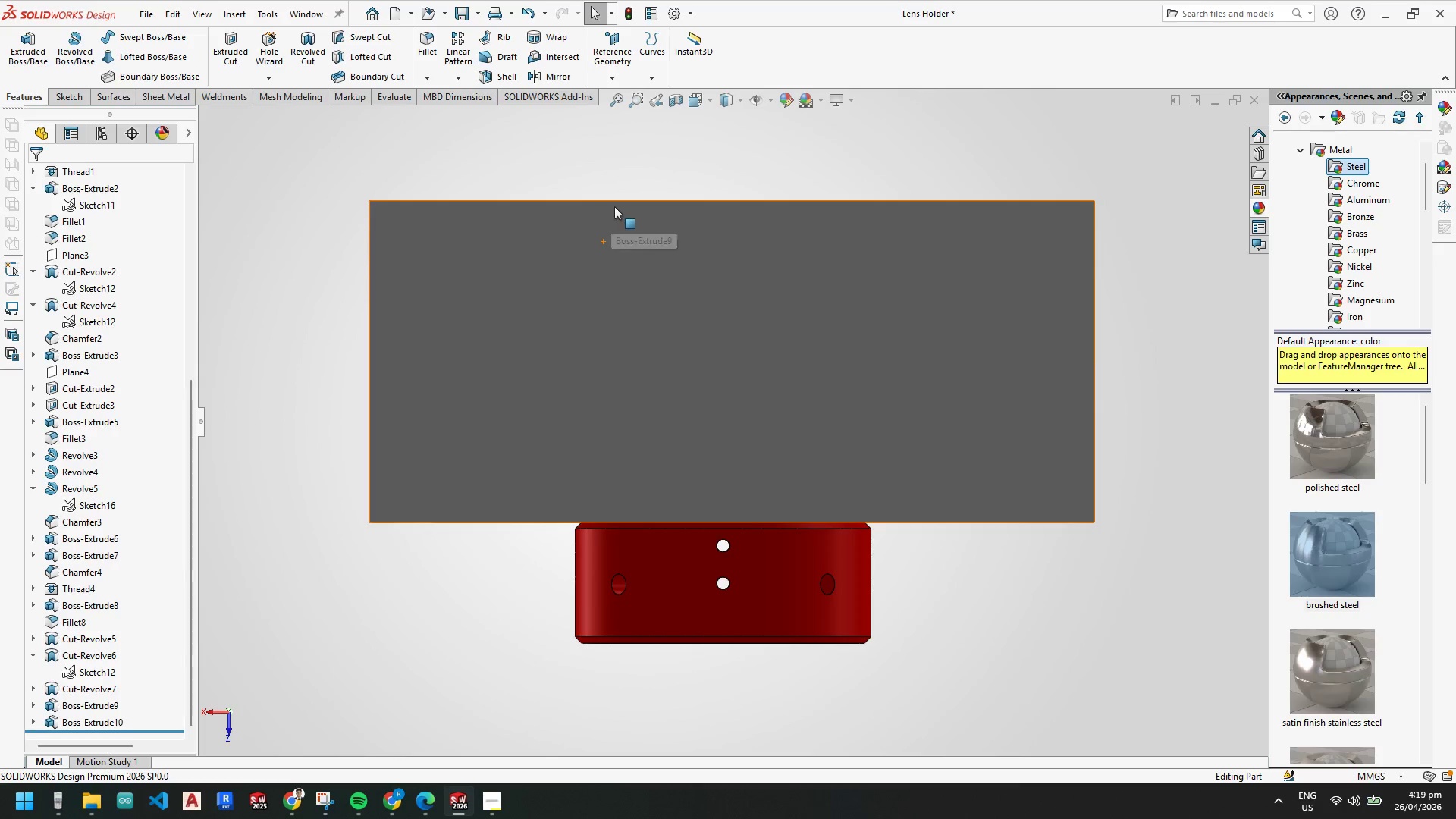 
right_click([617, 202])
 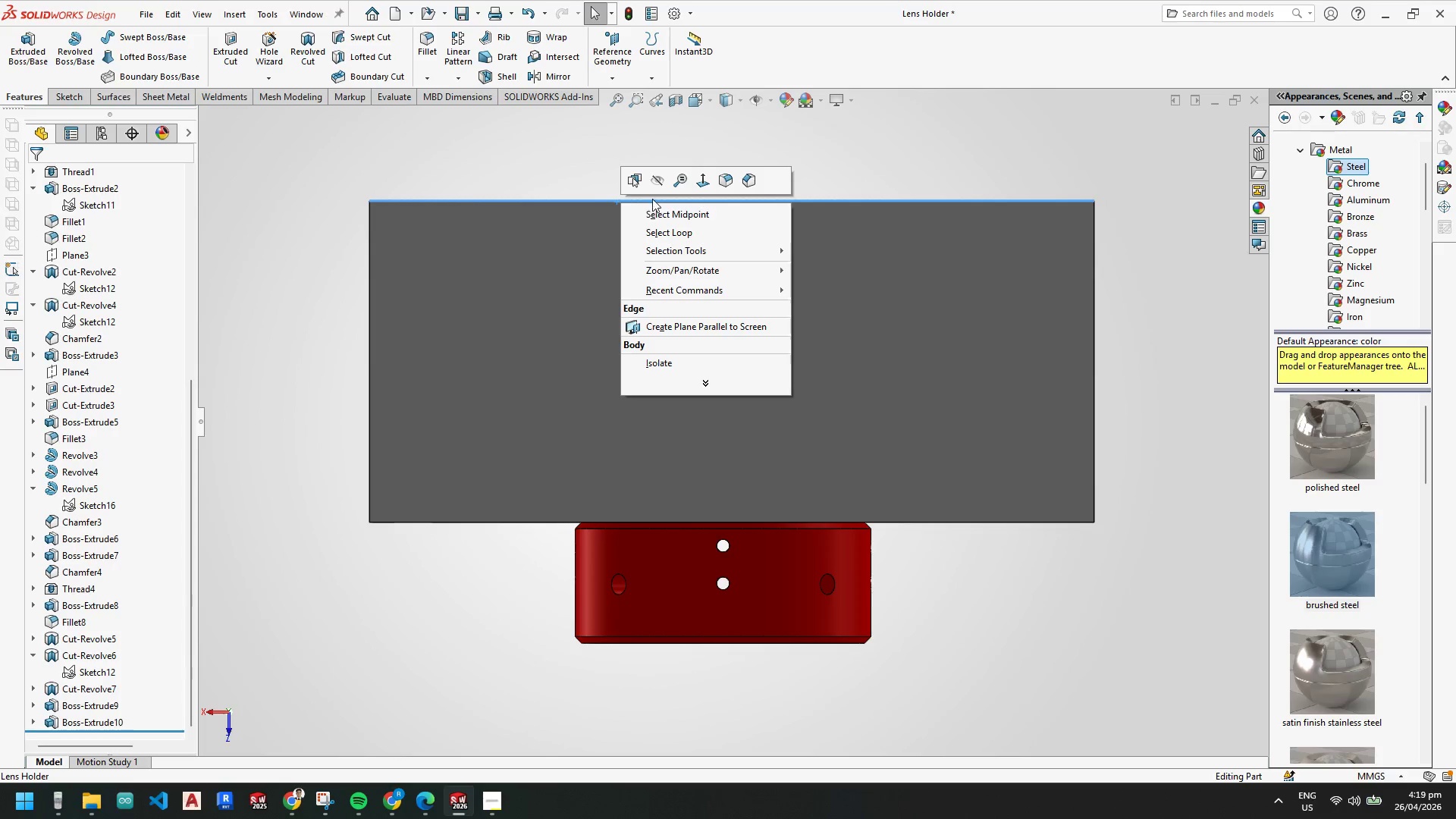 
key(Escape)
 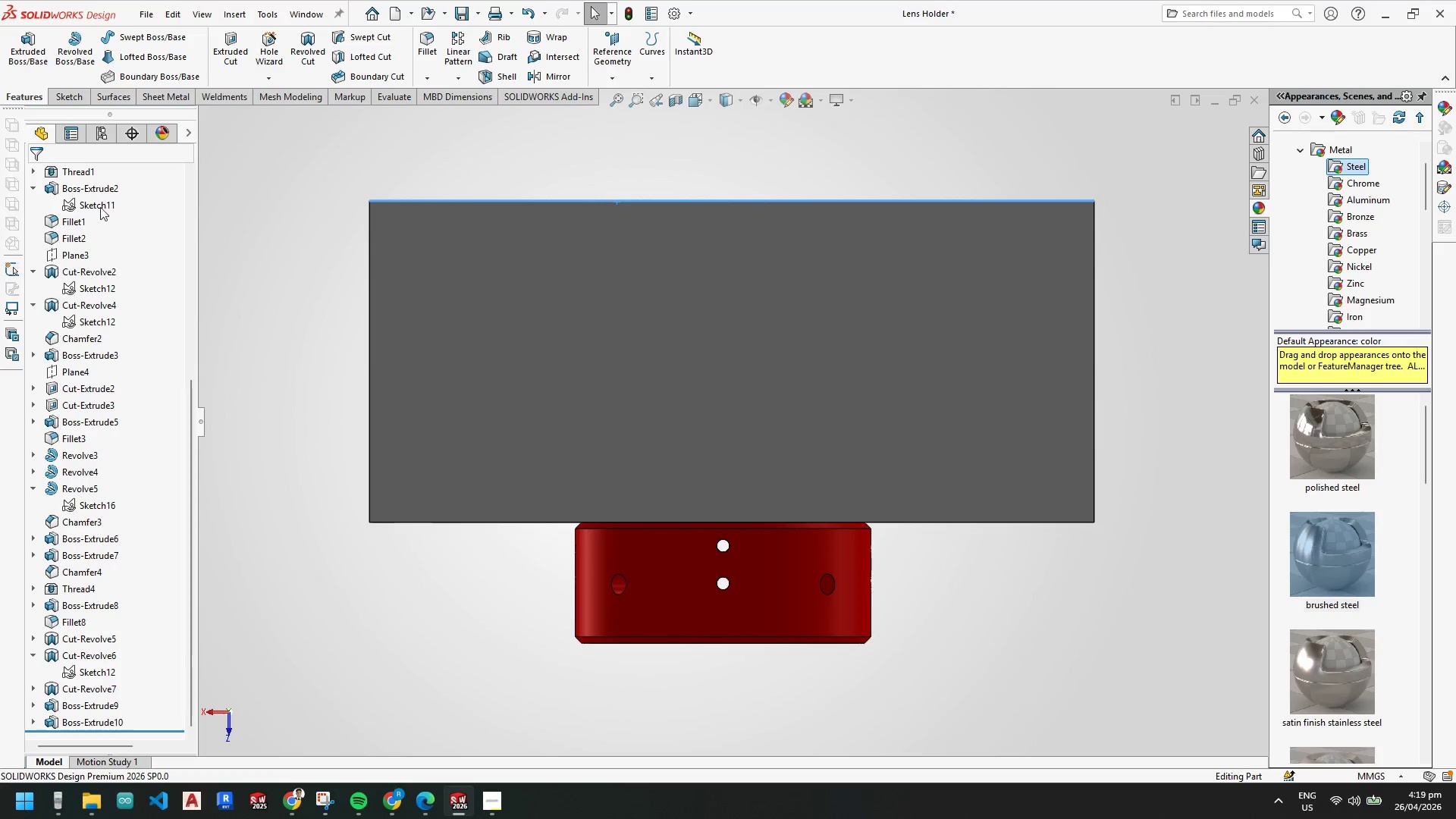 
key(Escape)
 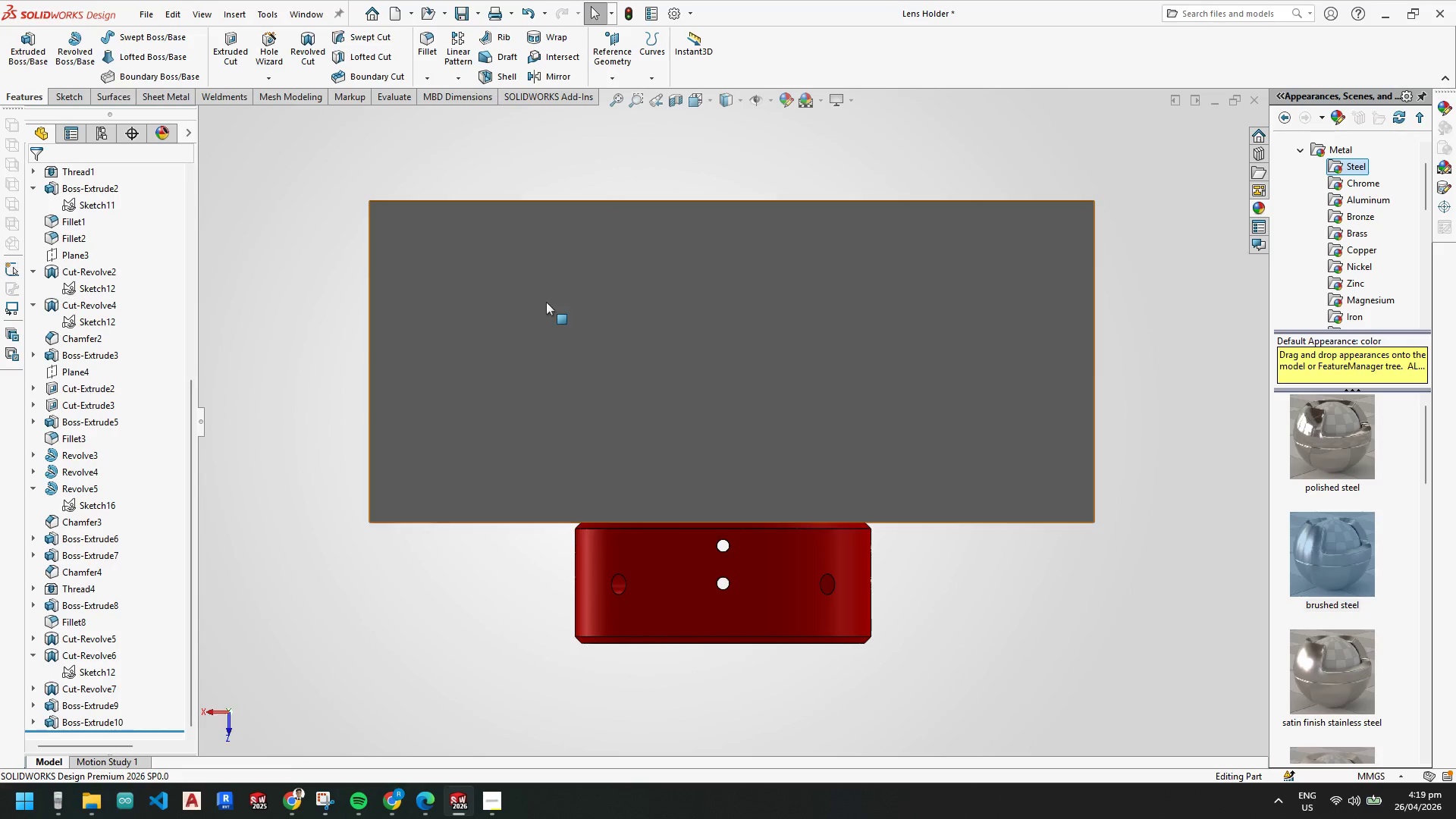 
left_click([545, 303])
 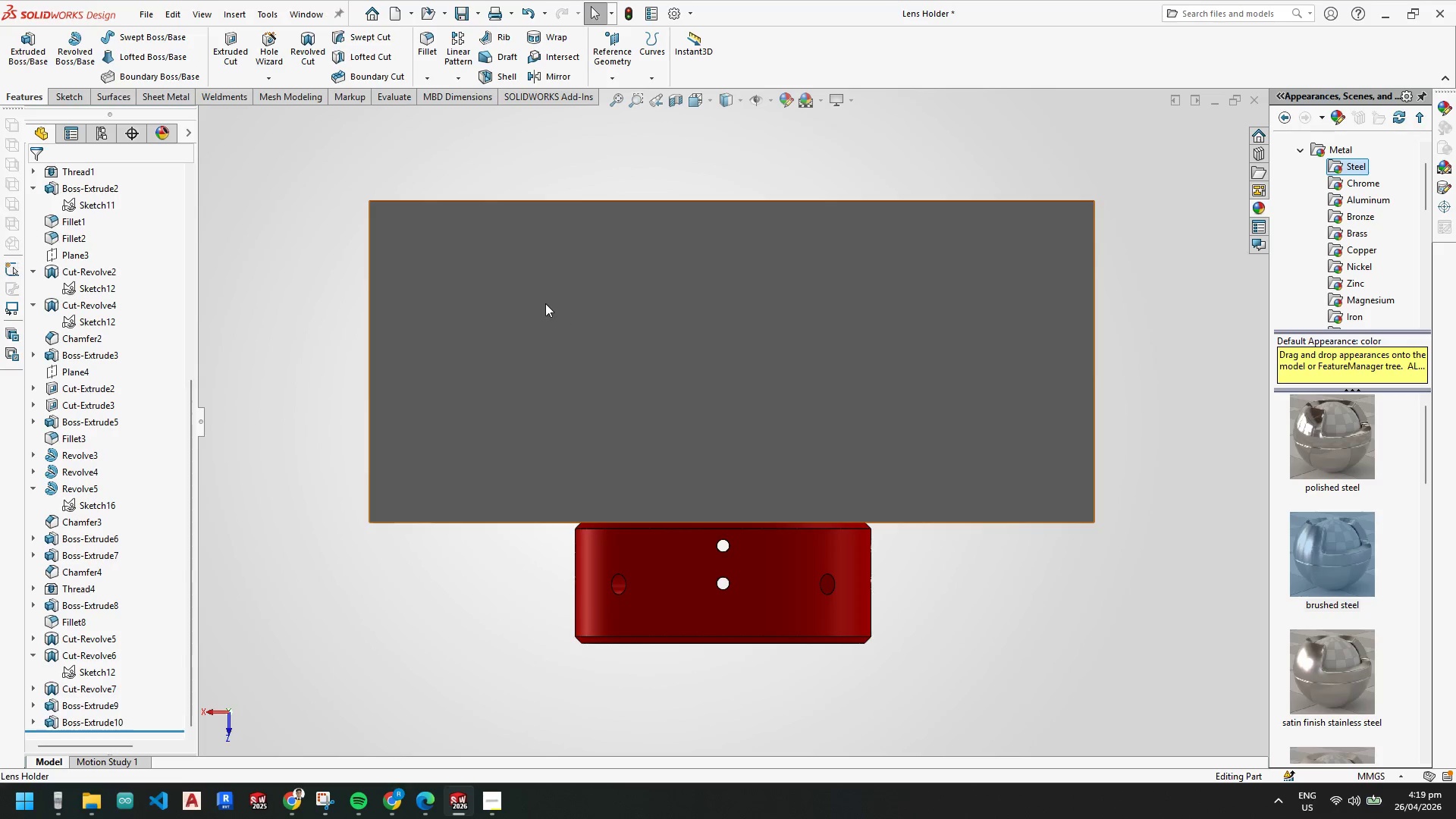 
right_click([545, 303])
 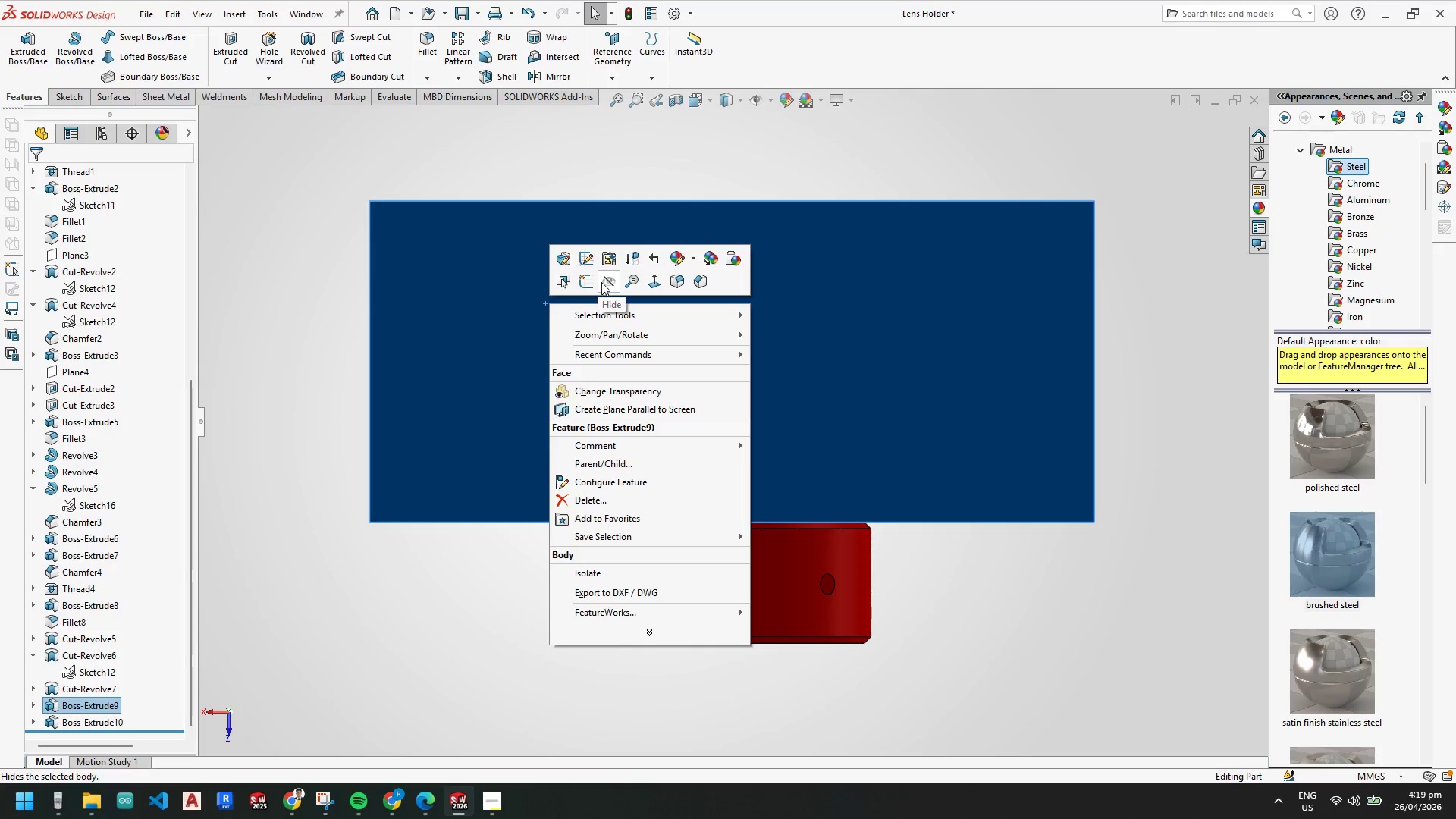 
left_click([592, 283])
 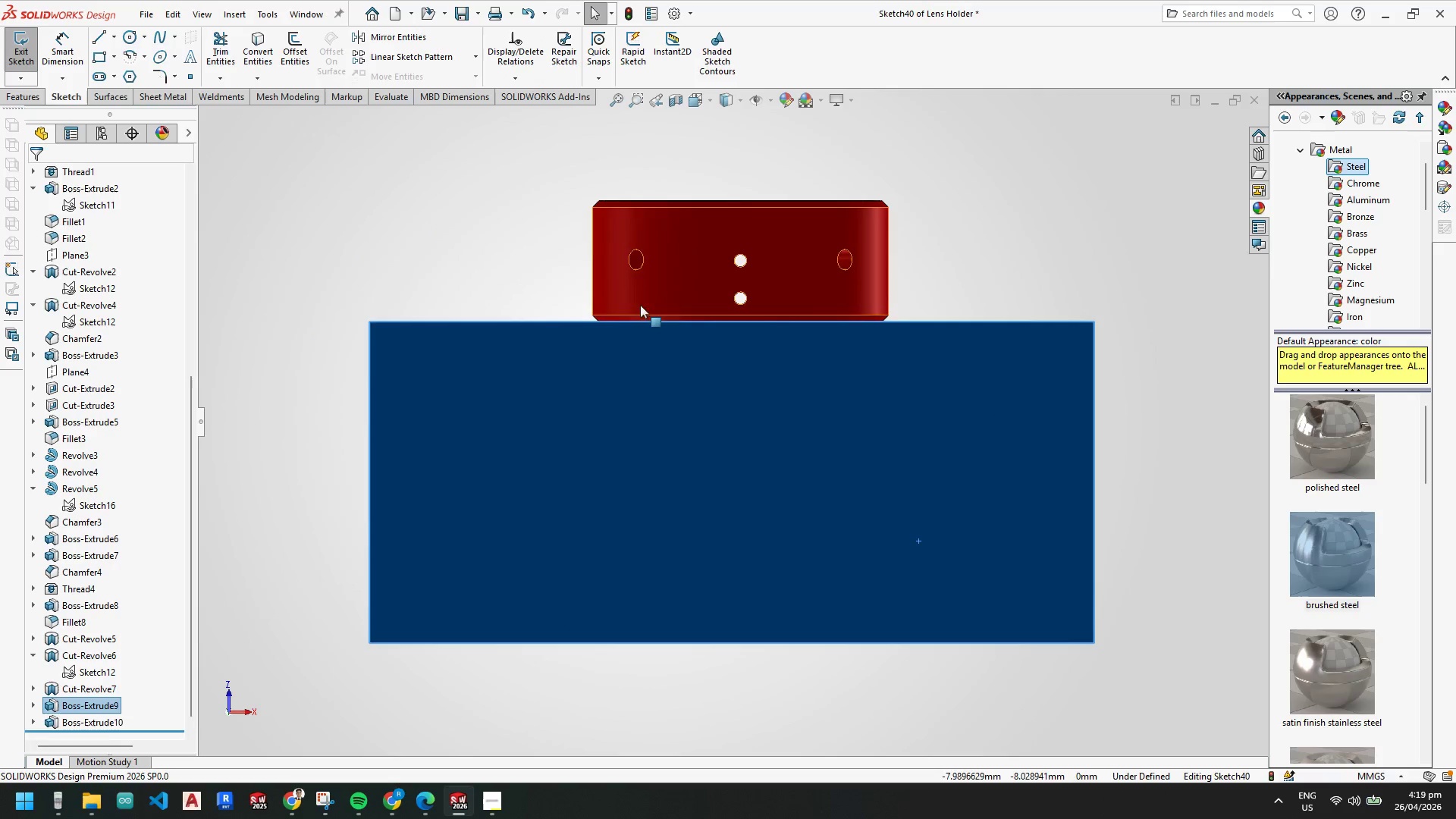 
key(Escape)
 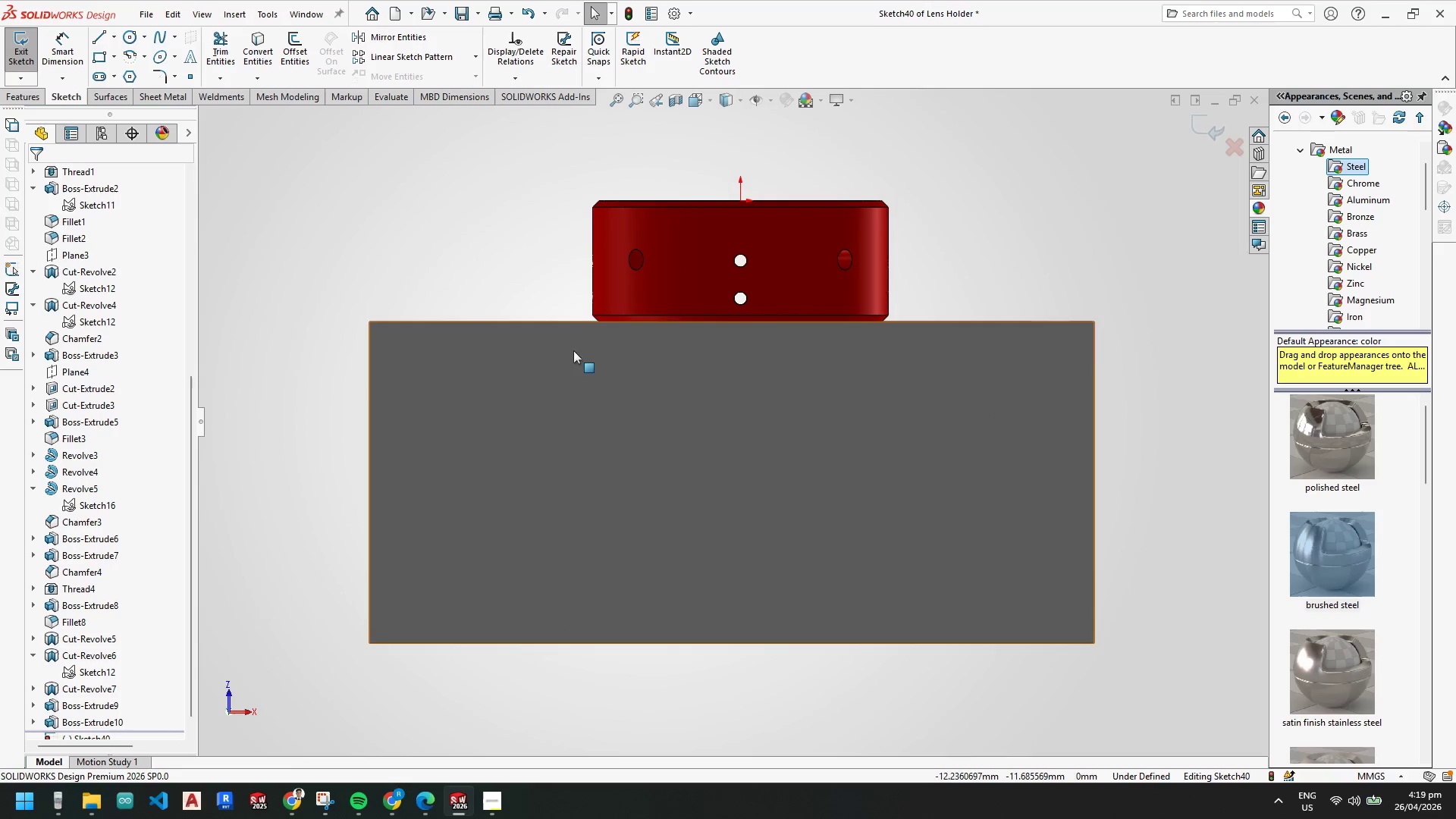 
key(Escape)
 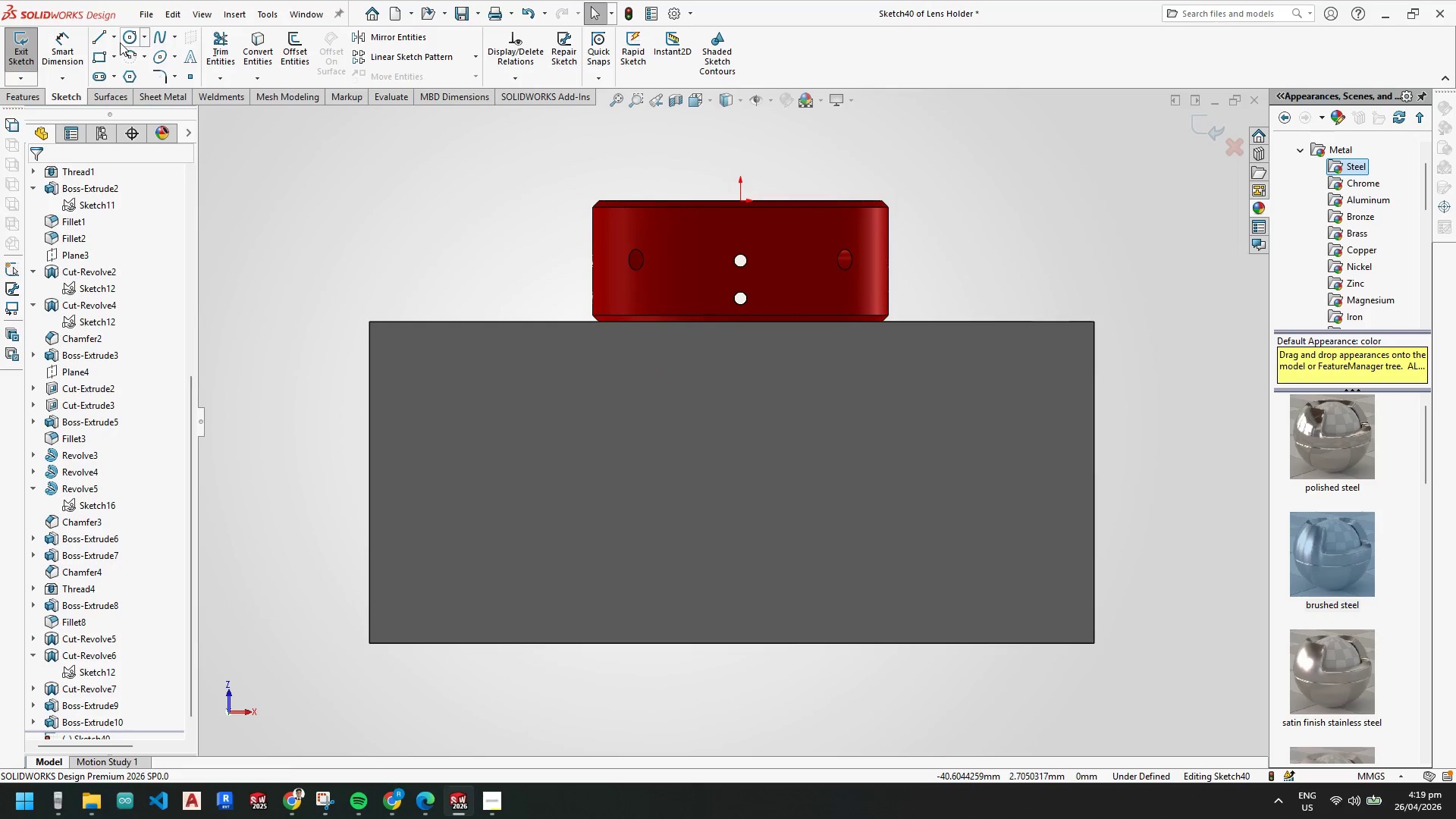 
left_click([116, 38])
 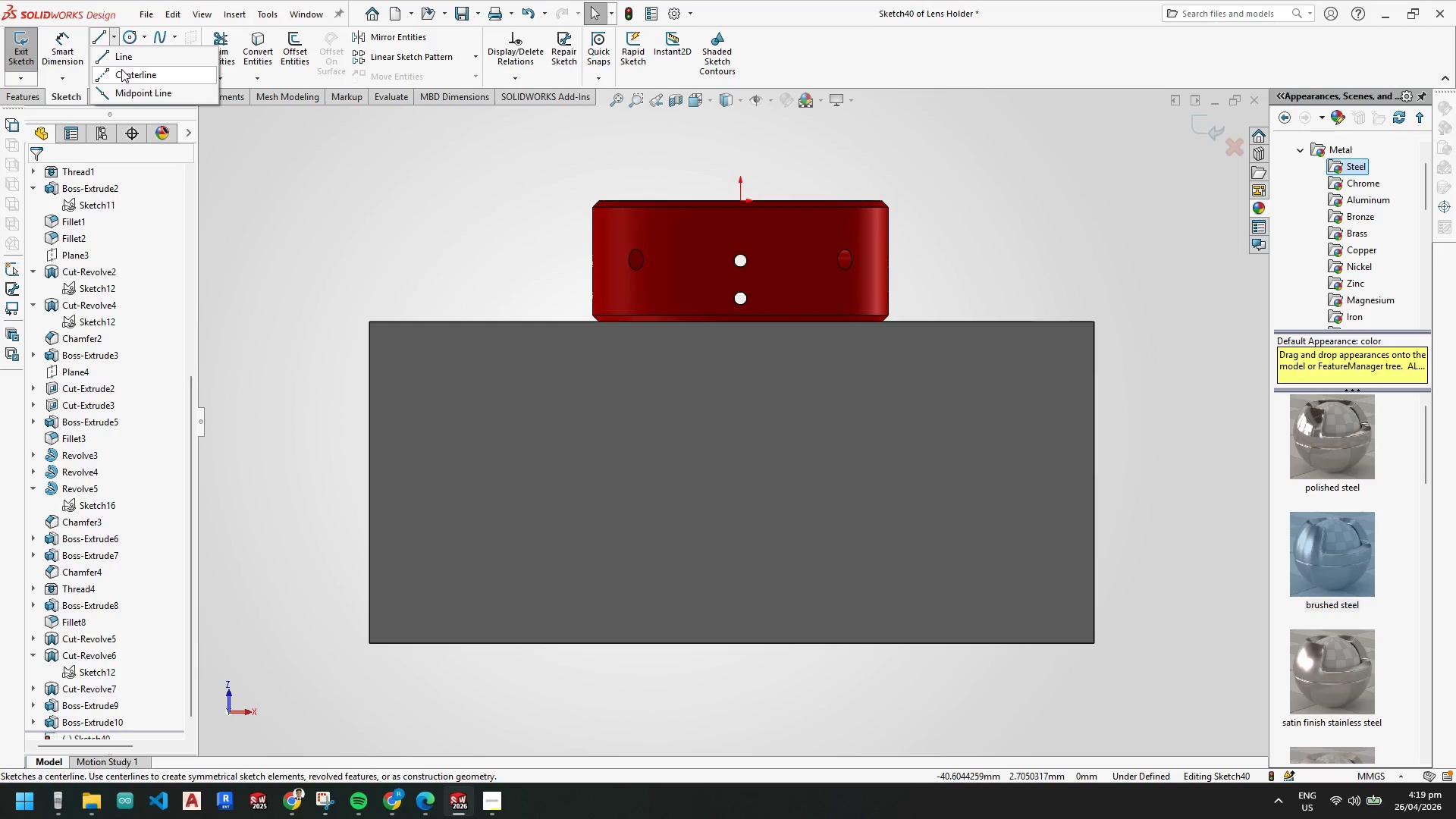 
left_click([119, 73])
 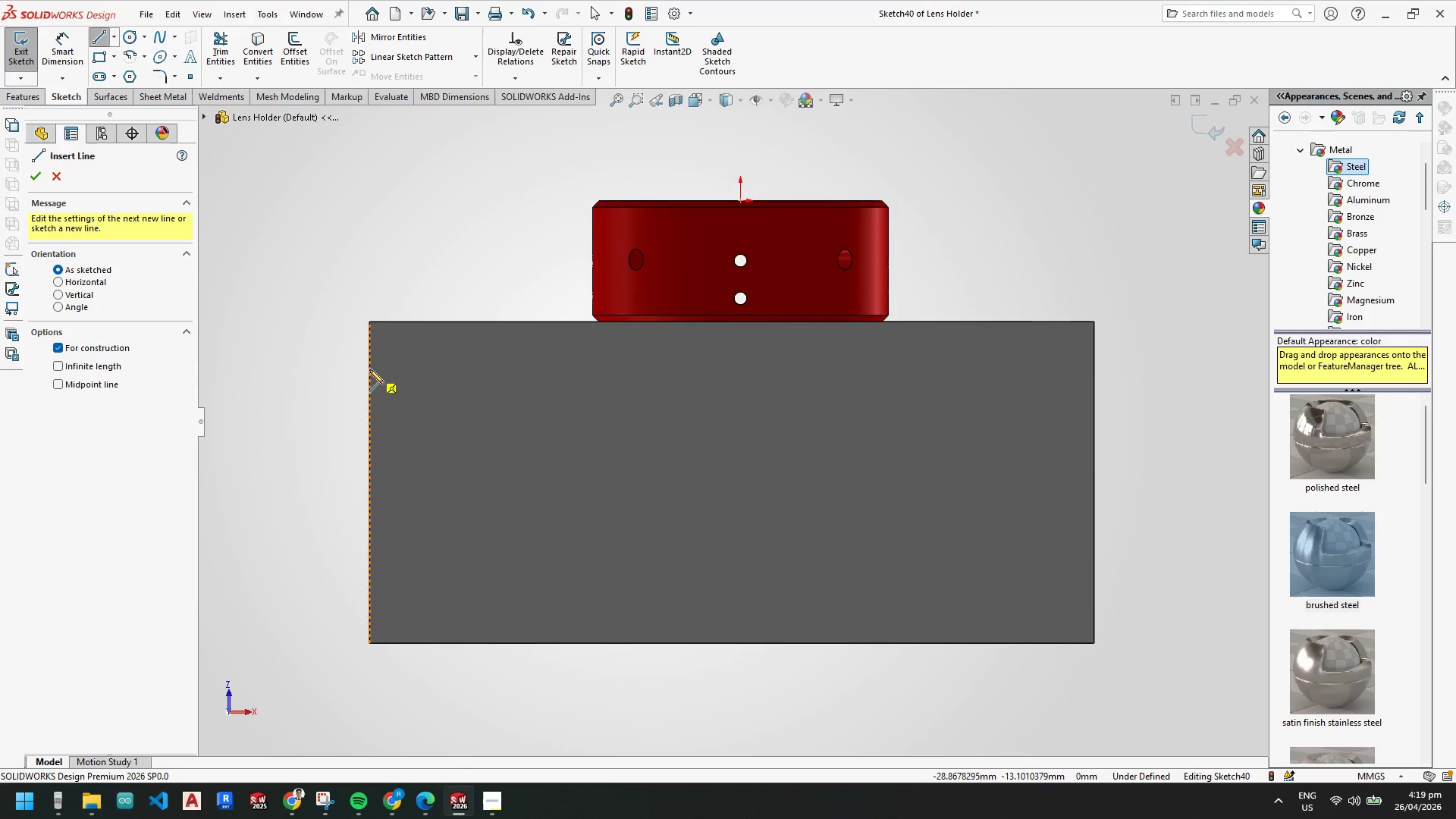 
left_click([369, 369])
 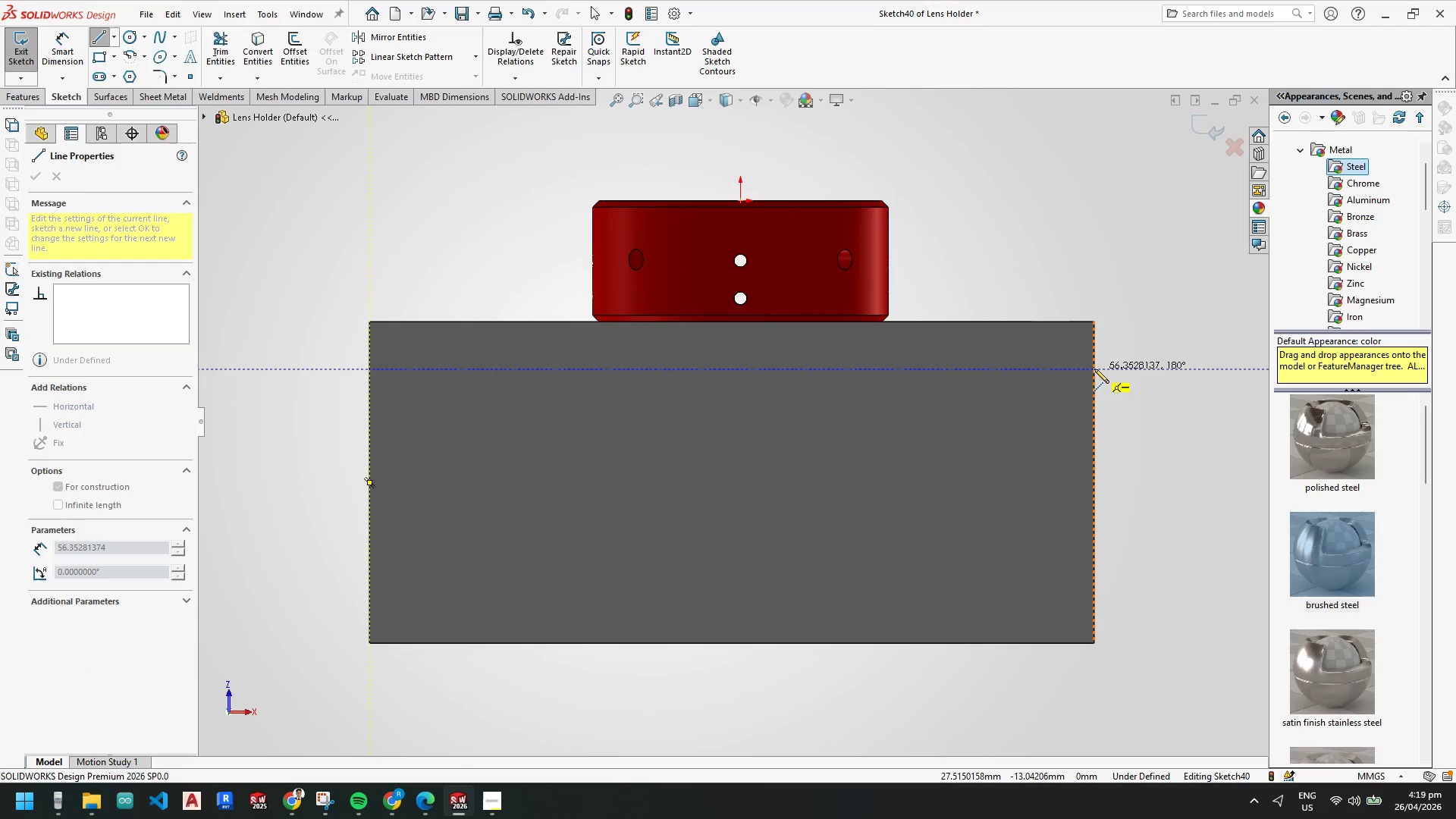 
left_click([1094, 369])
 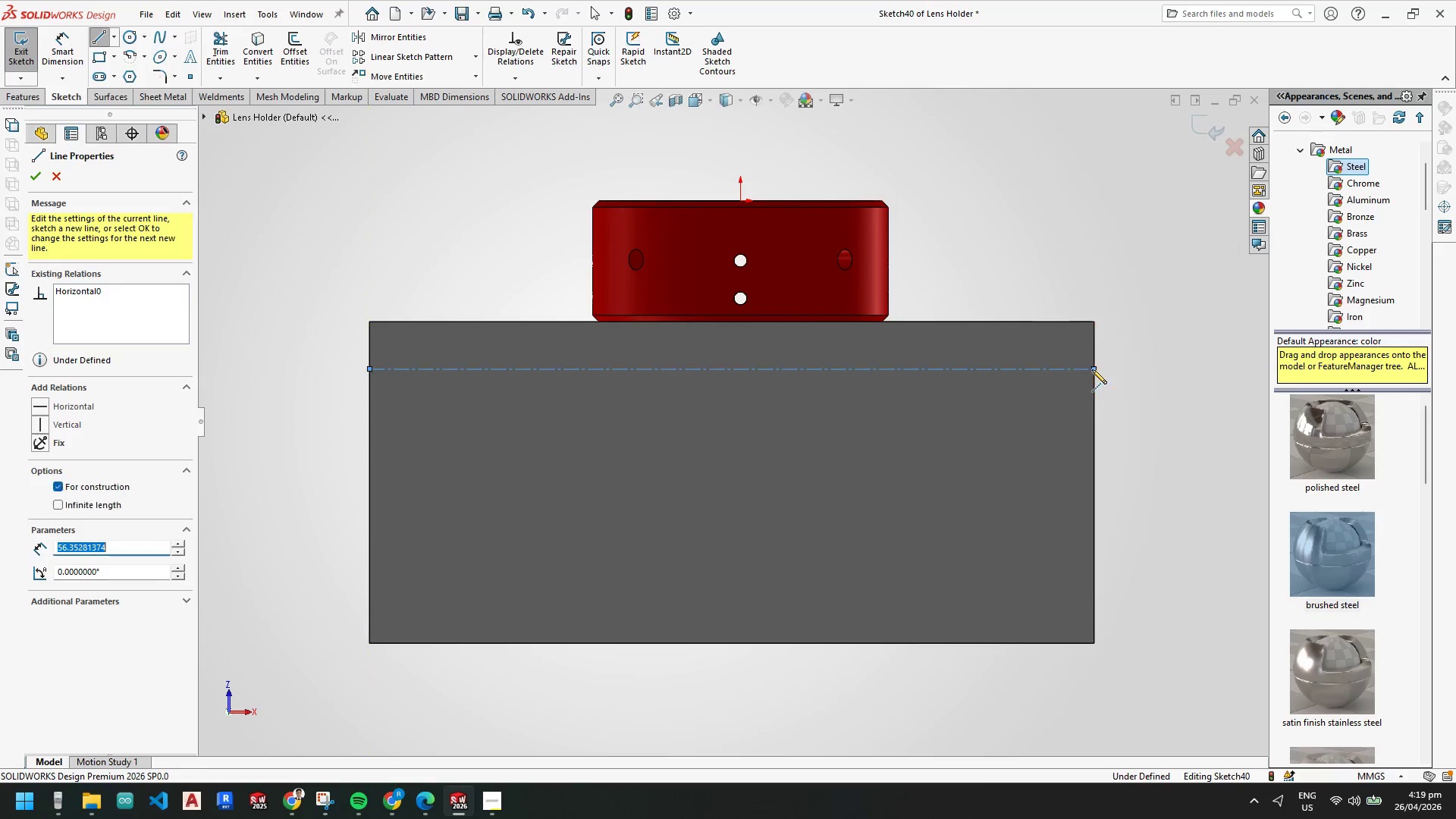 
key(Escape)
 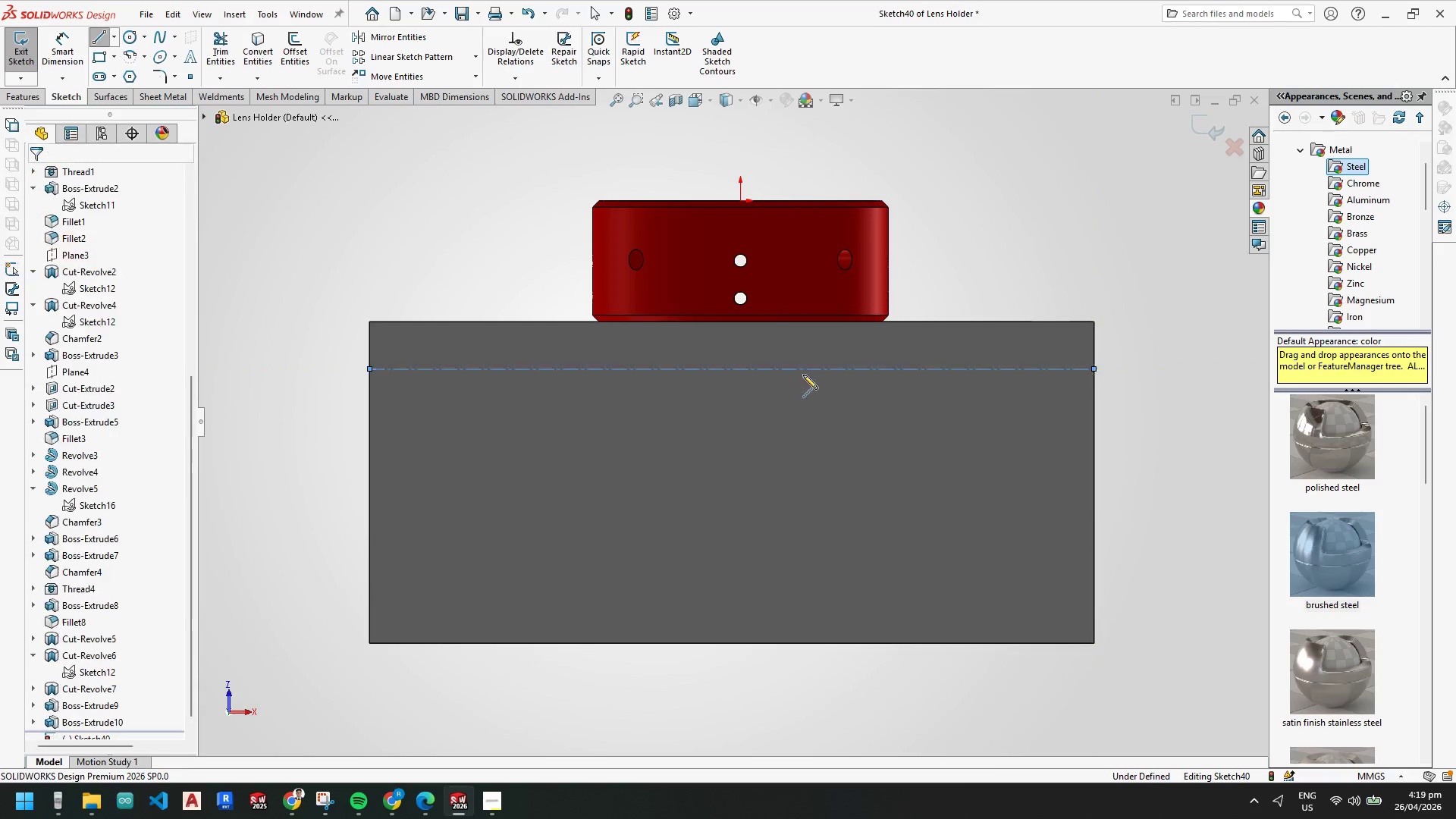 
key(Escape)
 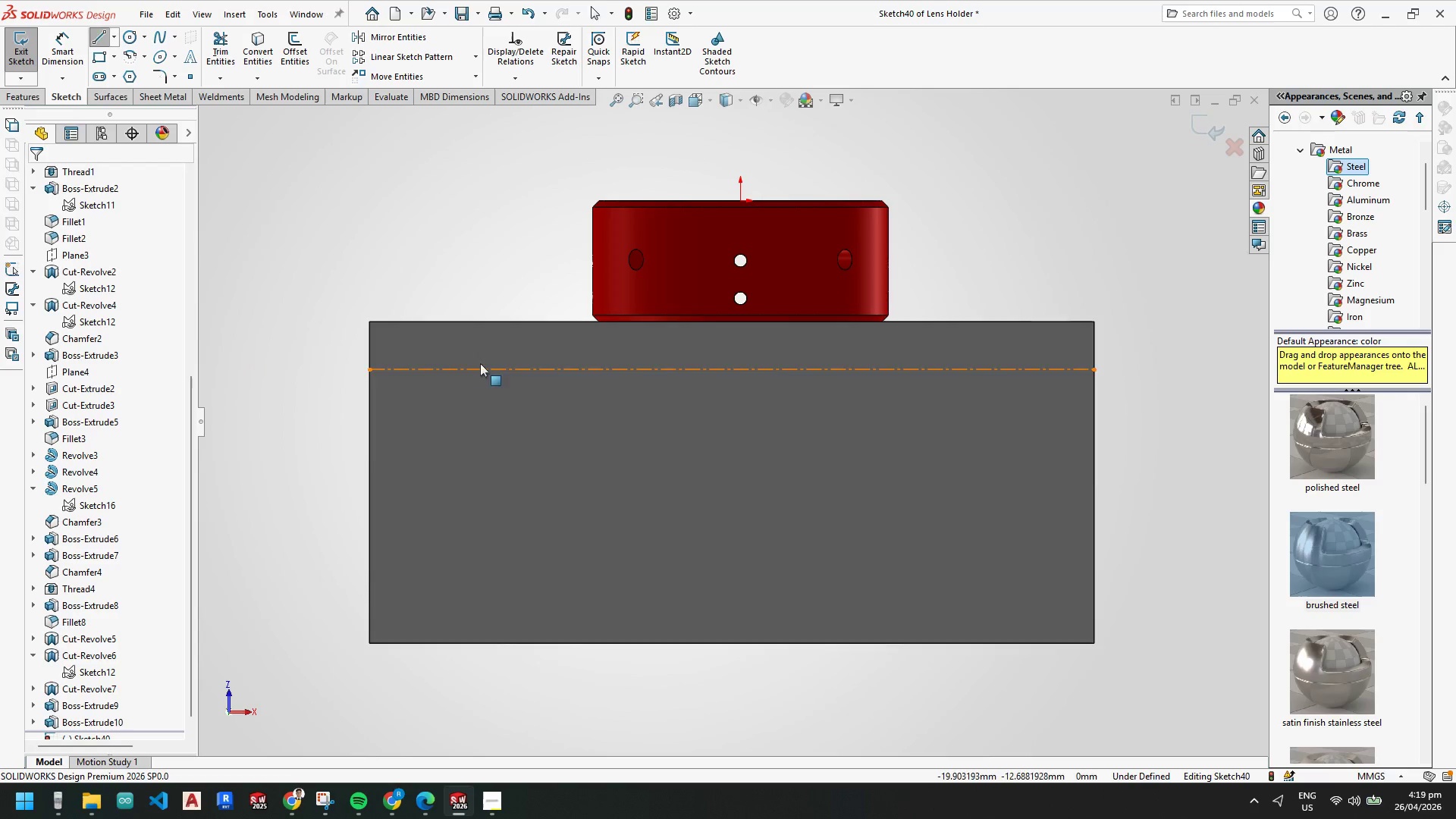 
key(Escape)
 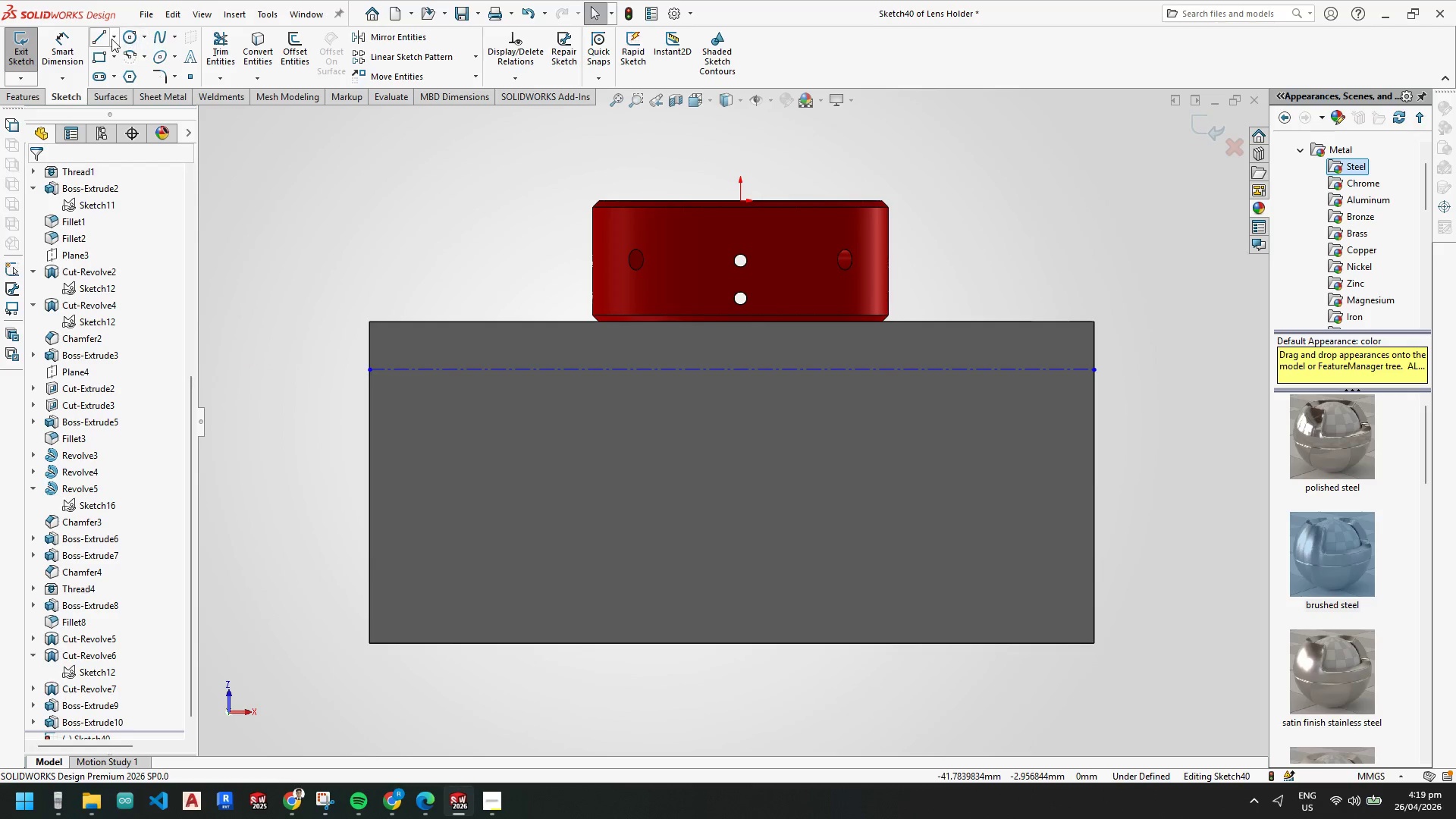 
left_click([116, 39])
 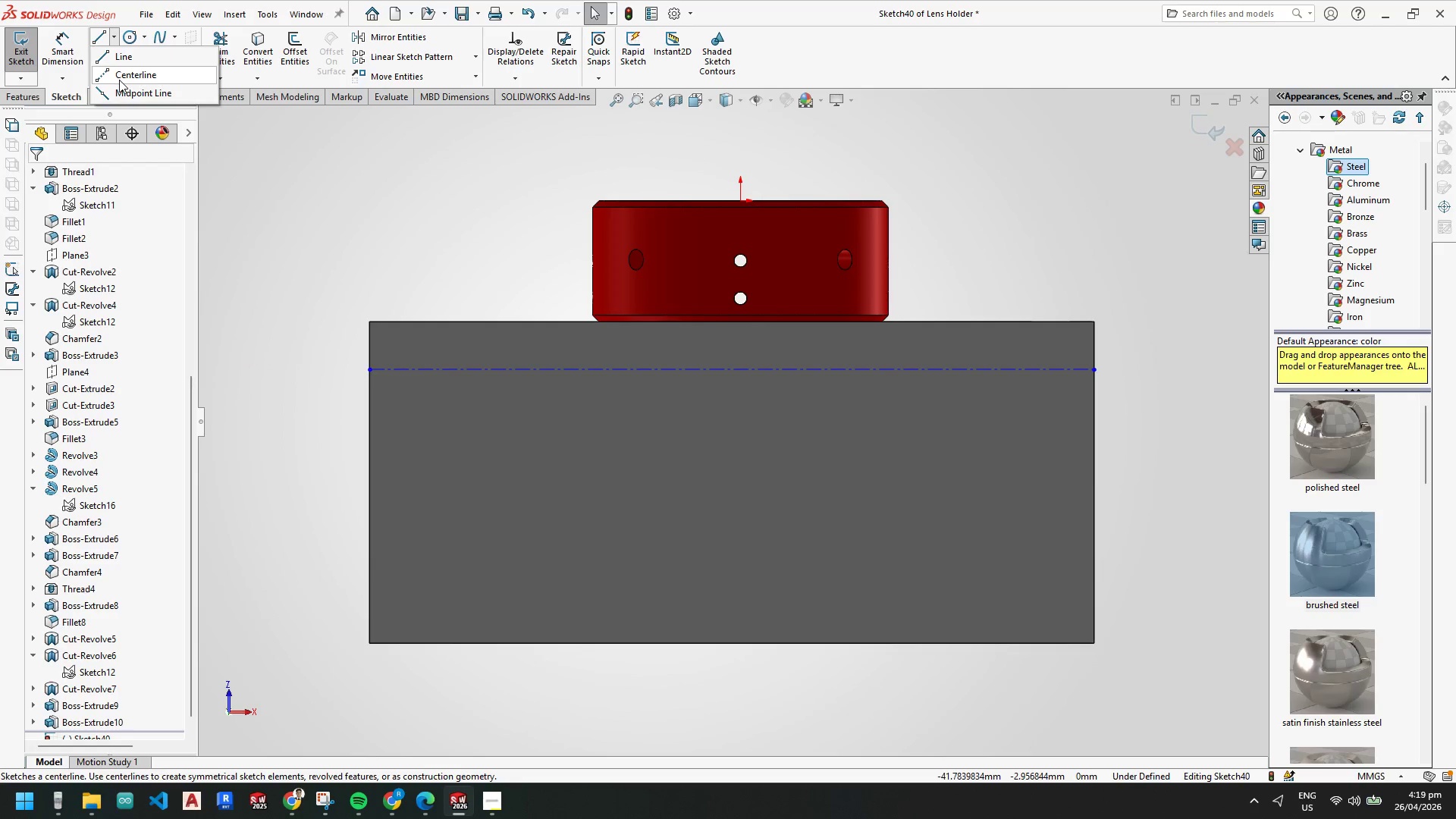 
left_click([119, 77])
 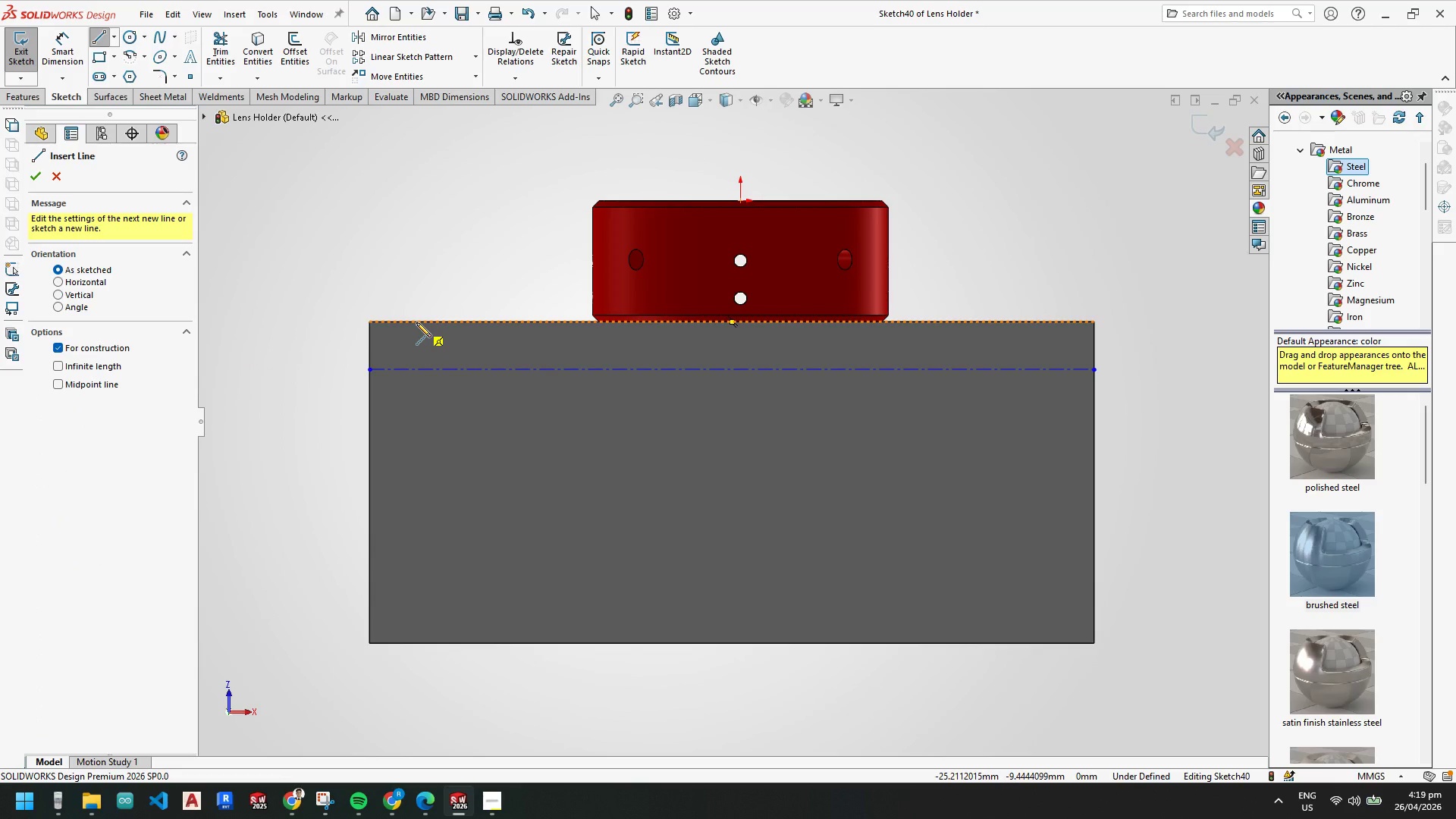 
key(Escape)
 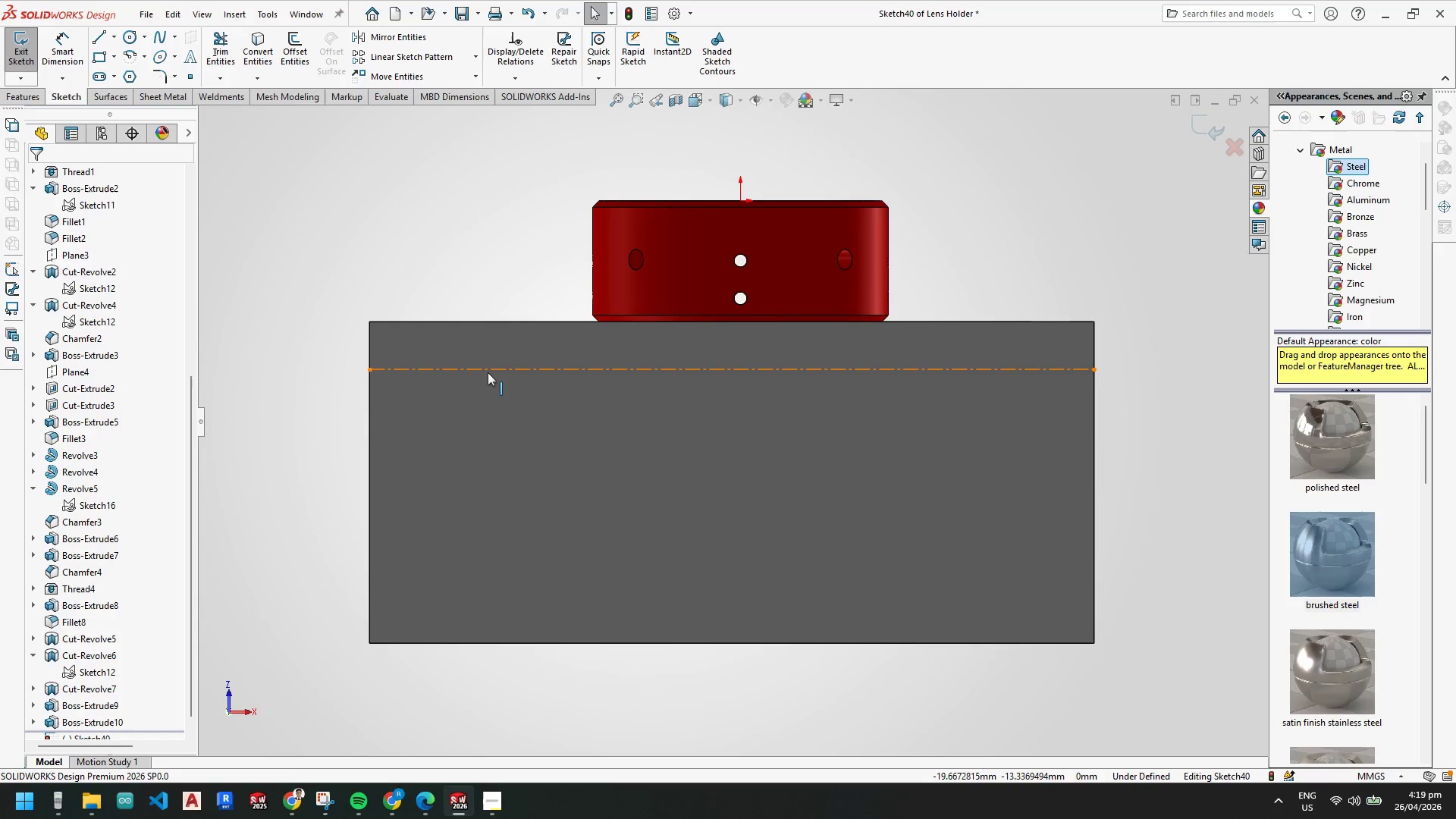 
left_click([488, 369])
 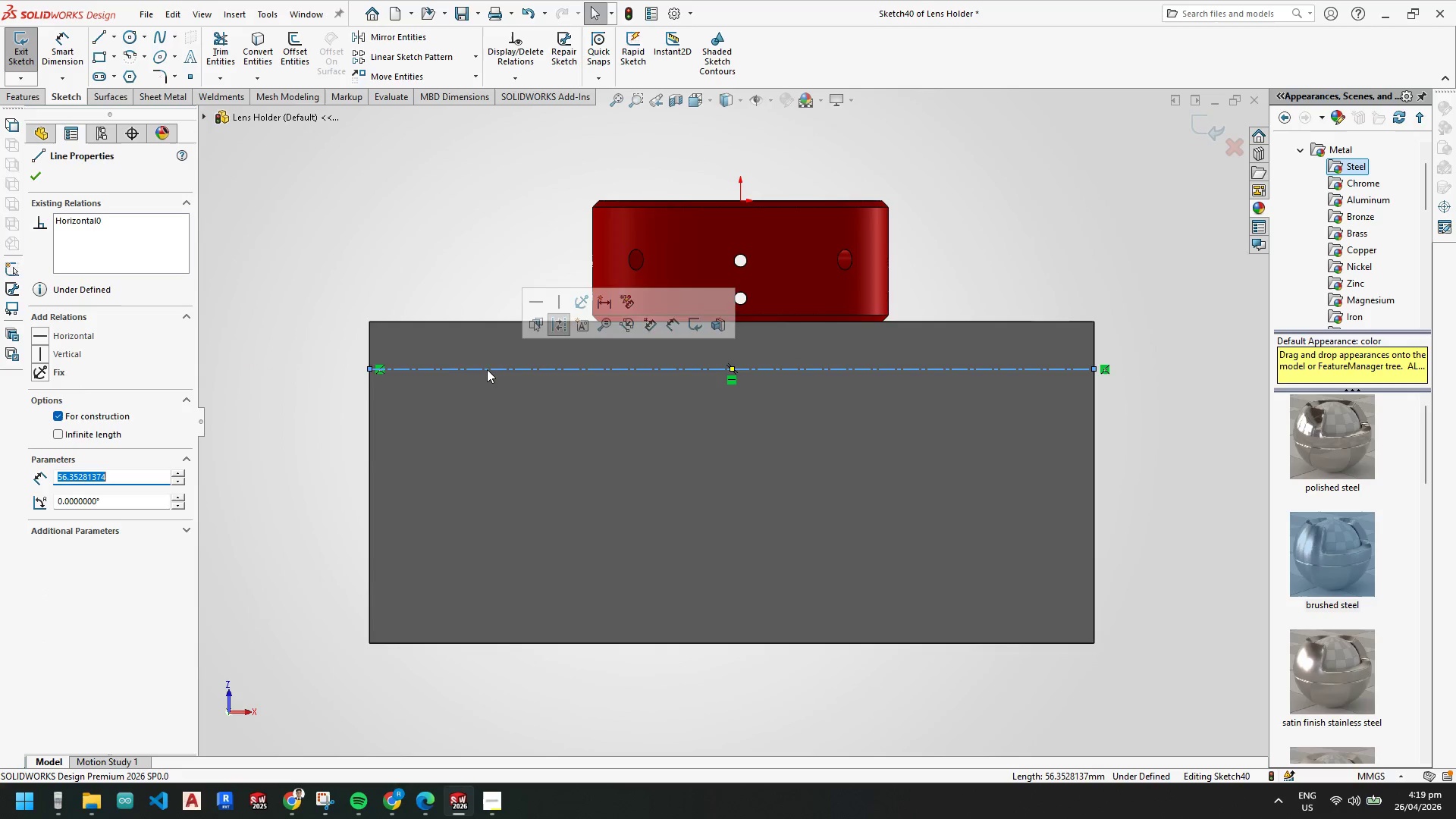 
key(Delete)
 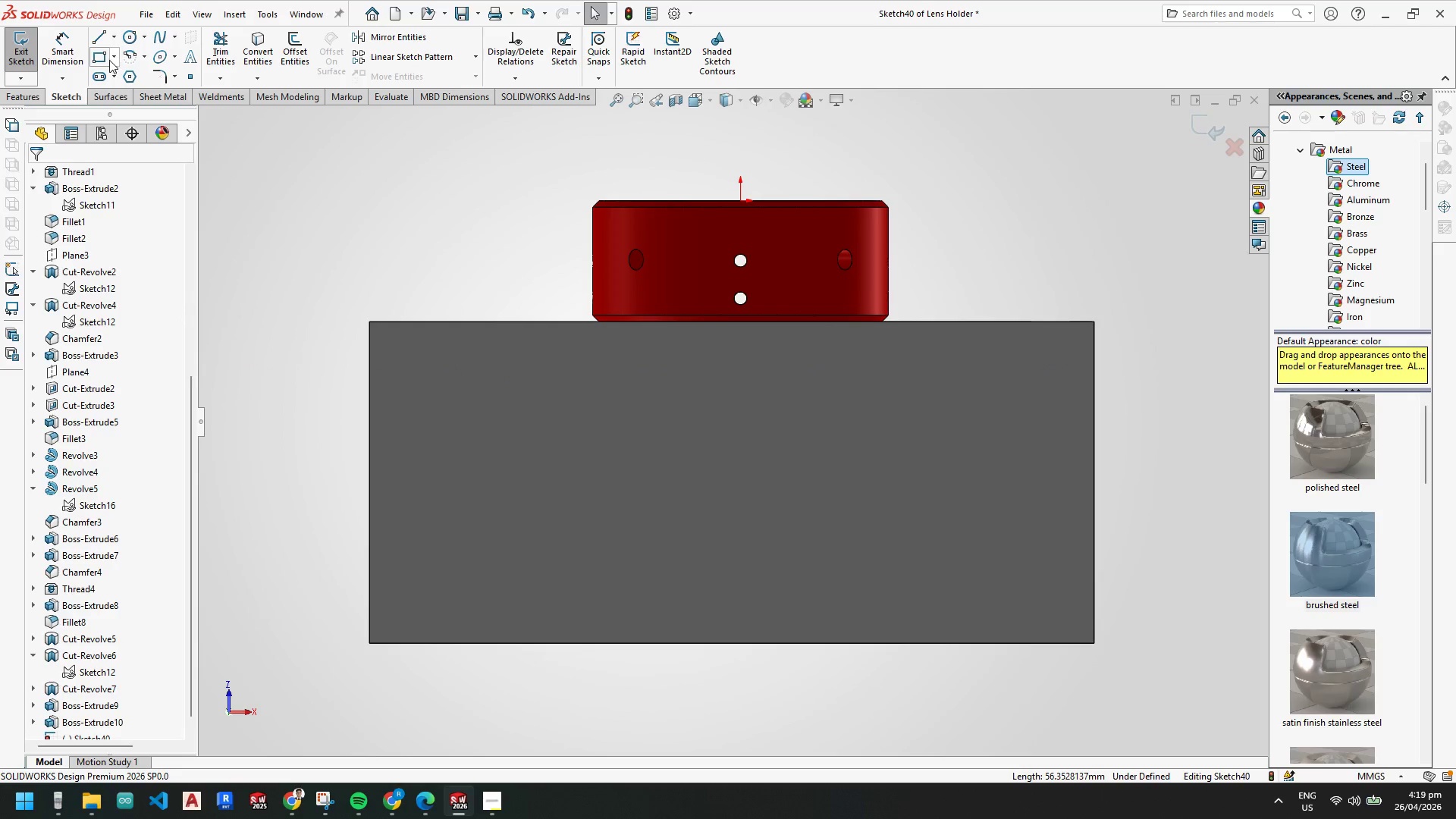 
left_click([113, 58])
 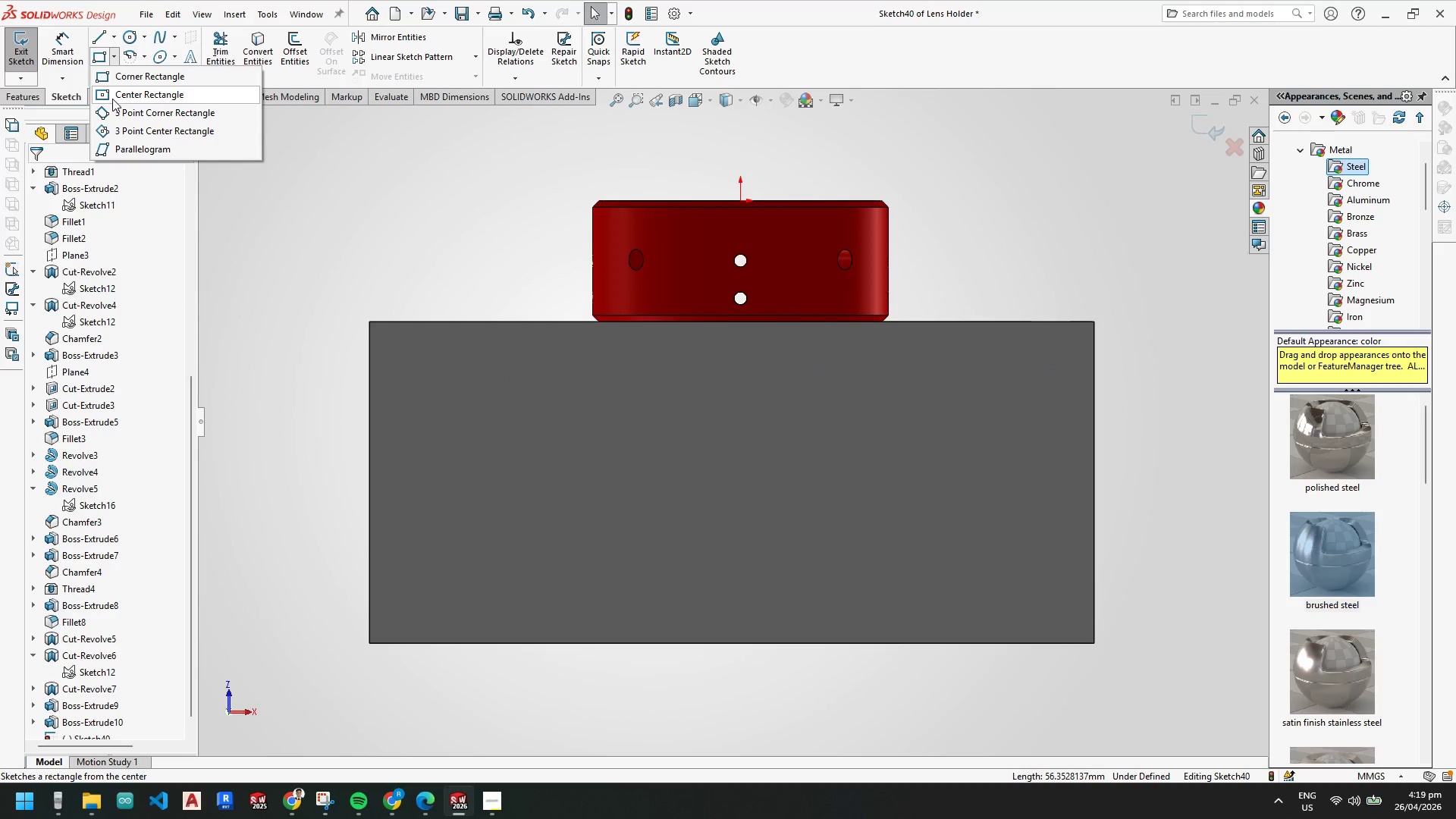 
left_click_drag(start_coordinate=[109, 94], to_coordinate=[115, 95])
 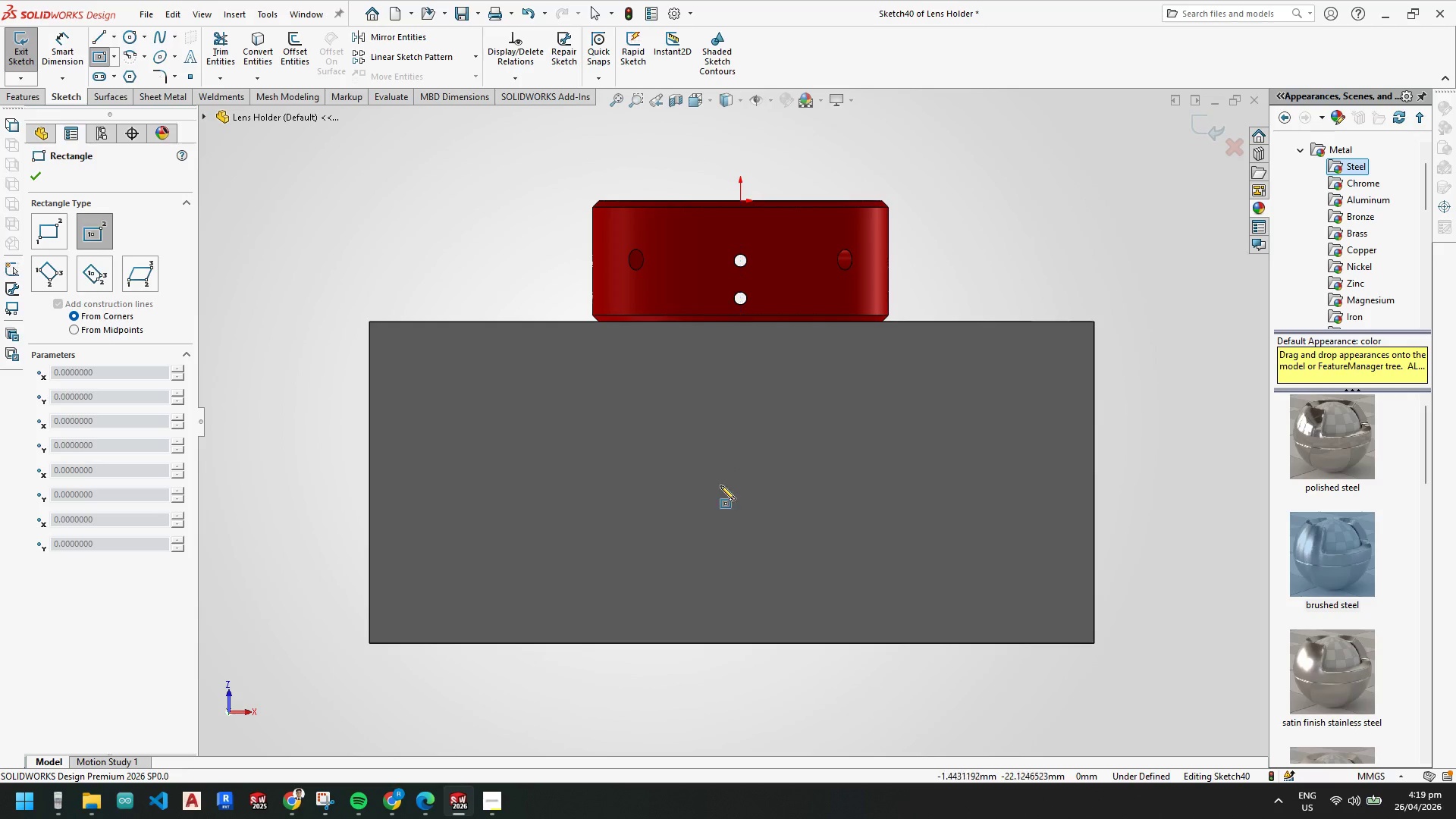 
key(Escape)
 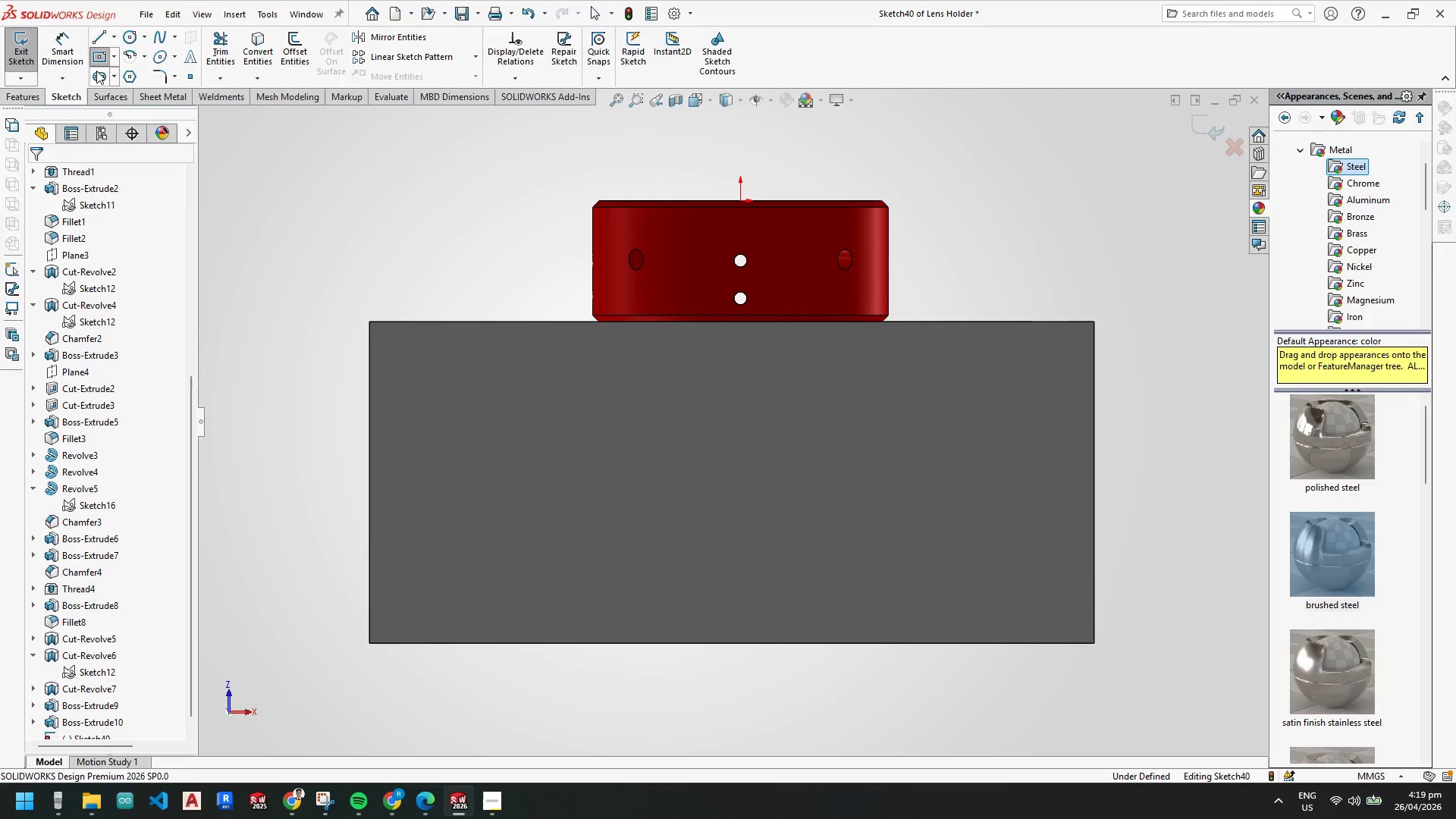 
key(Escape)
 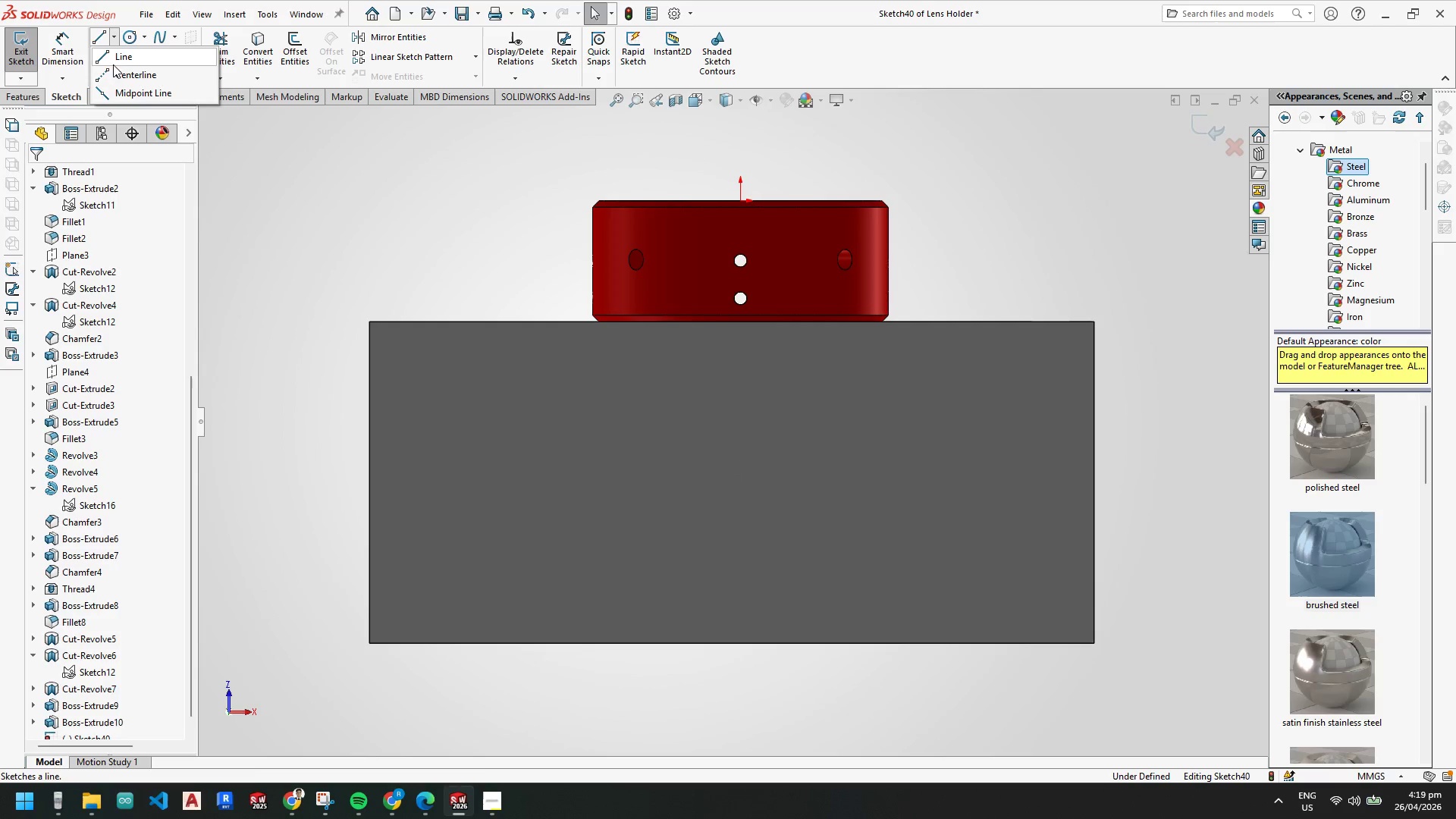 
left_click([113, 72])
 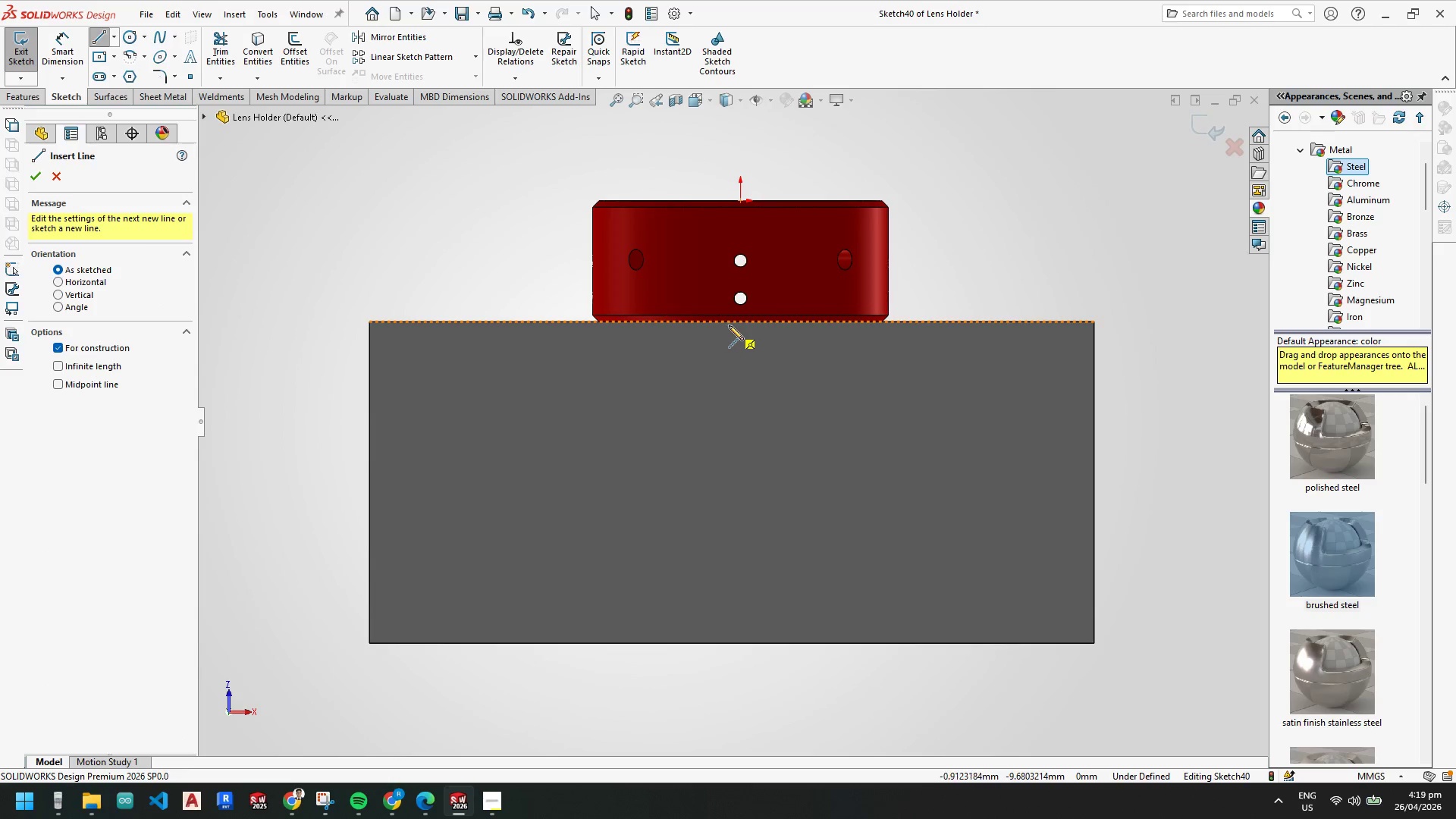 
left_click([733, 324])
 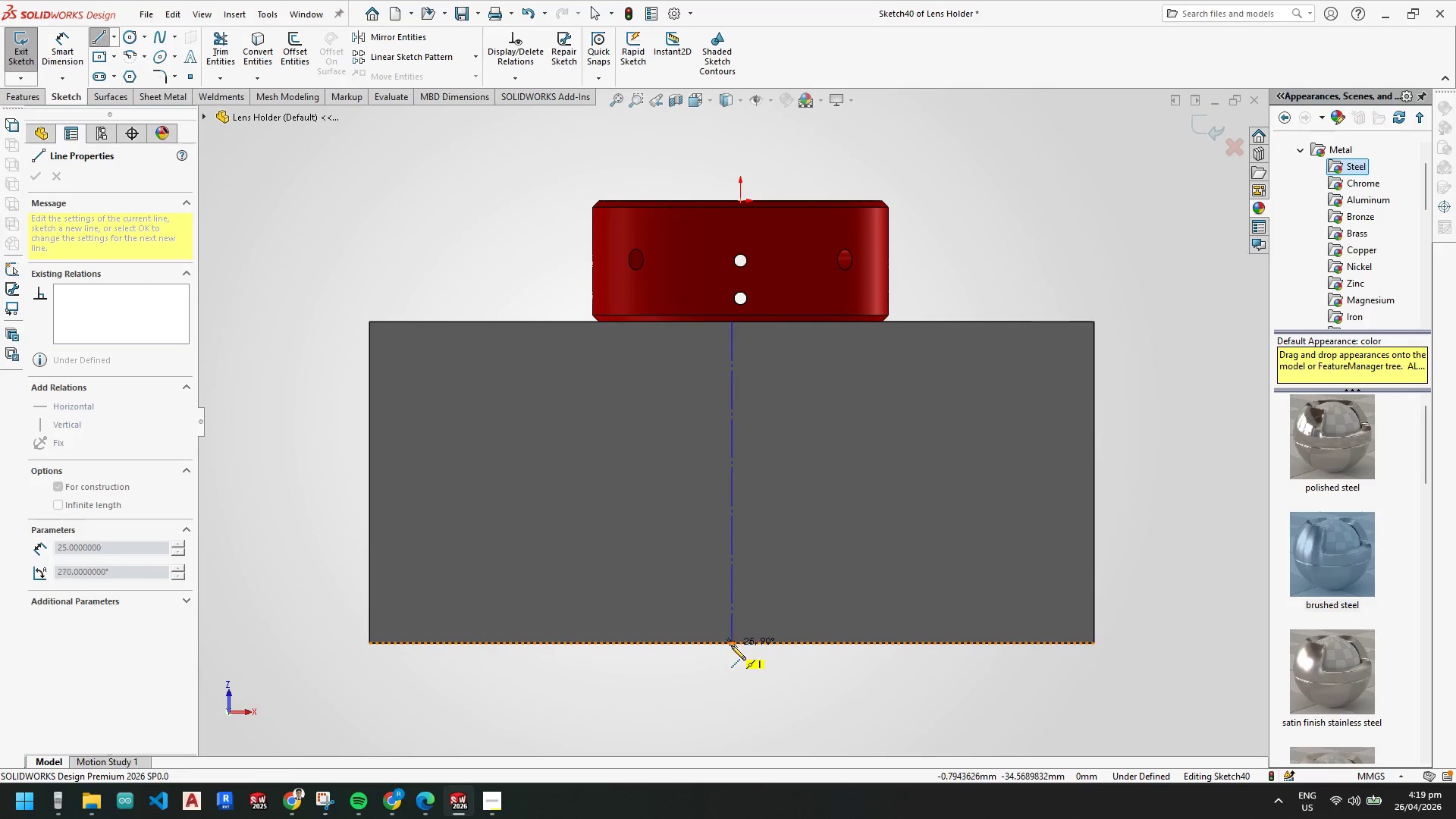 
left_click([735, 645])
 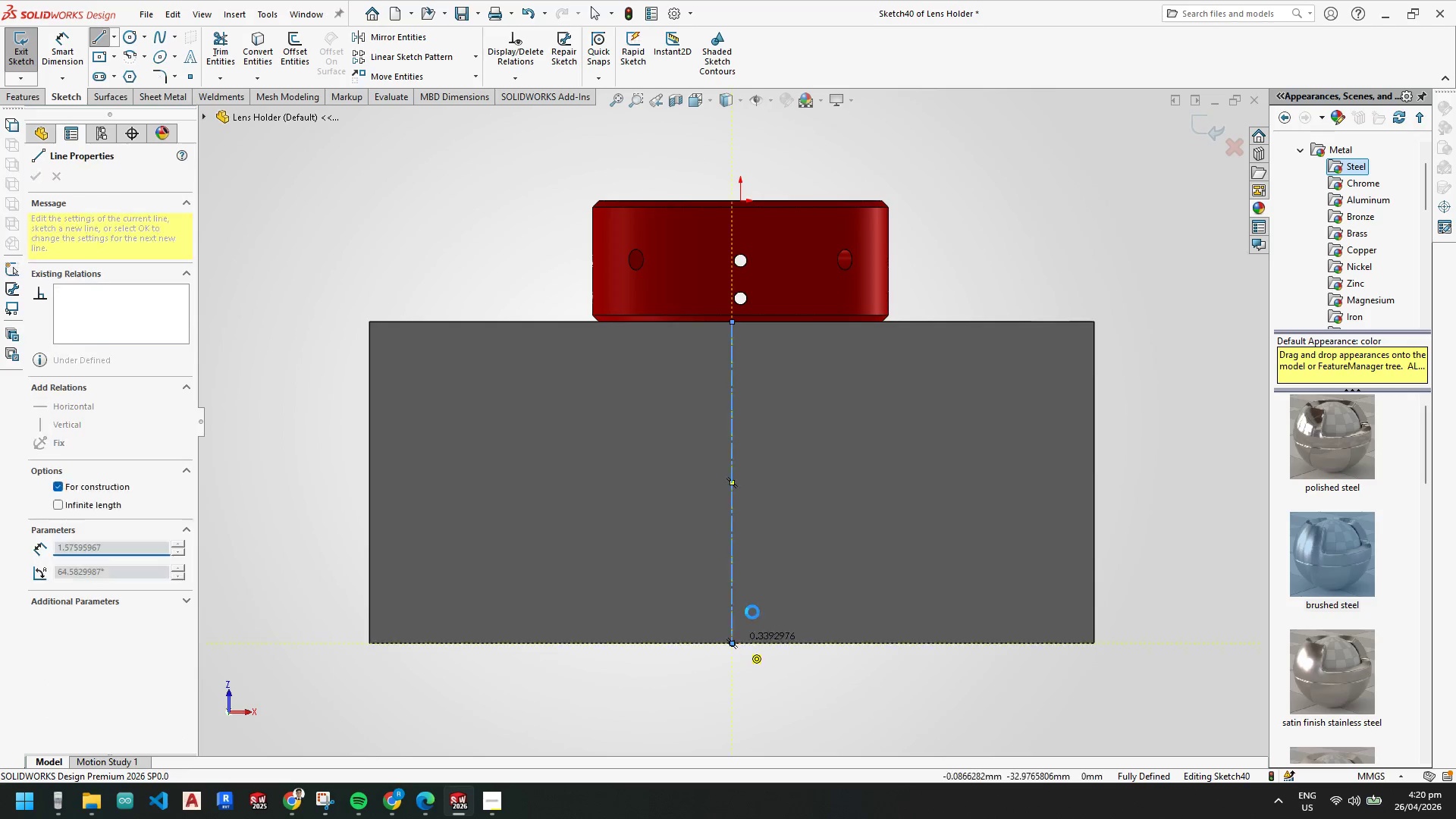 
key(Escape)
 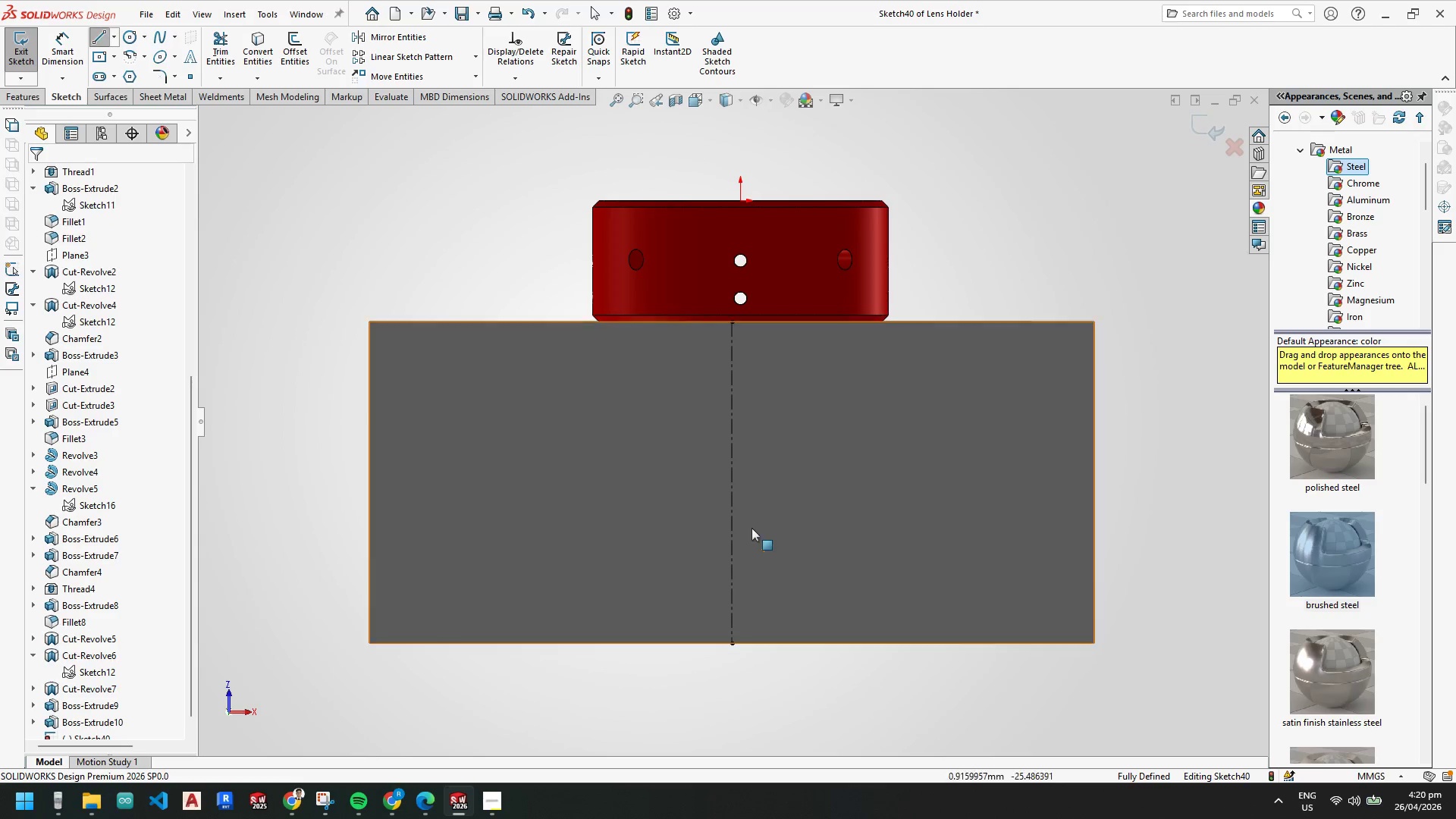 
key(Escape)
 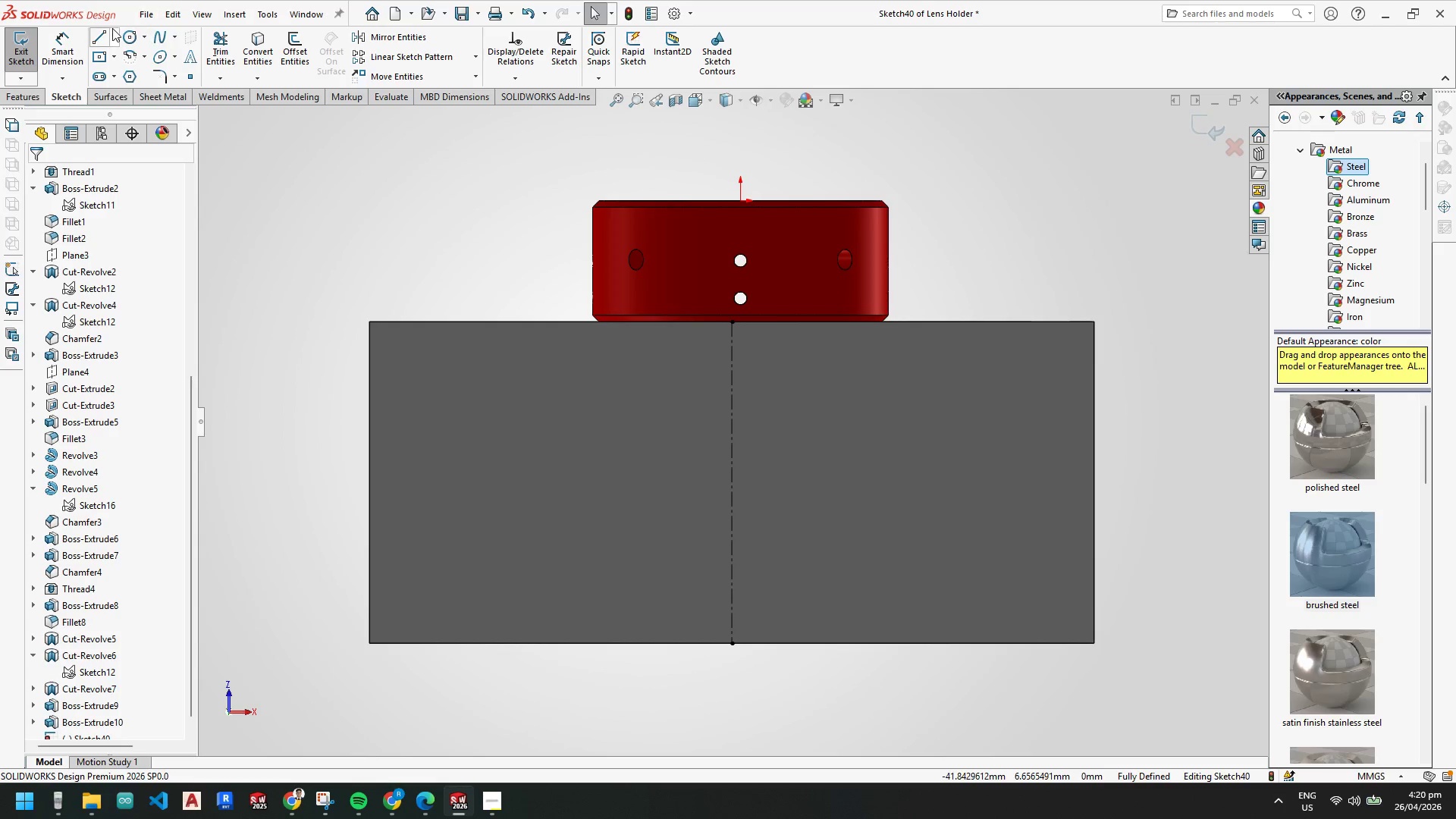 
left_click([115, 33])
 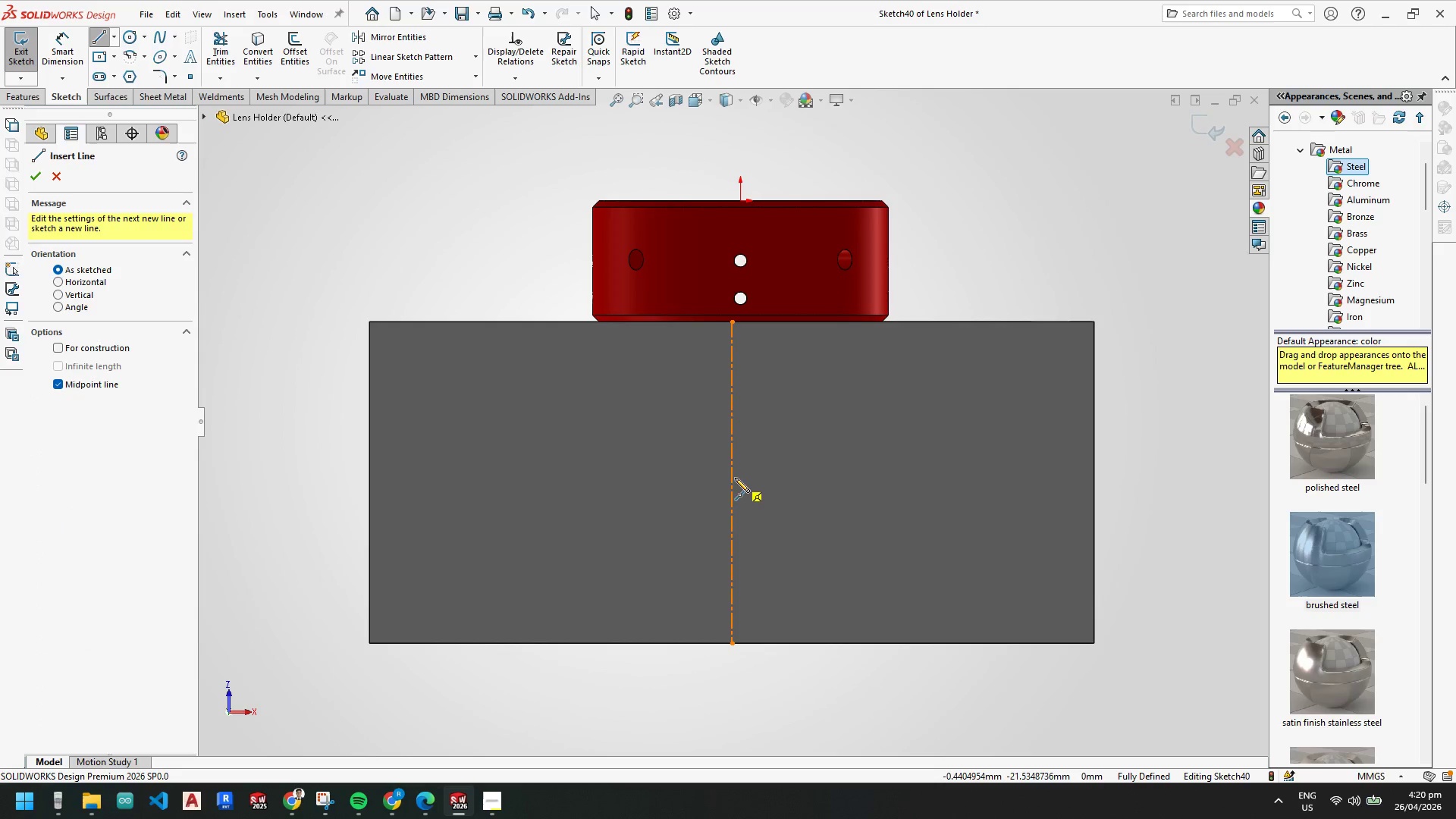 
left_click([733, 482])
 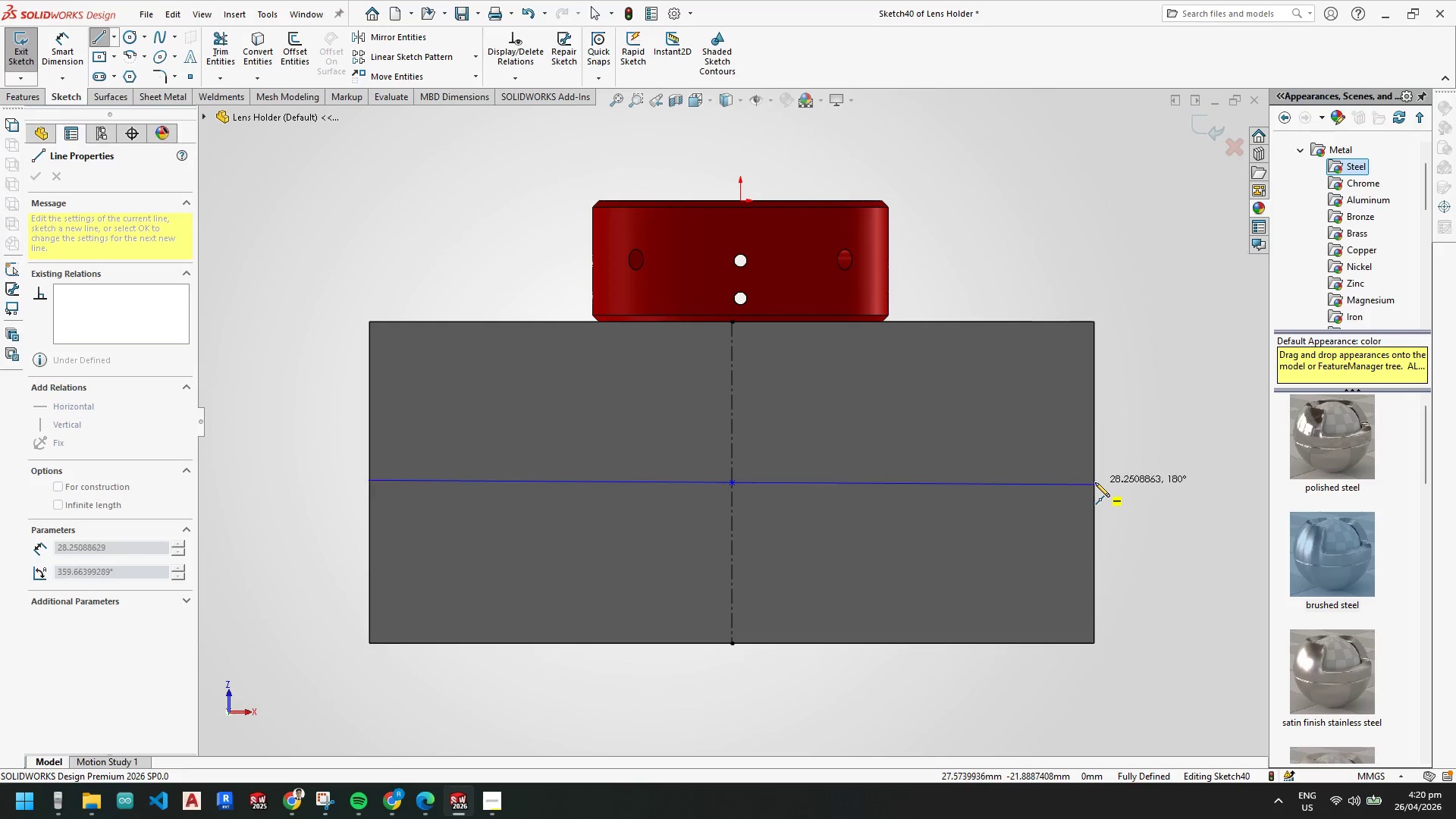 
left_click([1095, 482])
 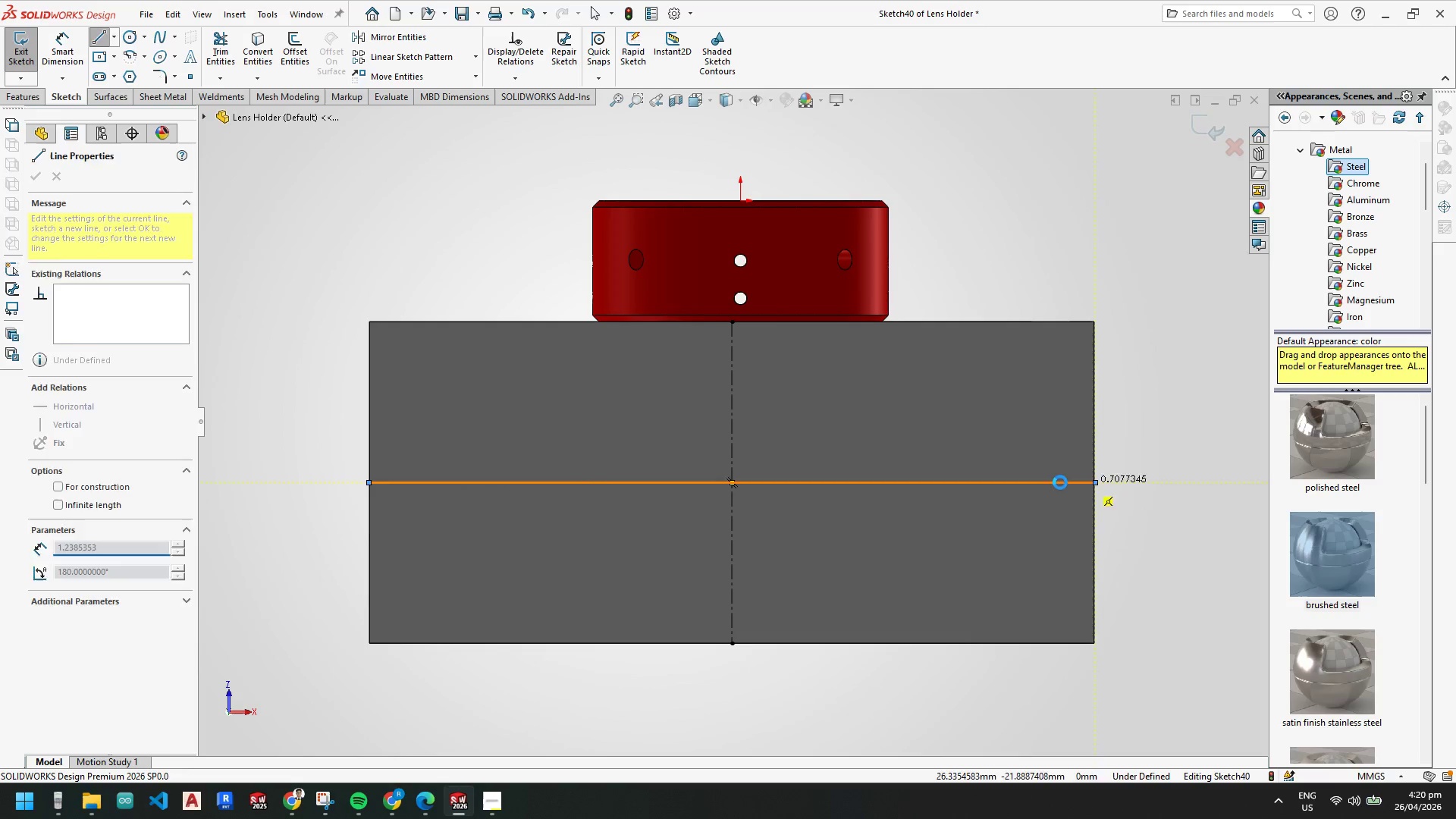 
key(Escape)
 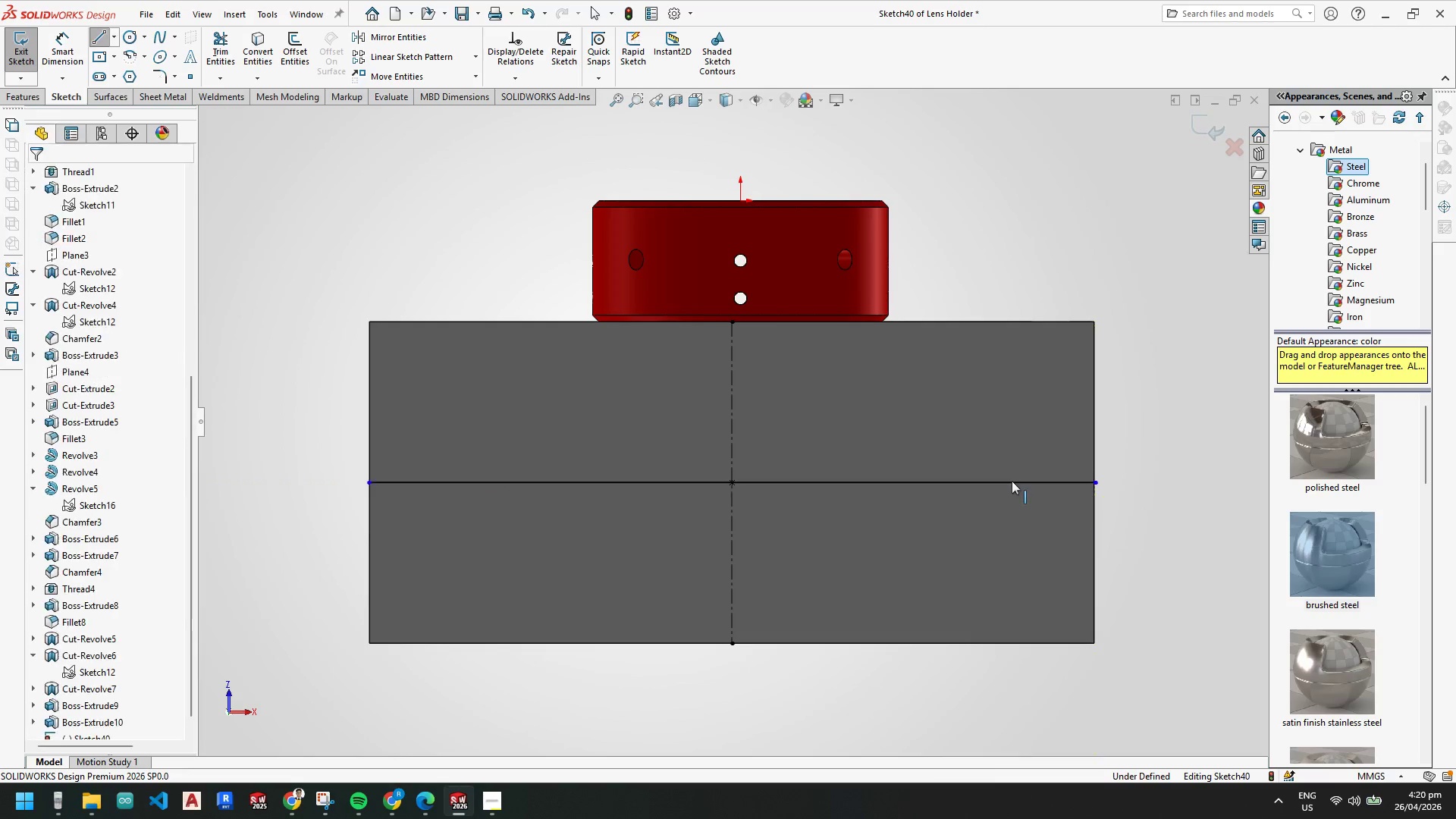 
key(Escape)
 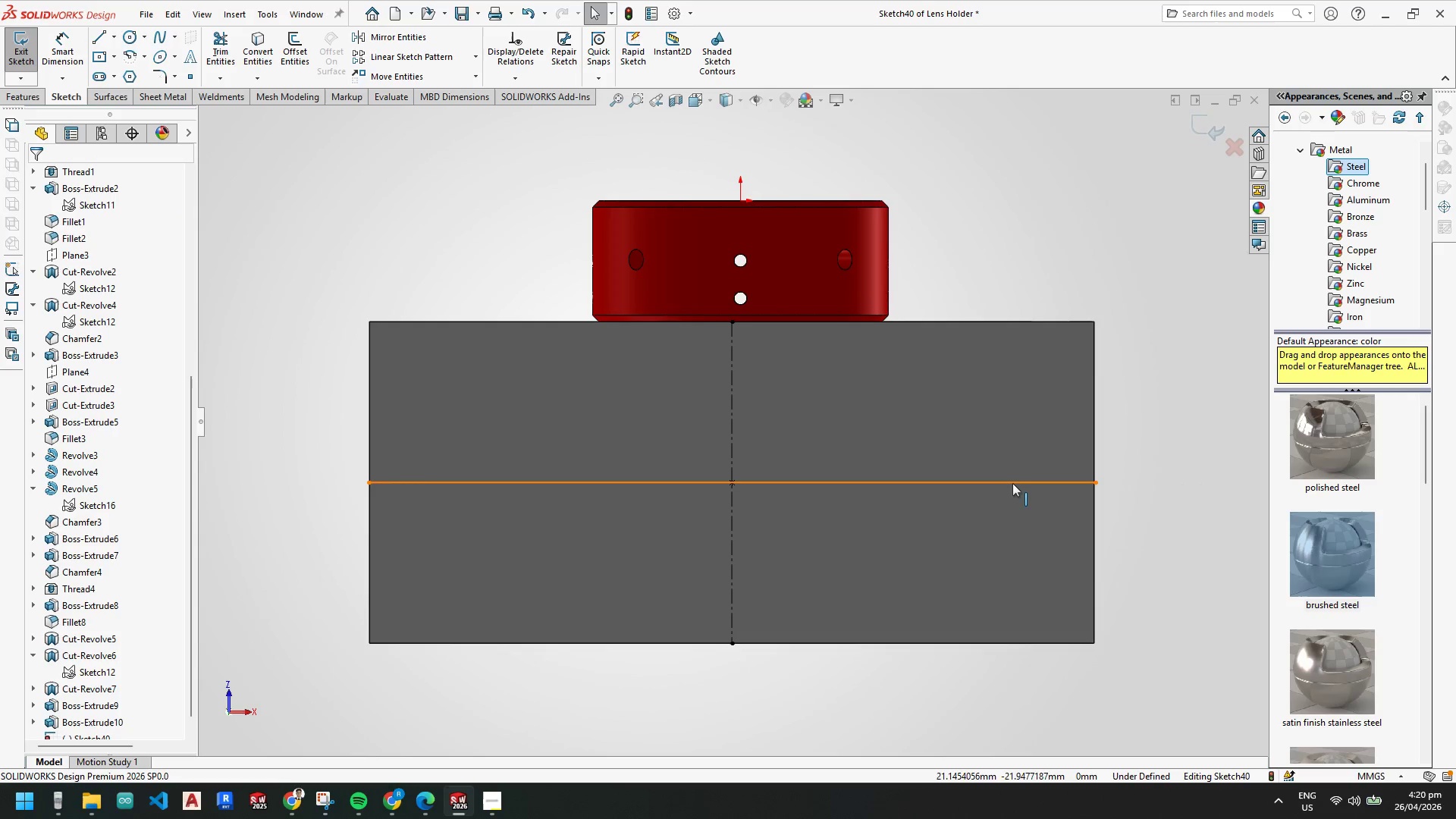 
right_click([1012, 484])
 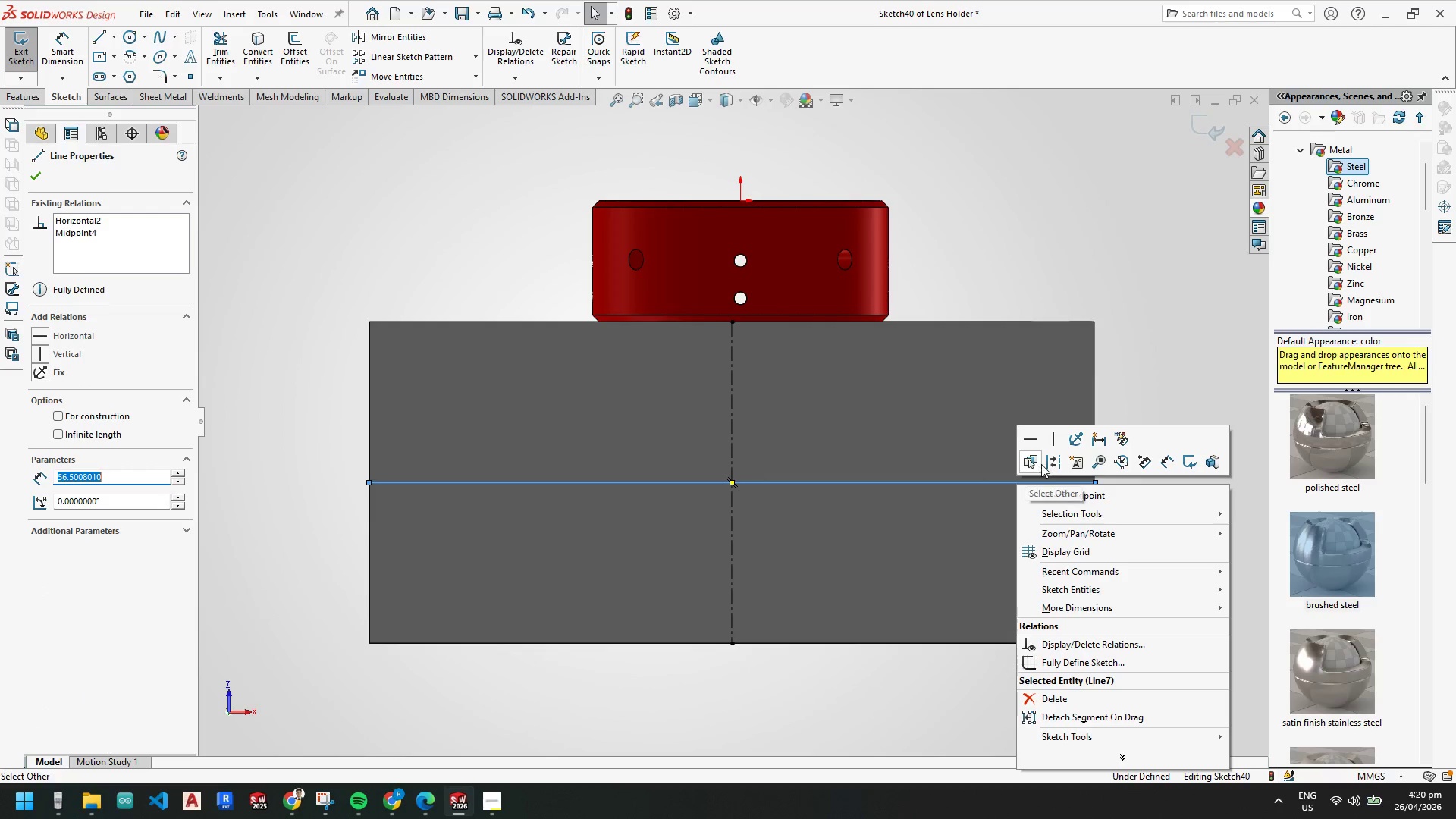 
left_click([1051, 465])
 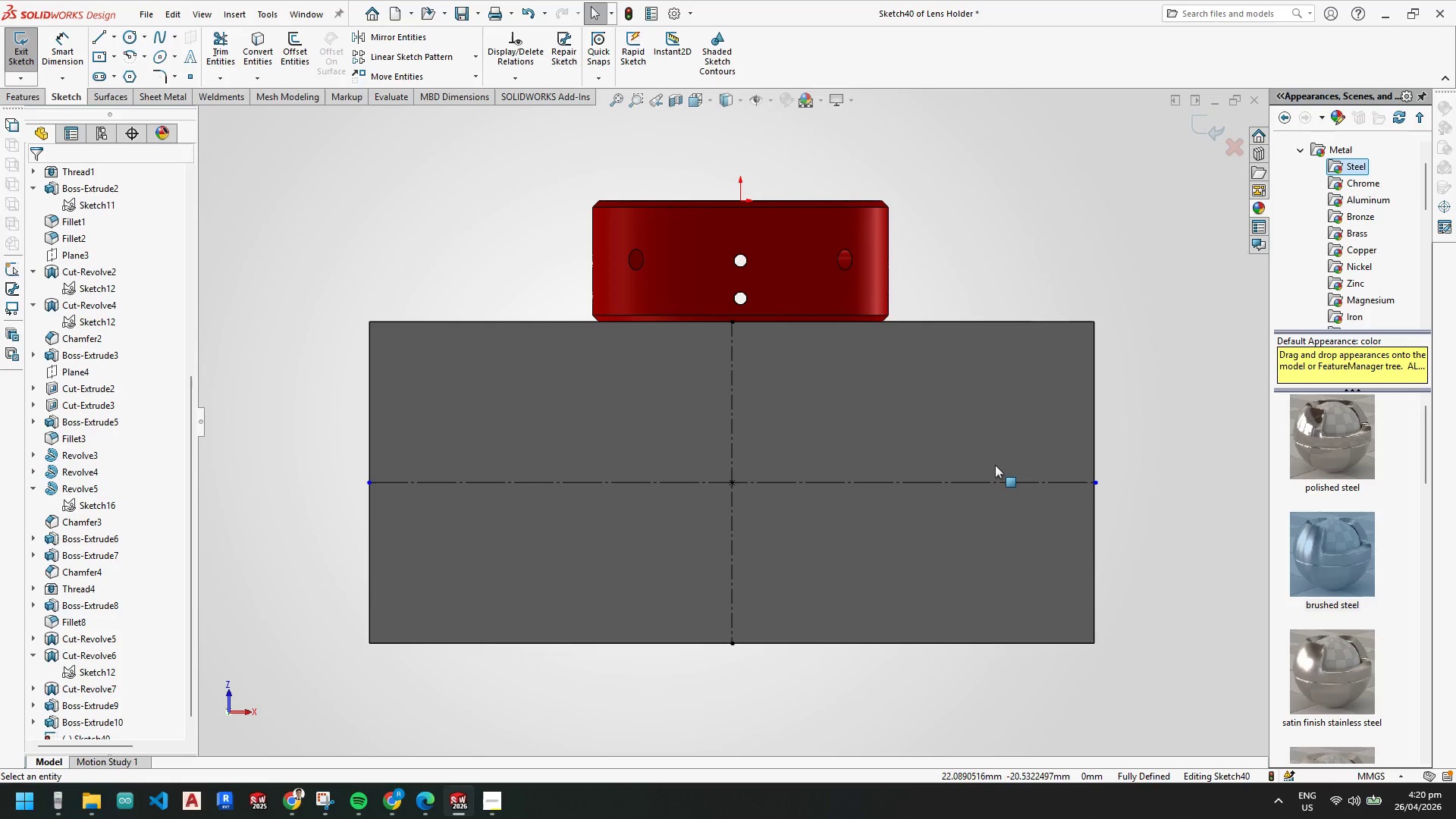 
key(Escape)
 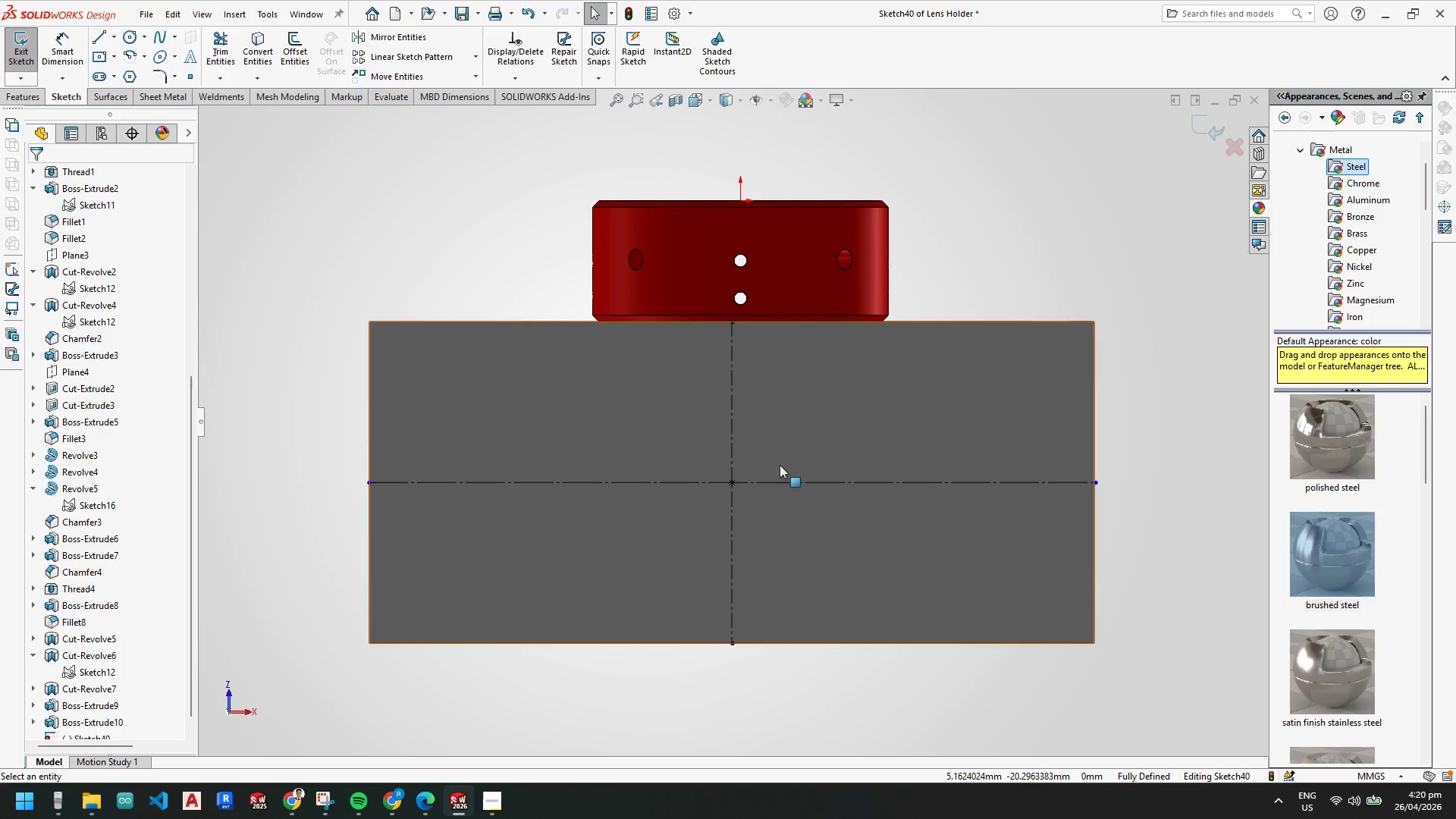 
key(Escape)
 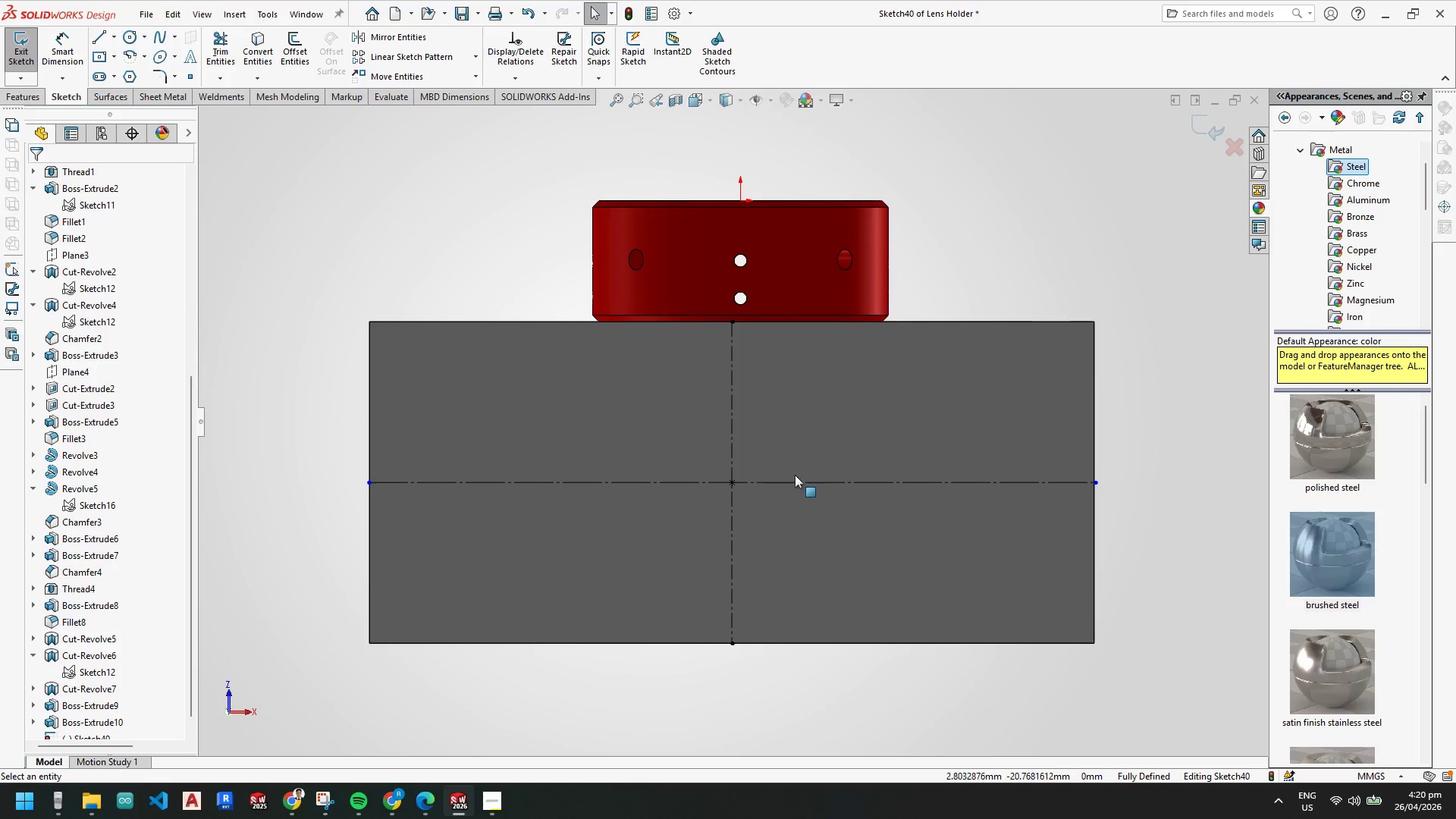 
key(Escape)
 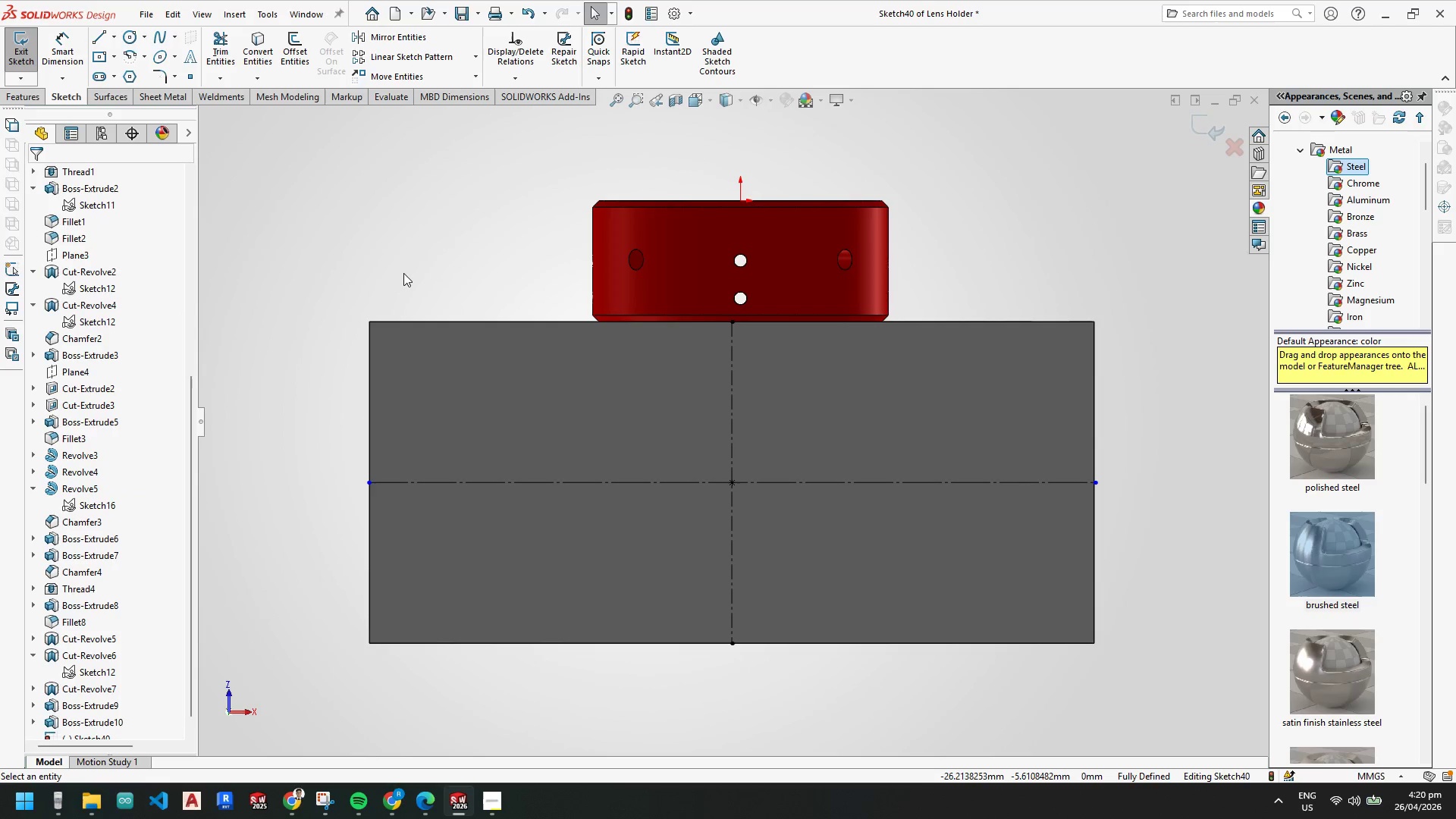 
key(Escape)
 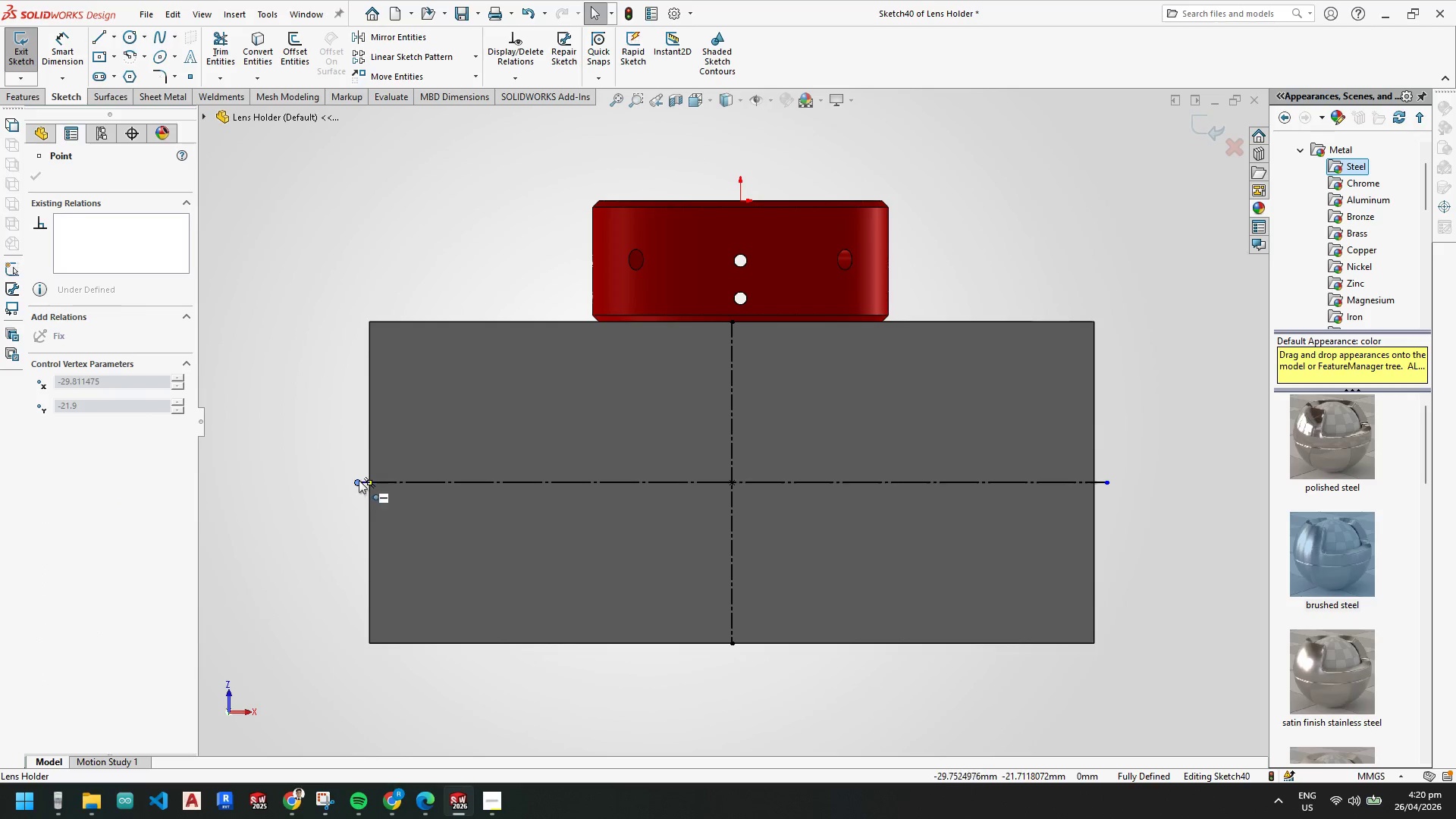 
key(Escape)
 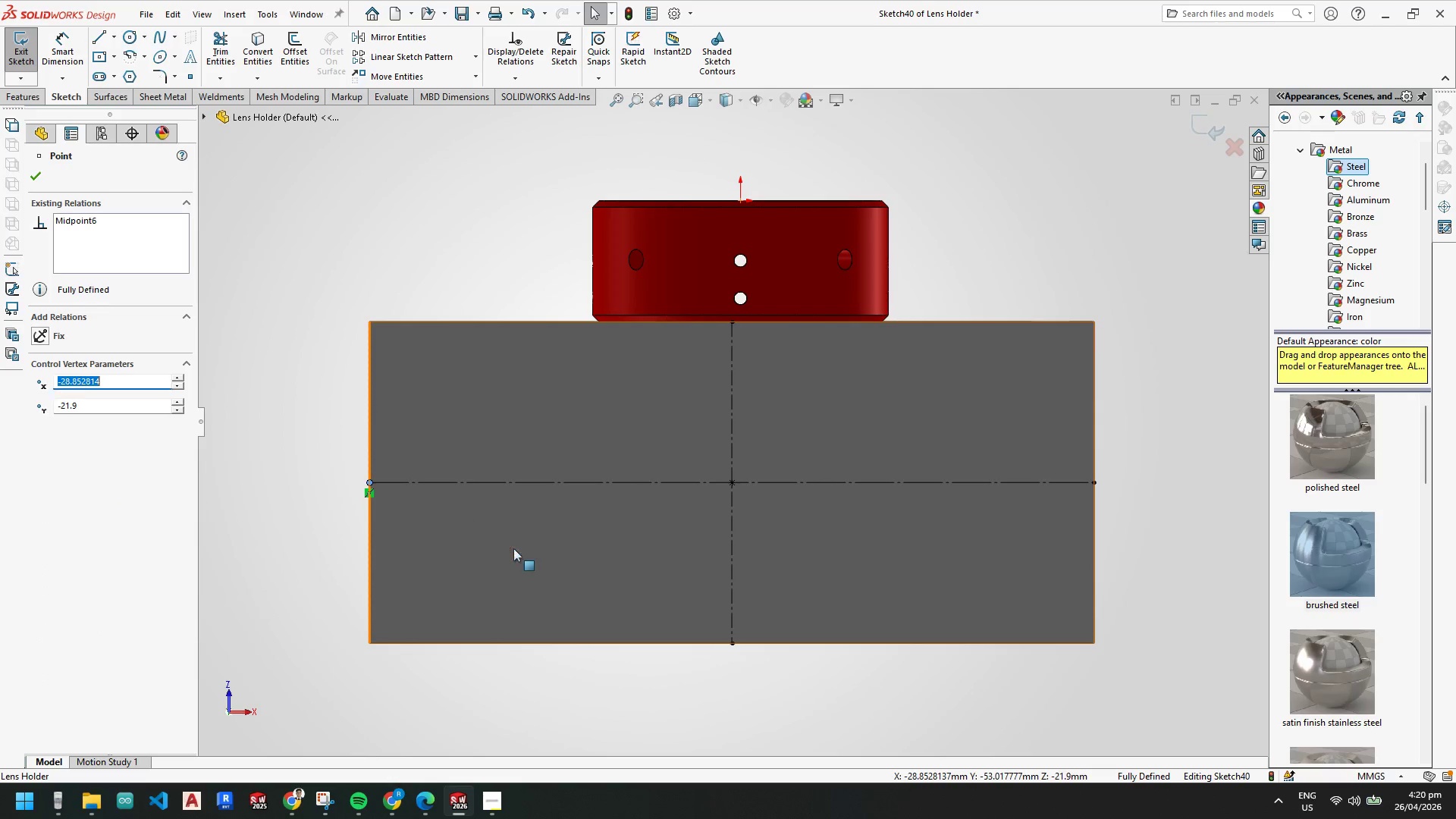 
key(Escape)
 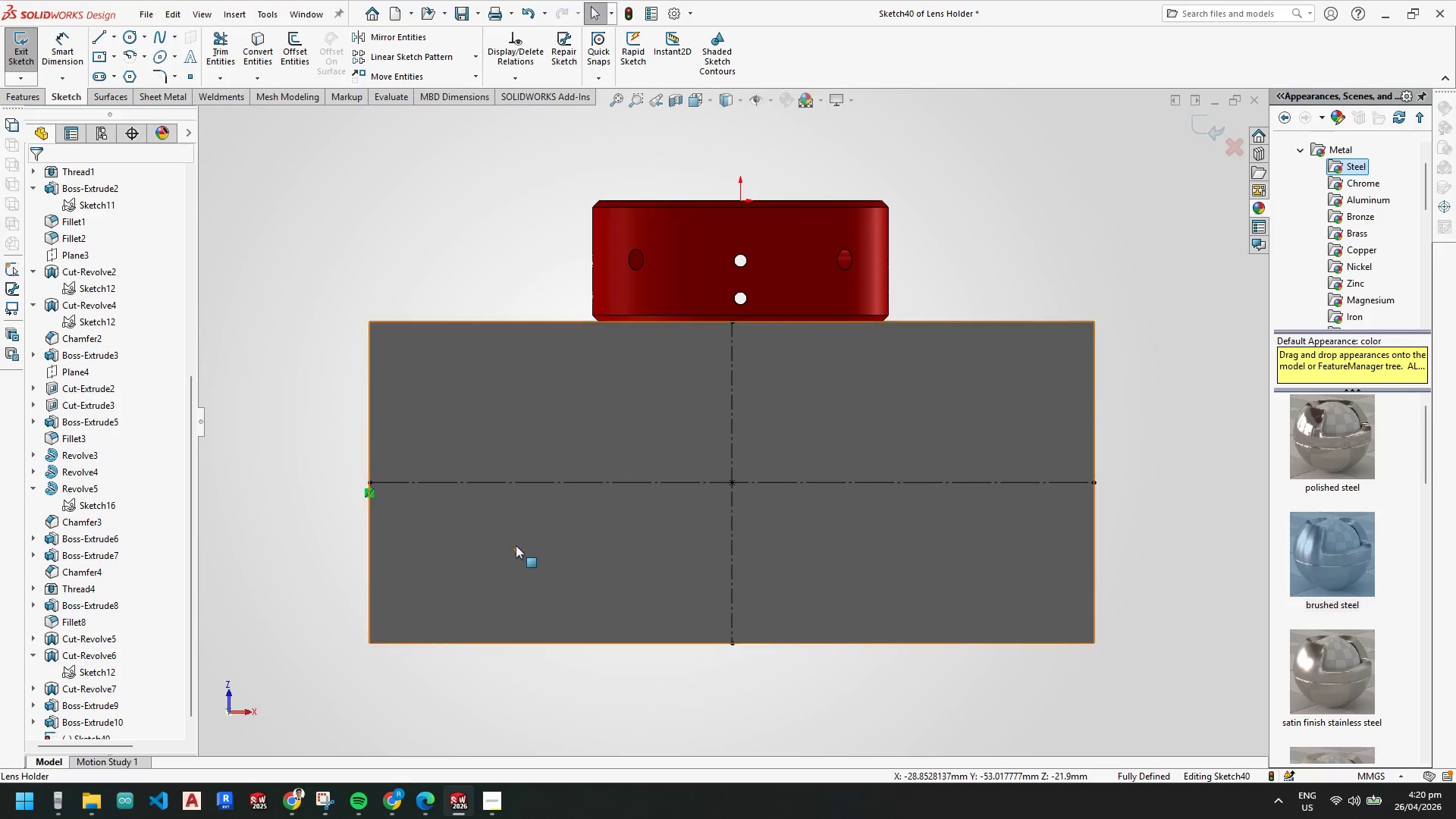 
key(Escape)
 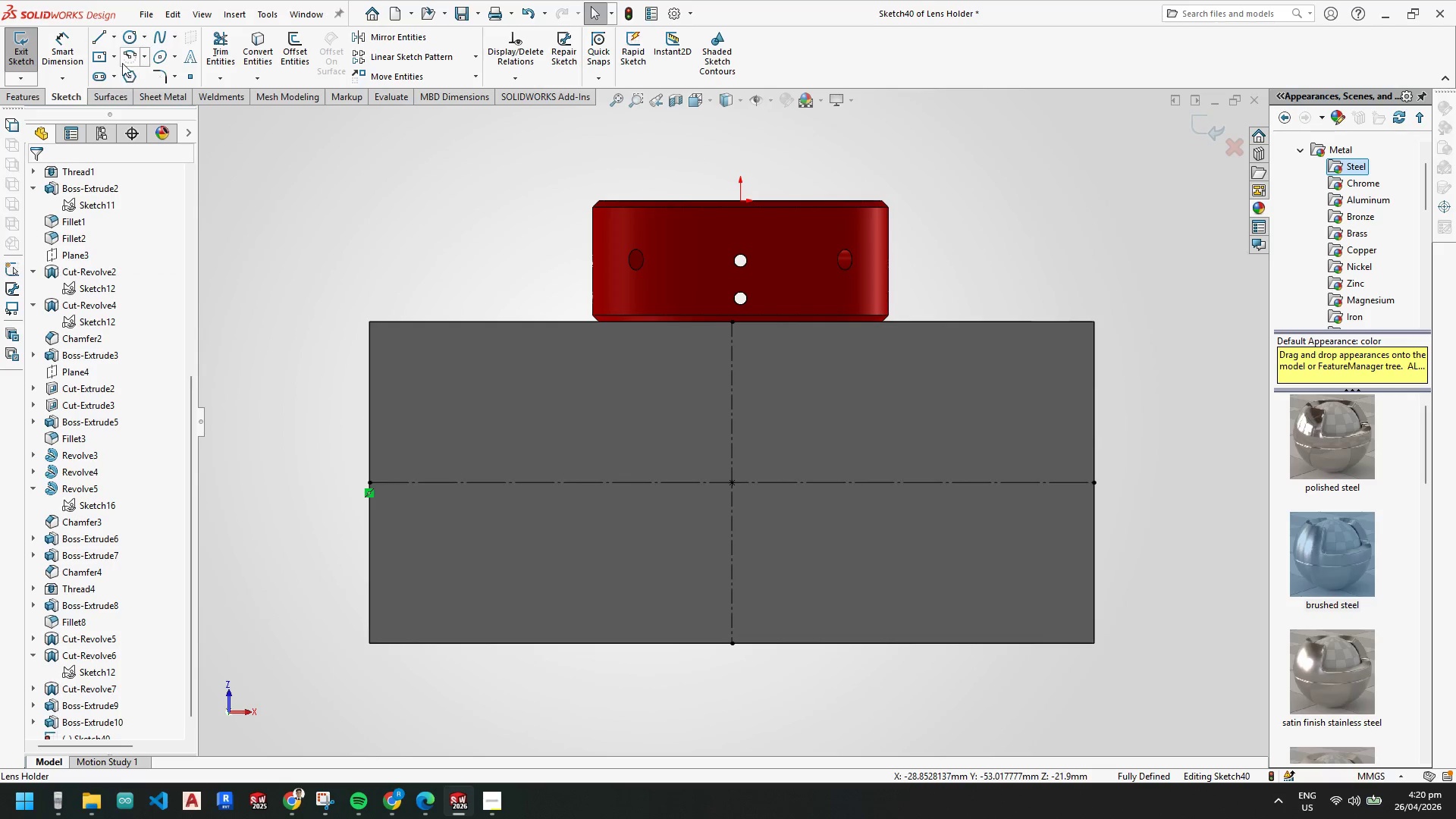 
left_click([113, 57])
 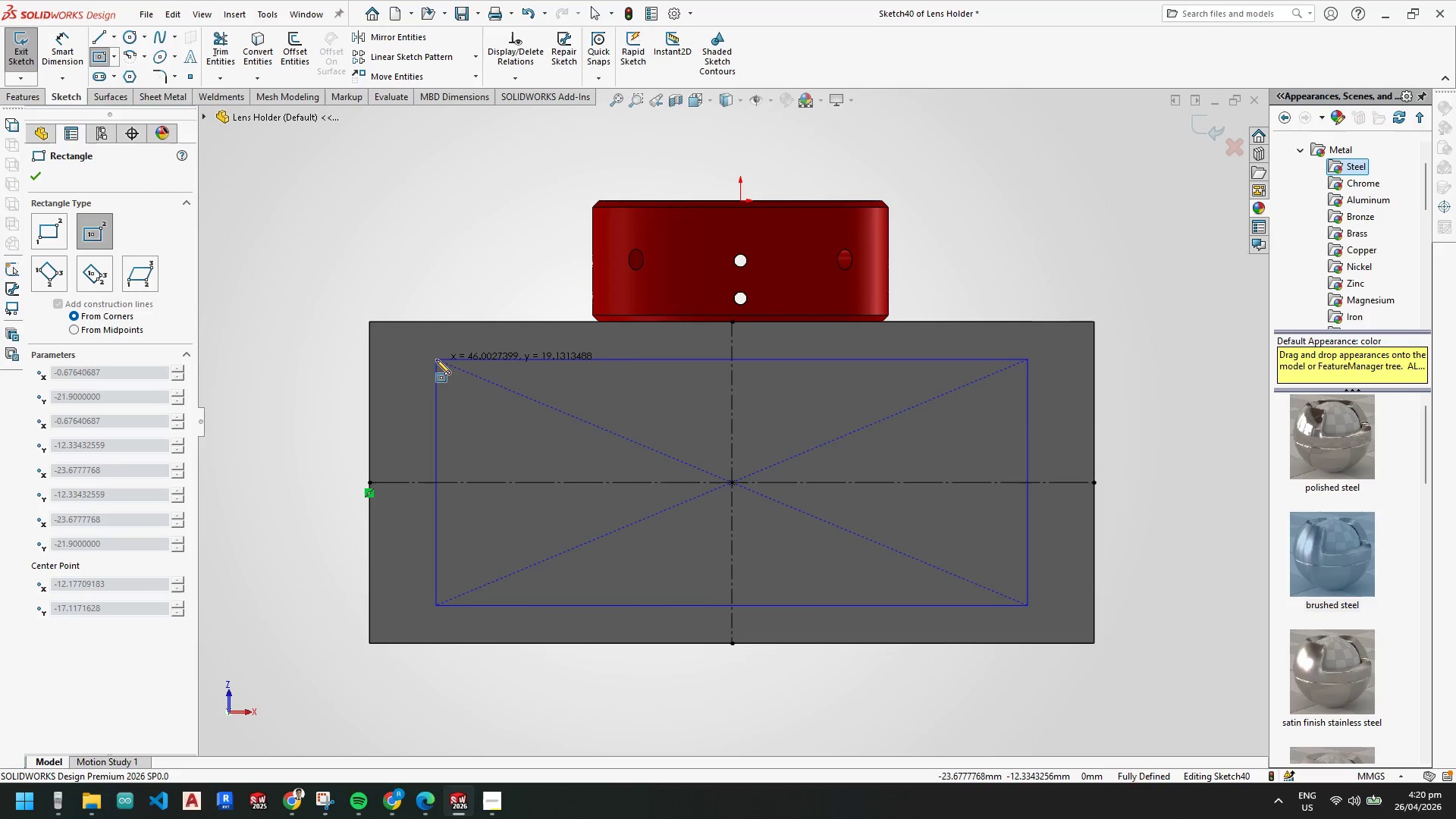 
wait(7.88)
 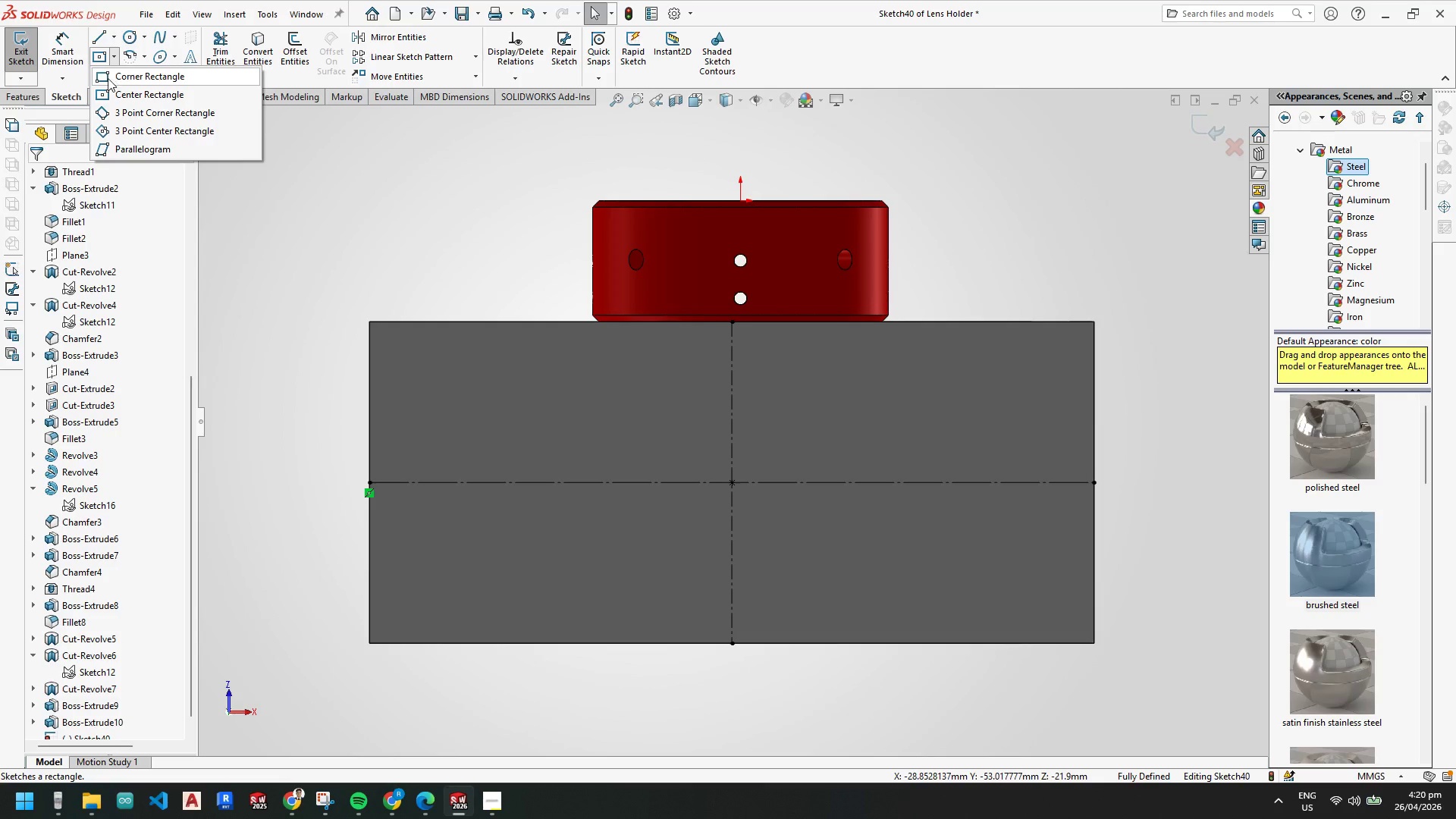 
left_click([435, 352])
 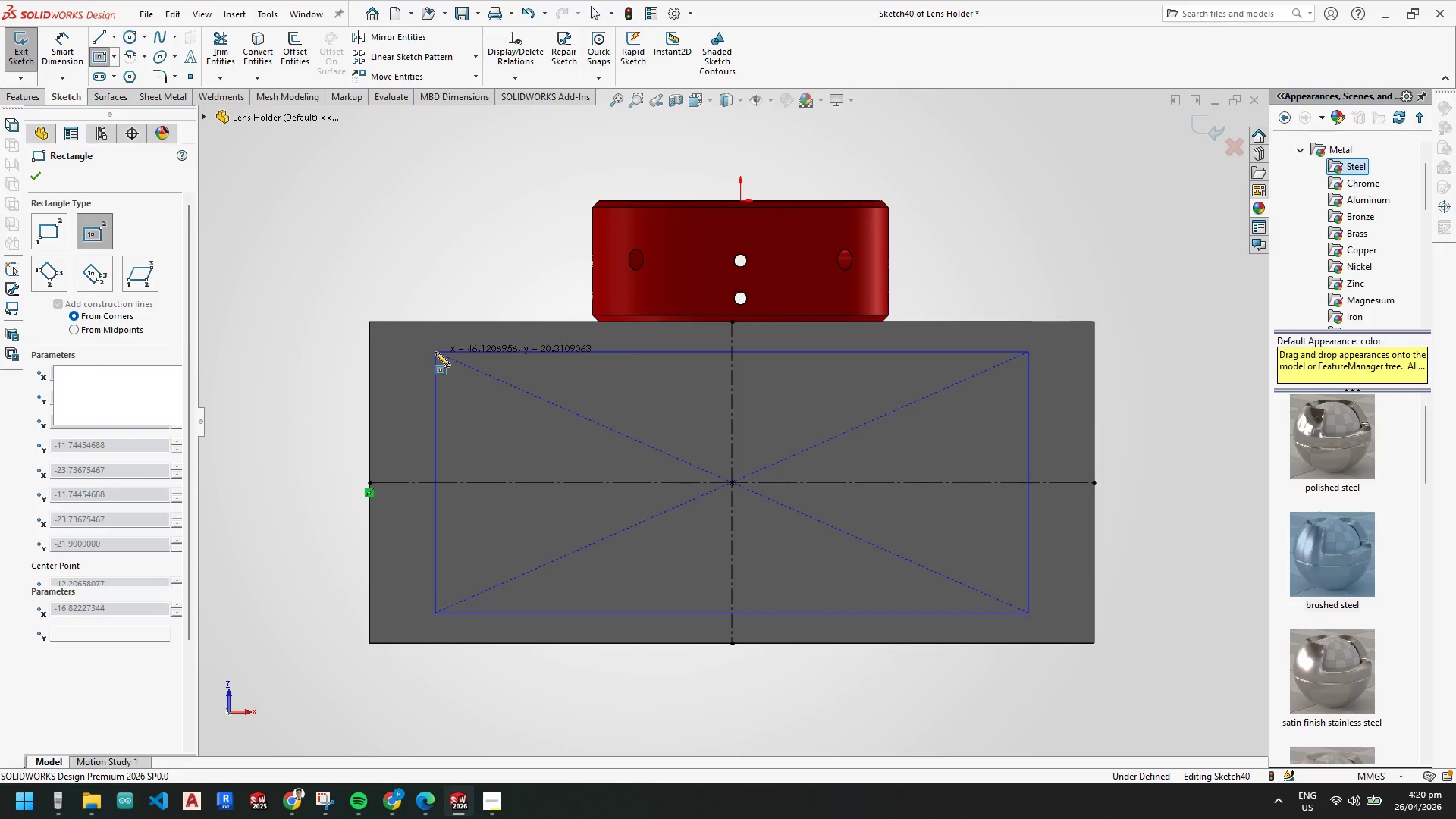 
key(Escape)
 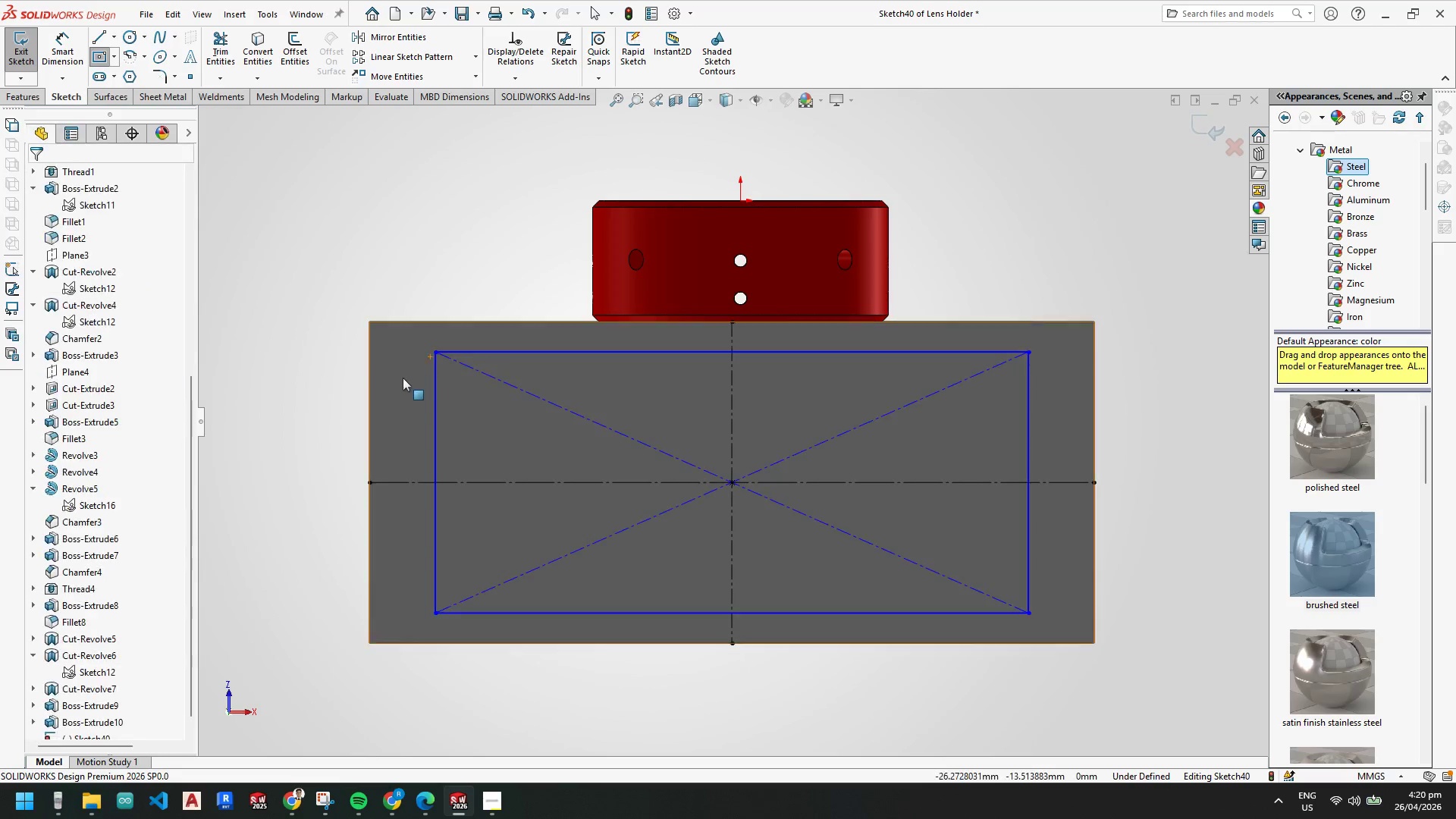 
key(Escape)
 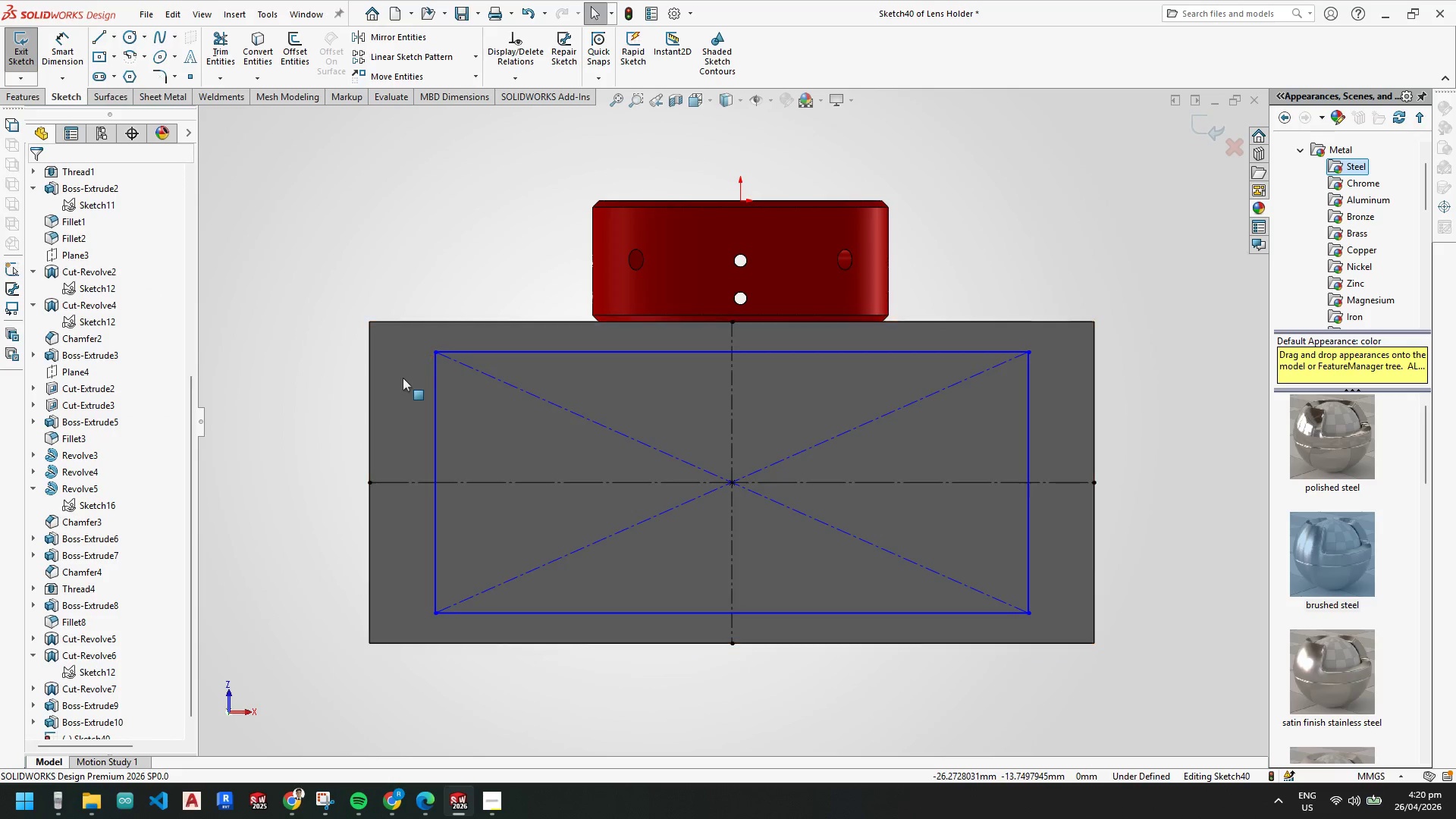 
key(Escape)
 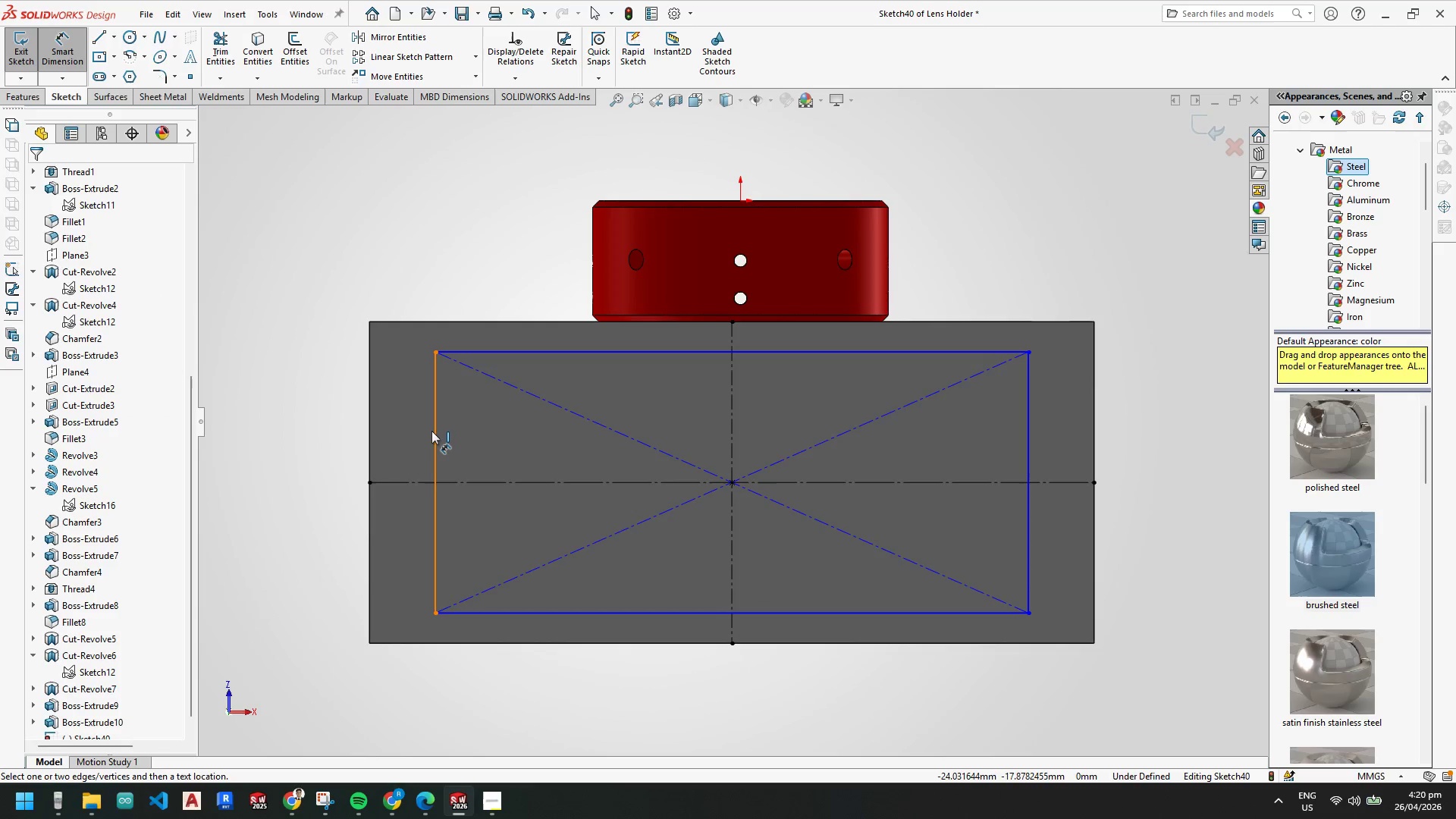 
left_click_drag(start_coordinate=[431, 431], to_coordinate=[425, 431])
 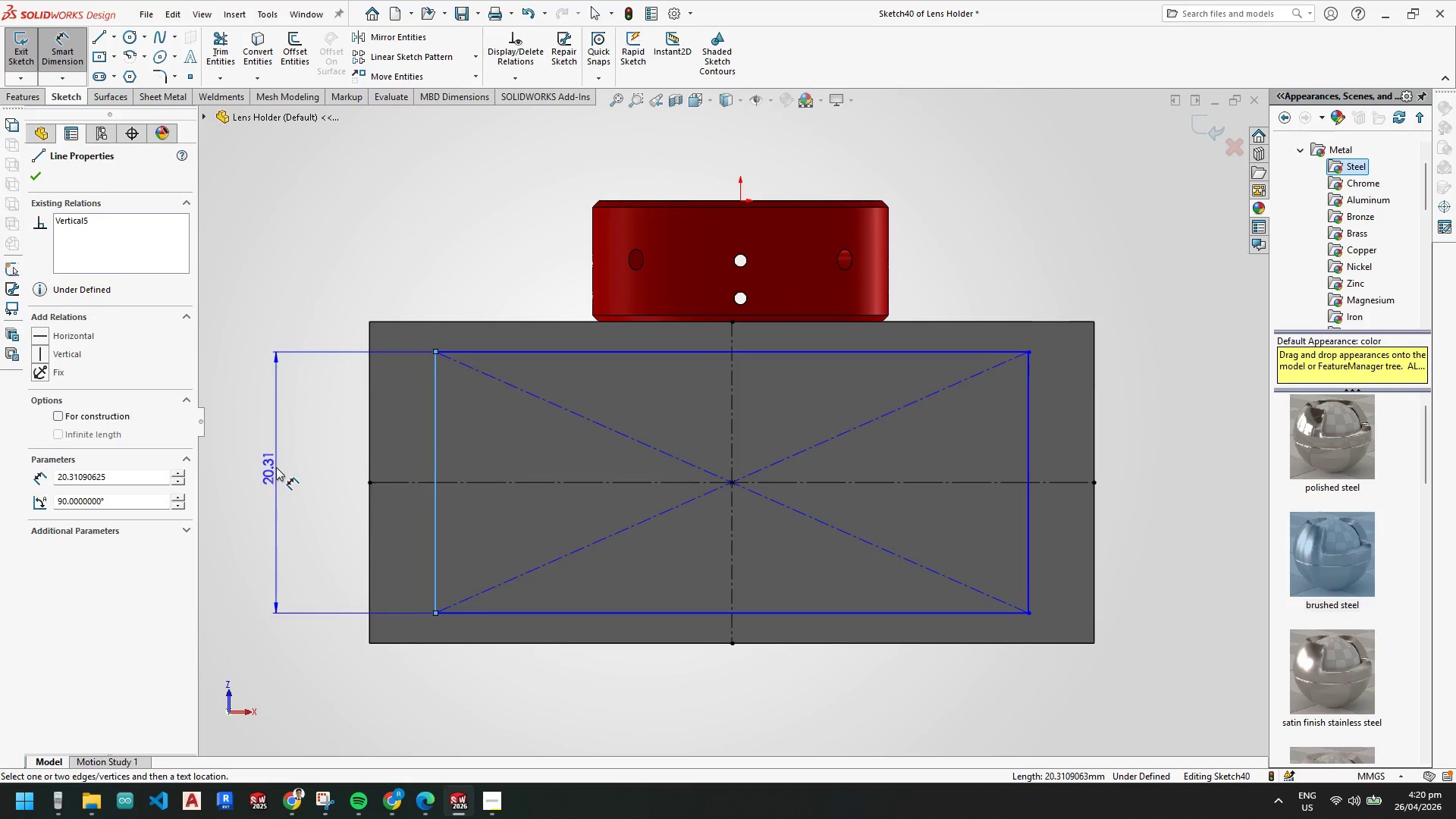 
left_click([277, 465])
 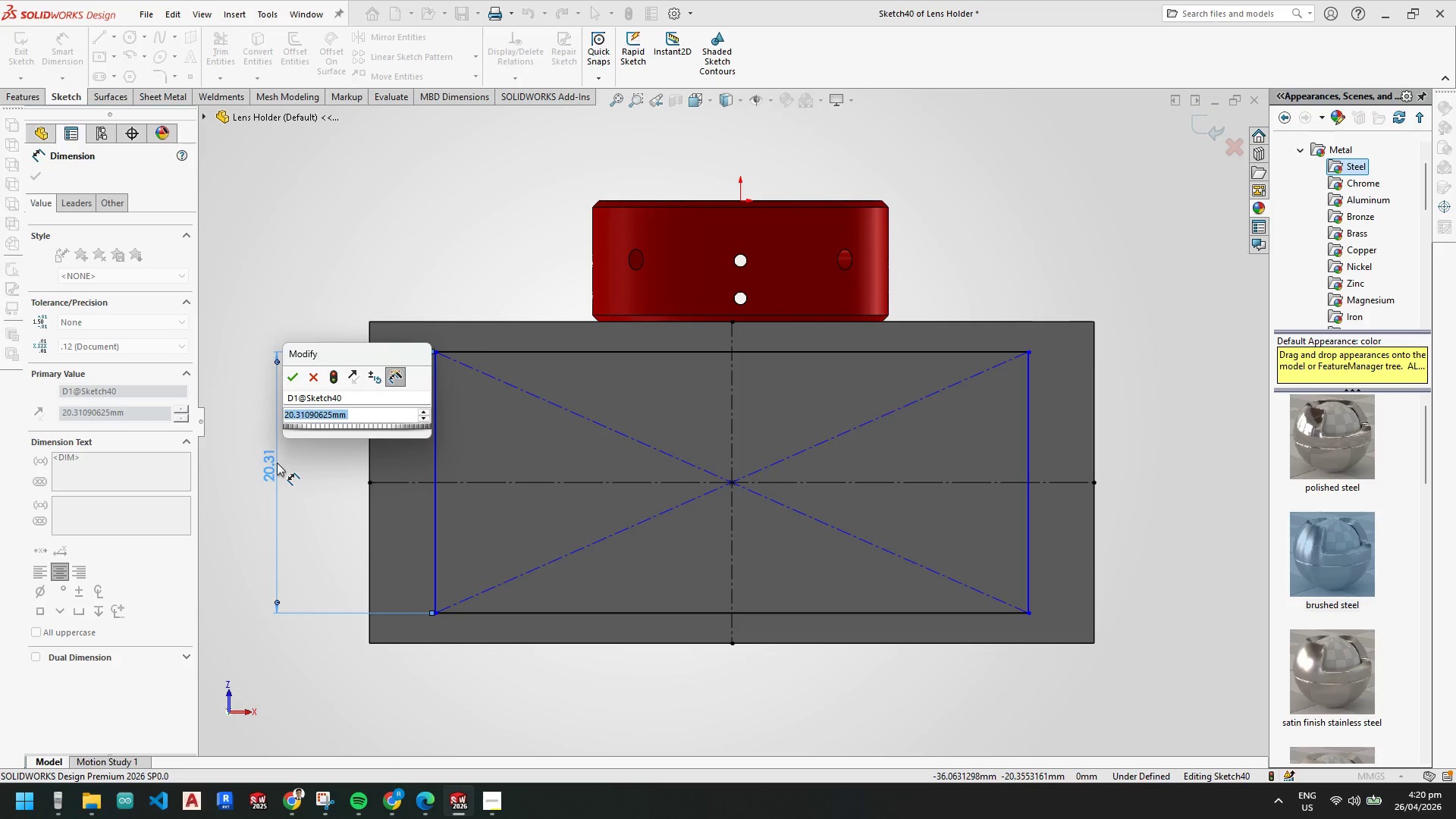 
key(Numpad2)
 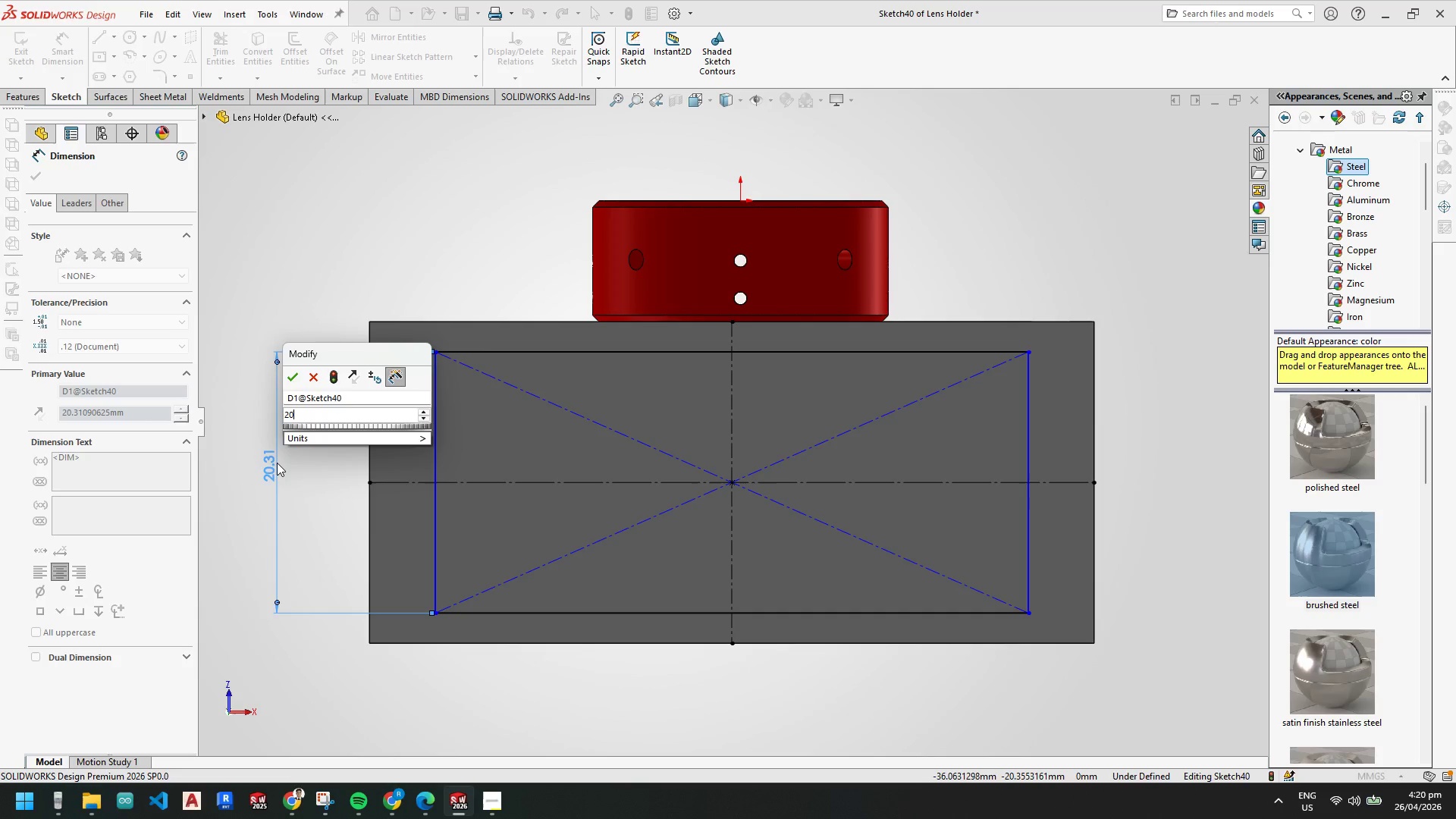 
key(Numpad0)
 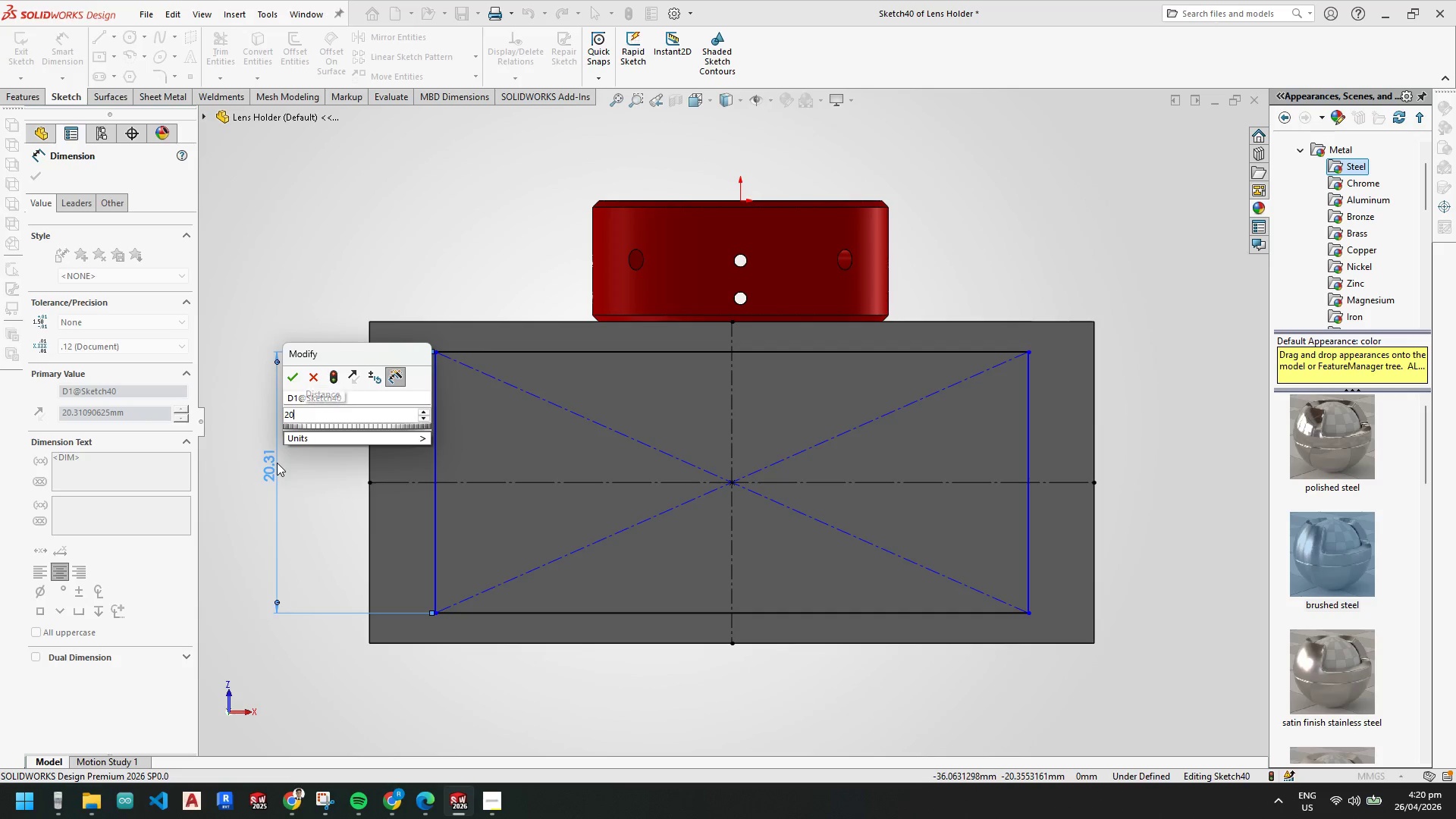 
key(NumpadEnter)
 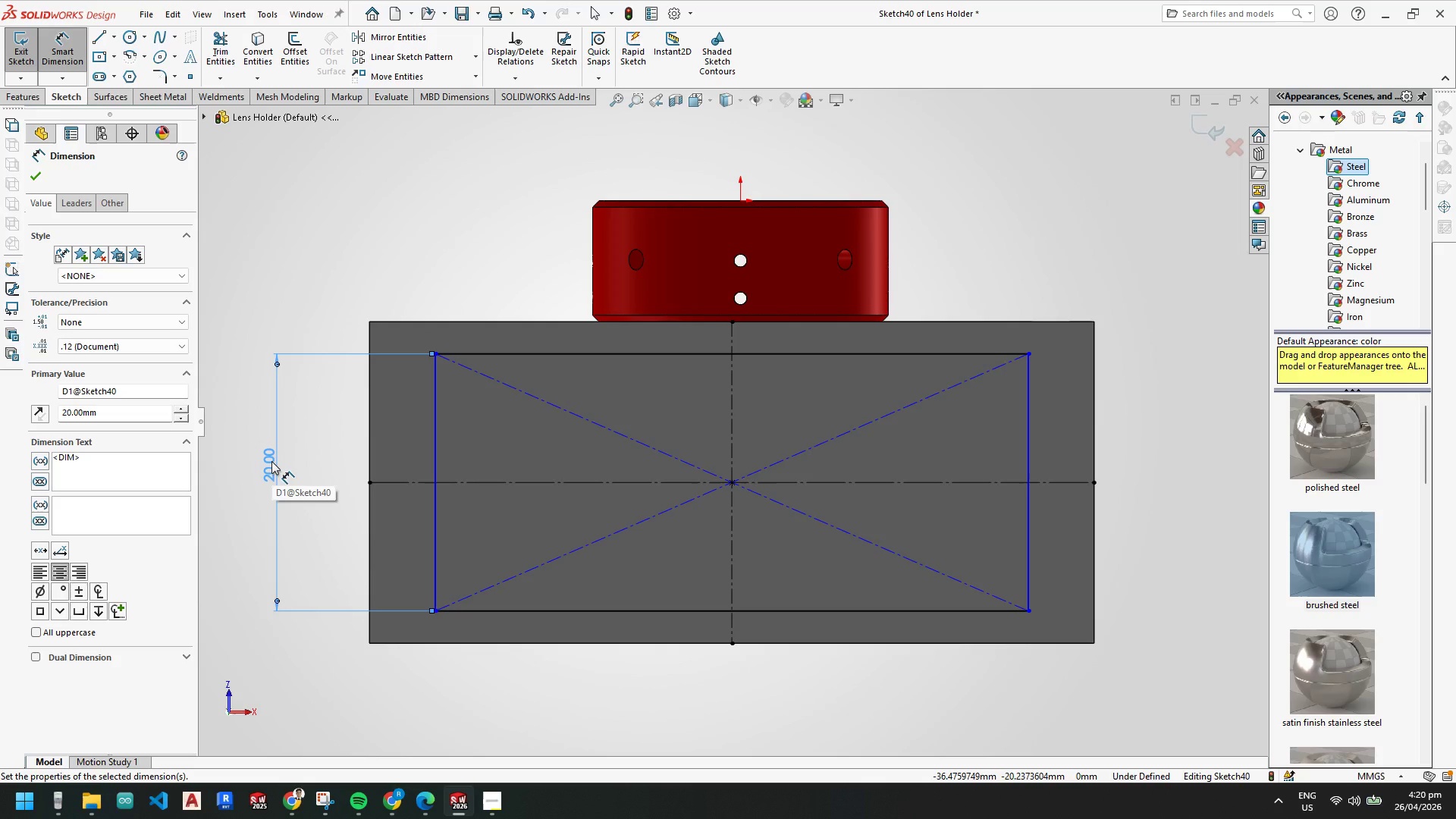 
wait(9.39)
 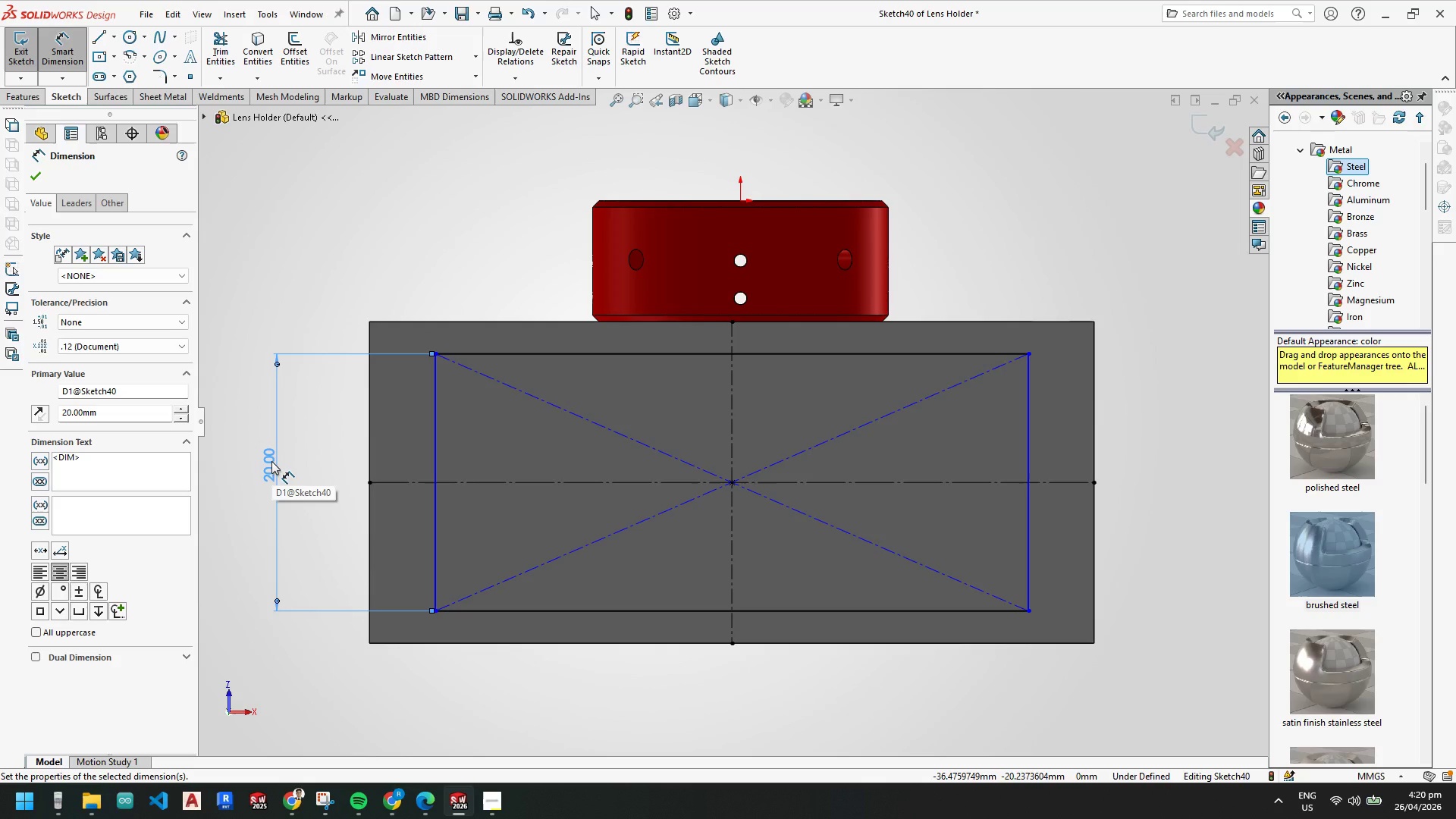 
left_click([302, 800])
 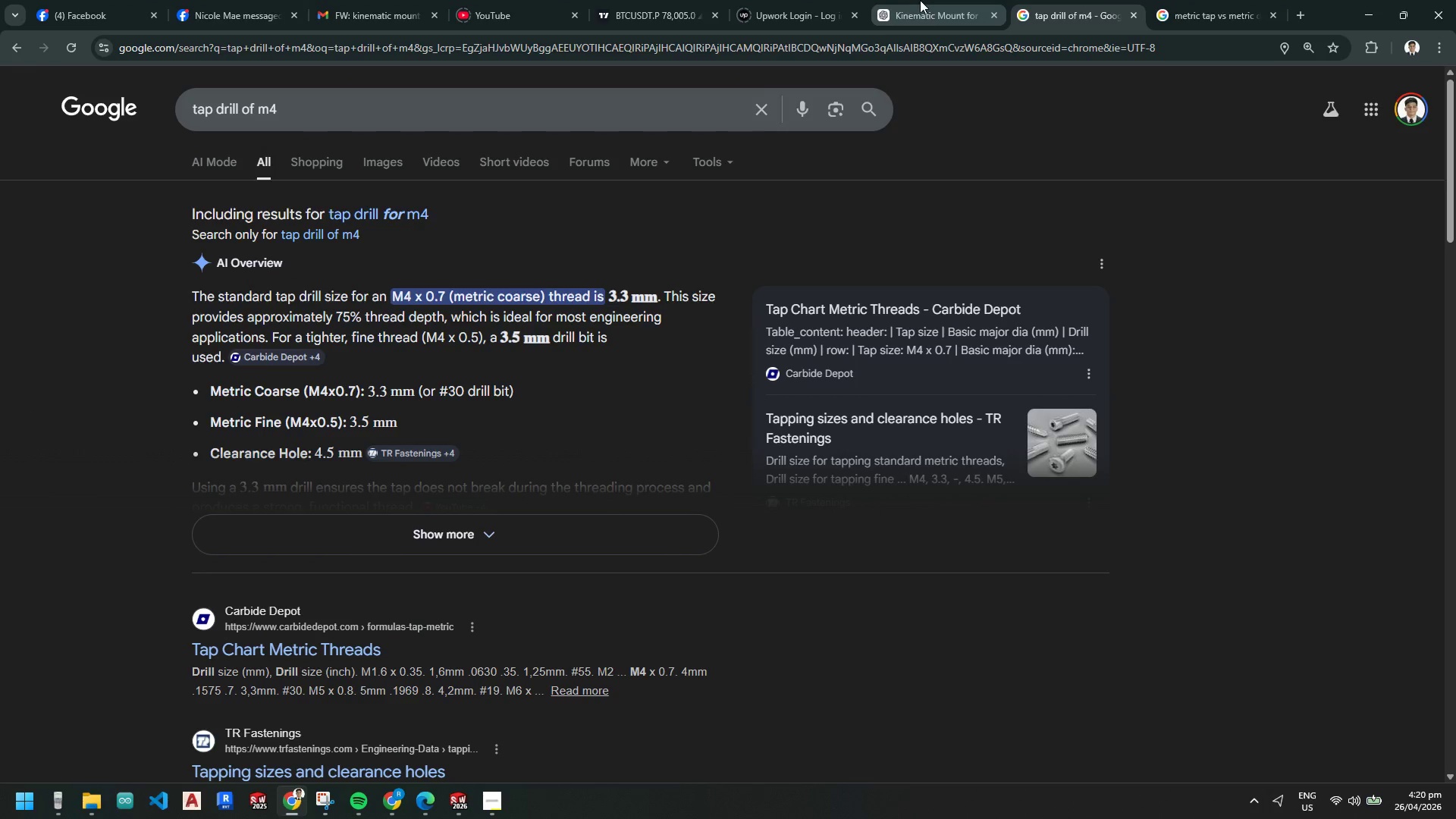 
left_click([925, 16])
 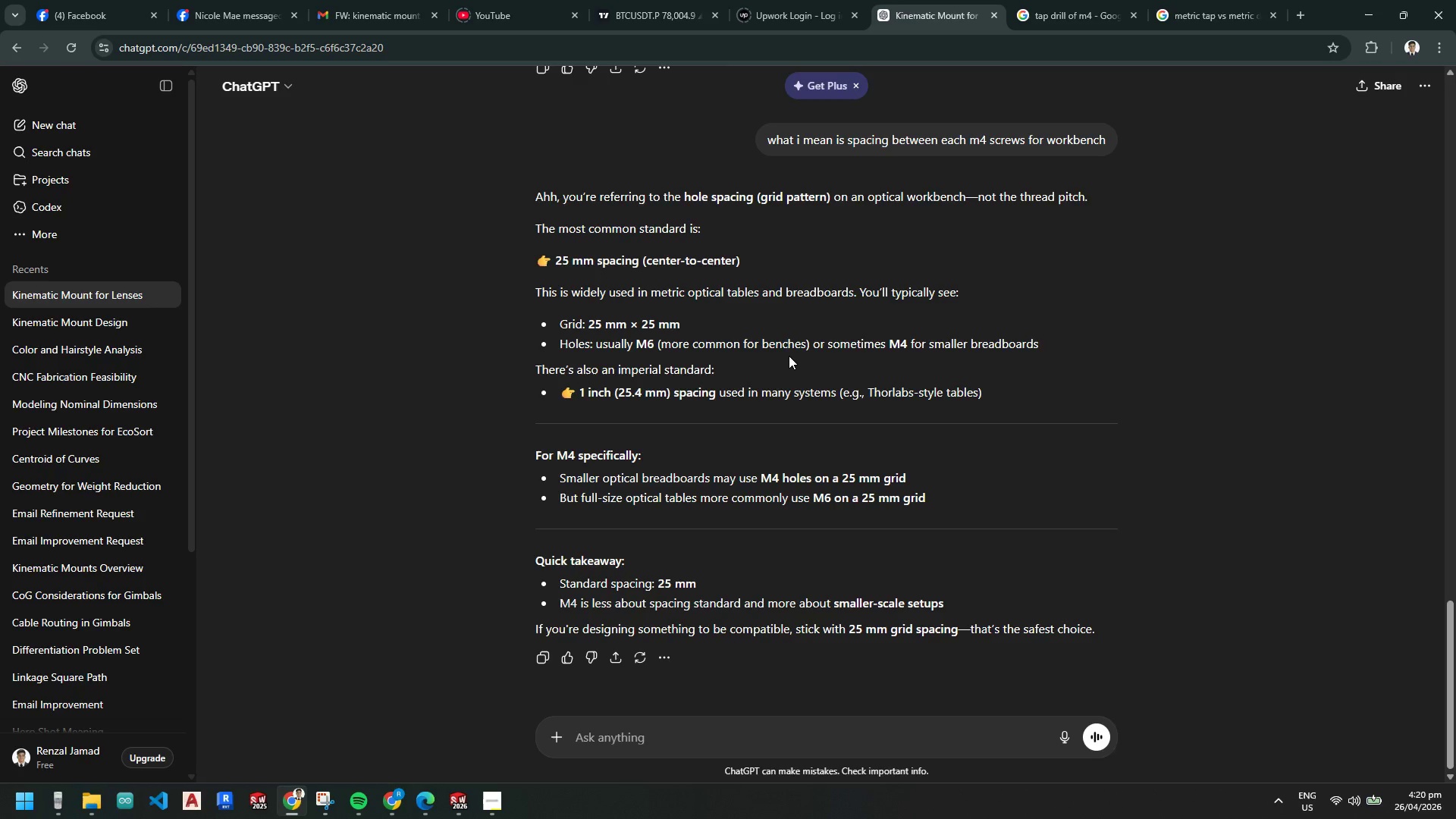 
wait(12.33)
 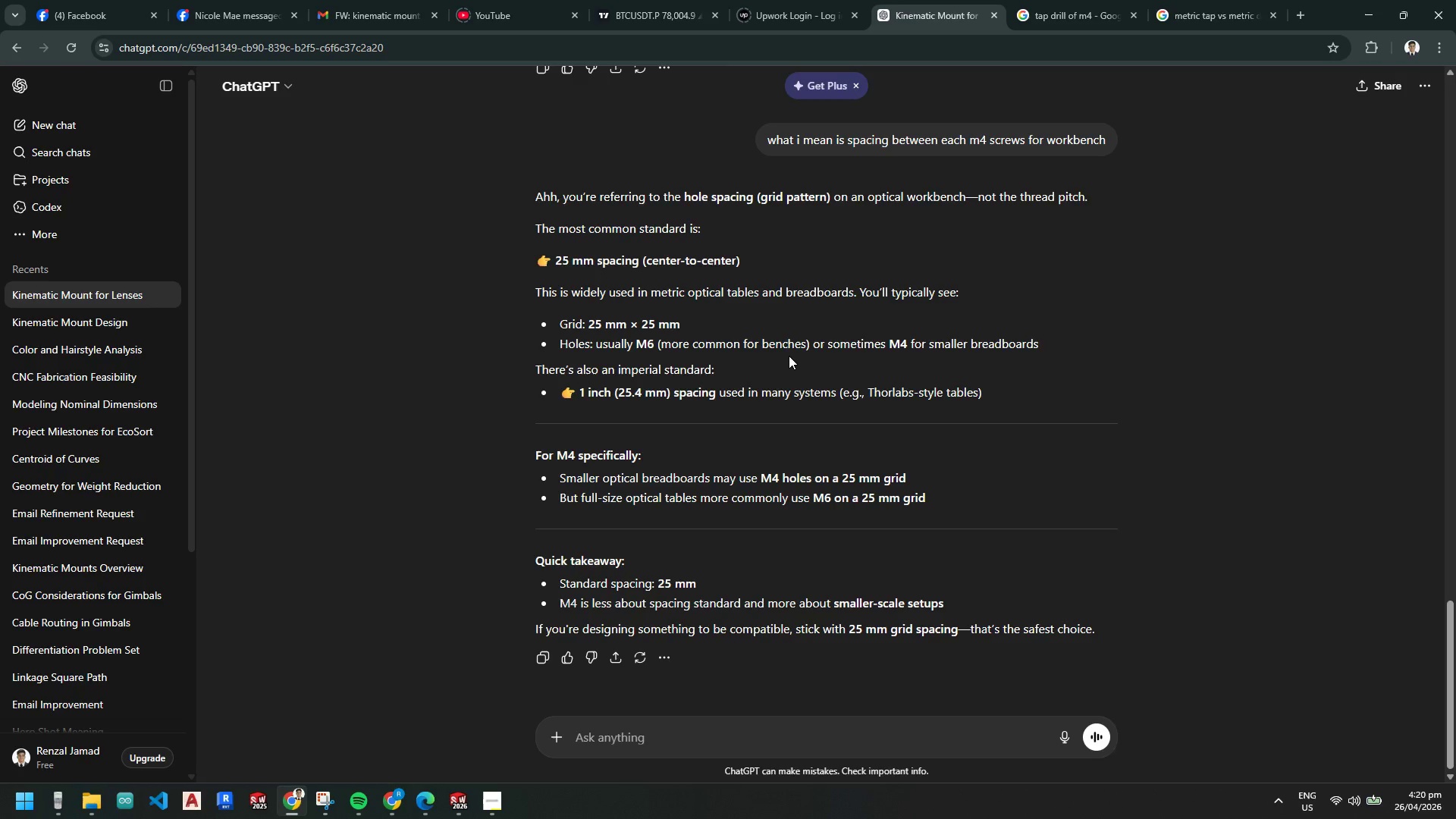 
double_click([272, 466])
 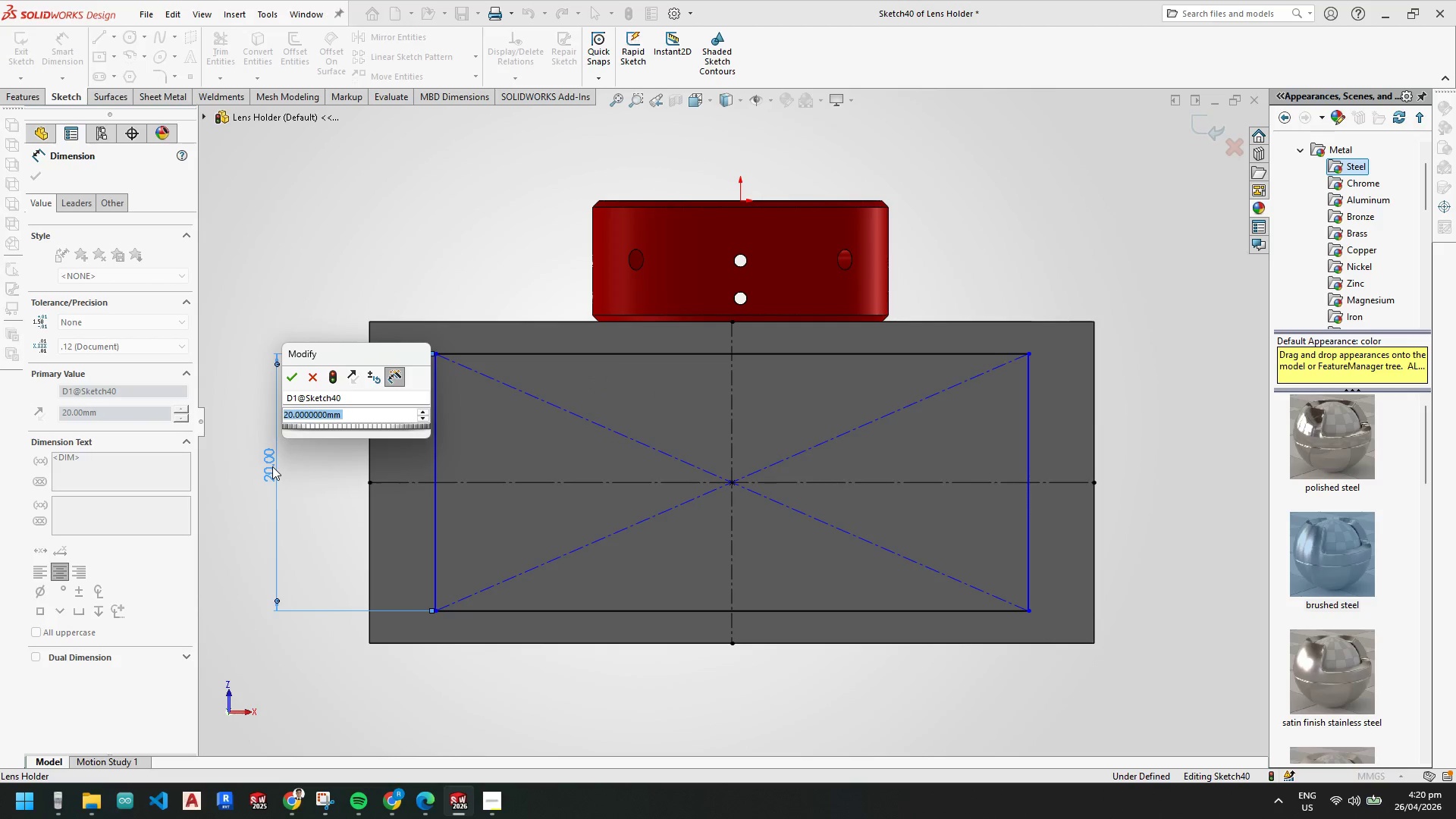 
key(Numpad2)
 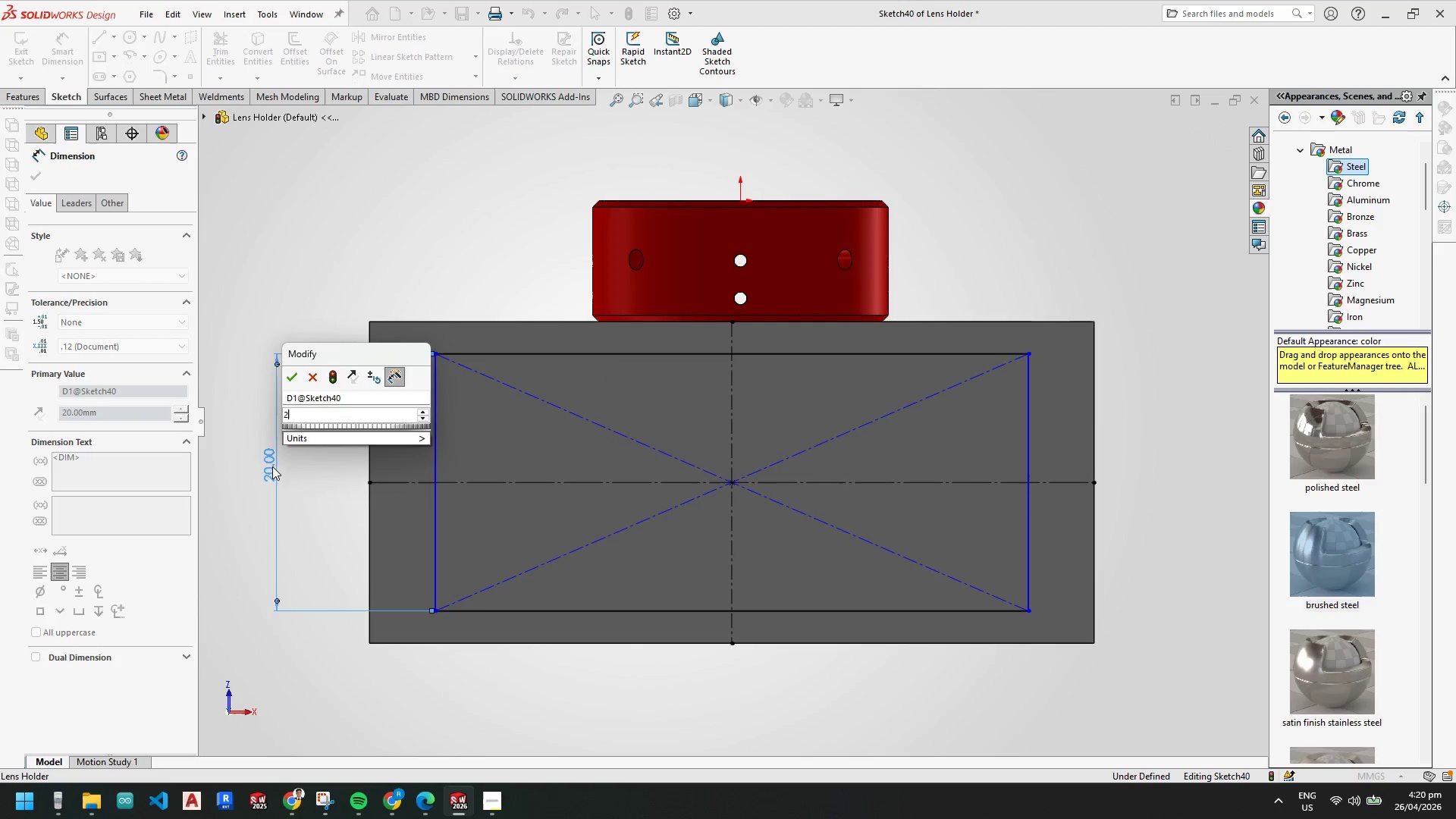 
key(Numpad5)
 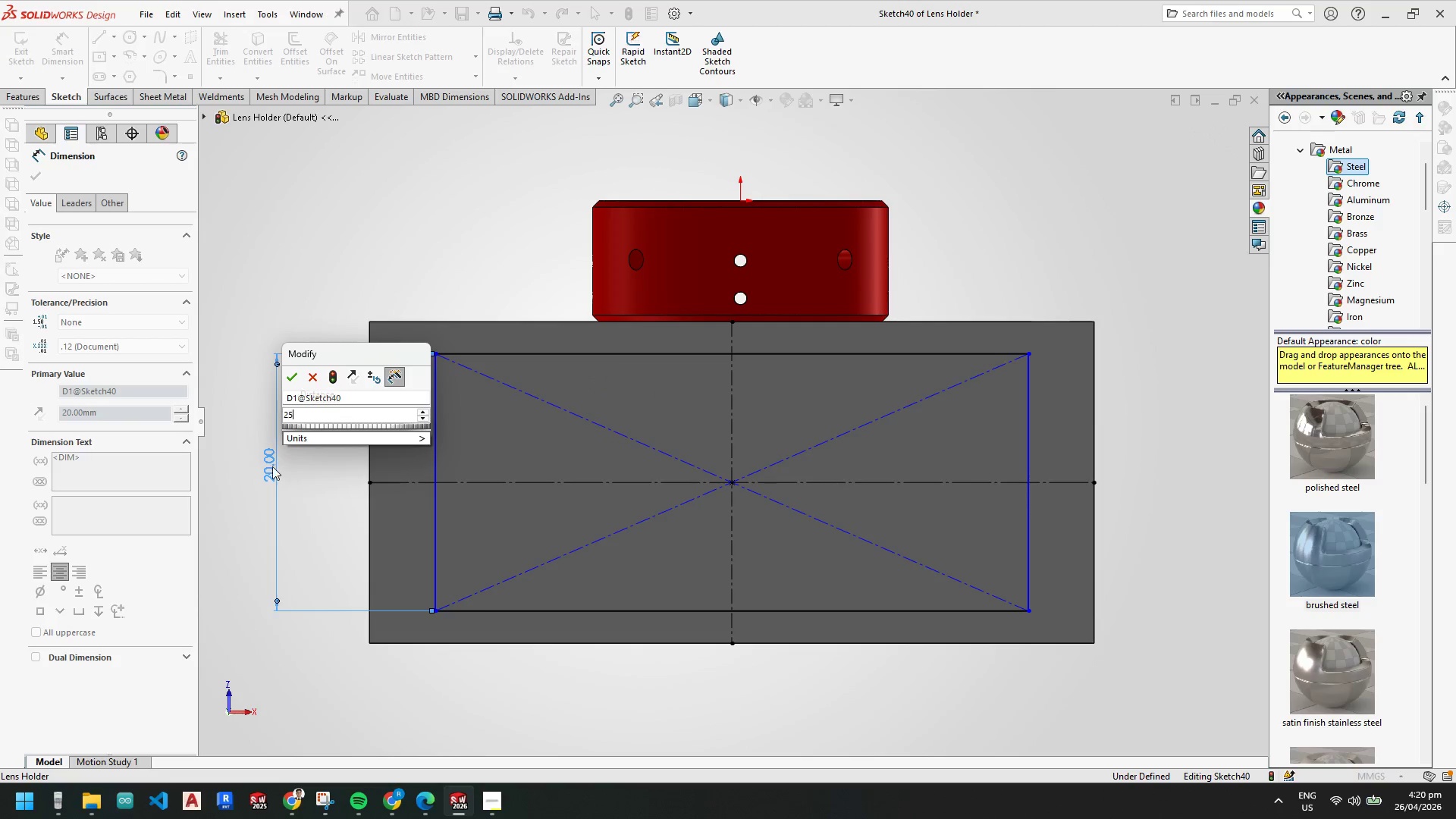 
key(NumpadEnter)
 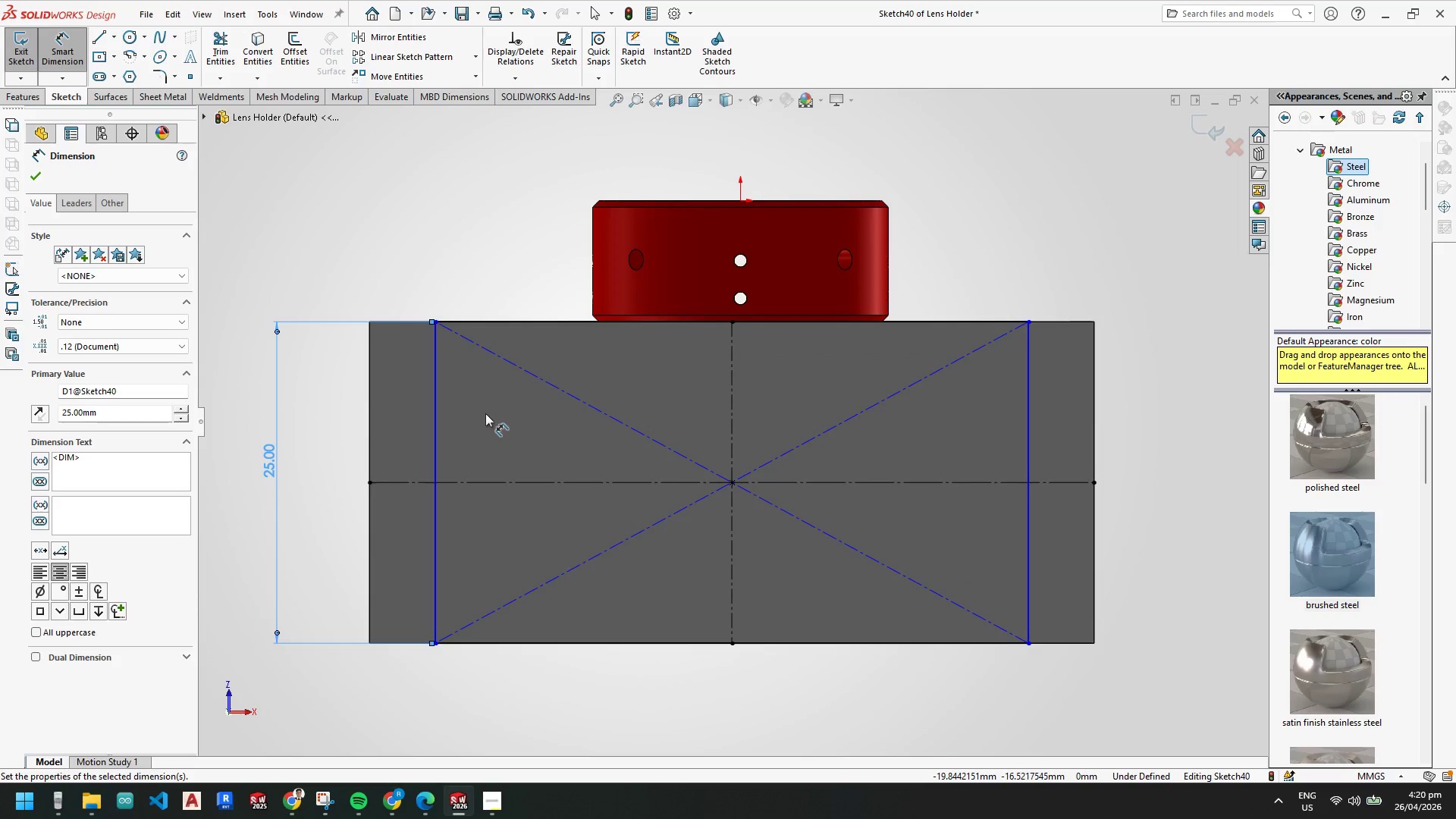 
key(Escape)
 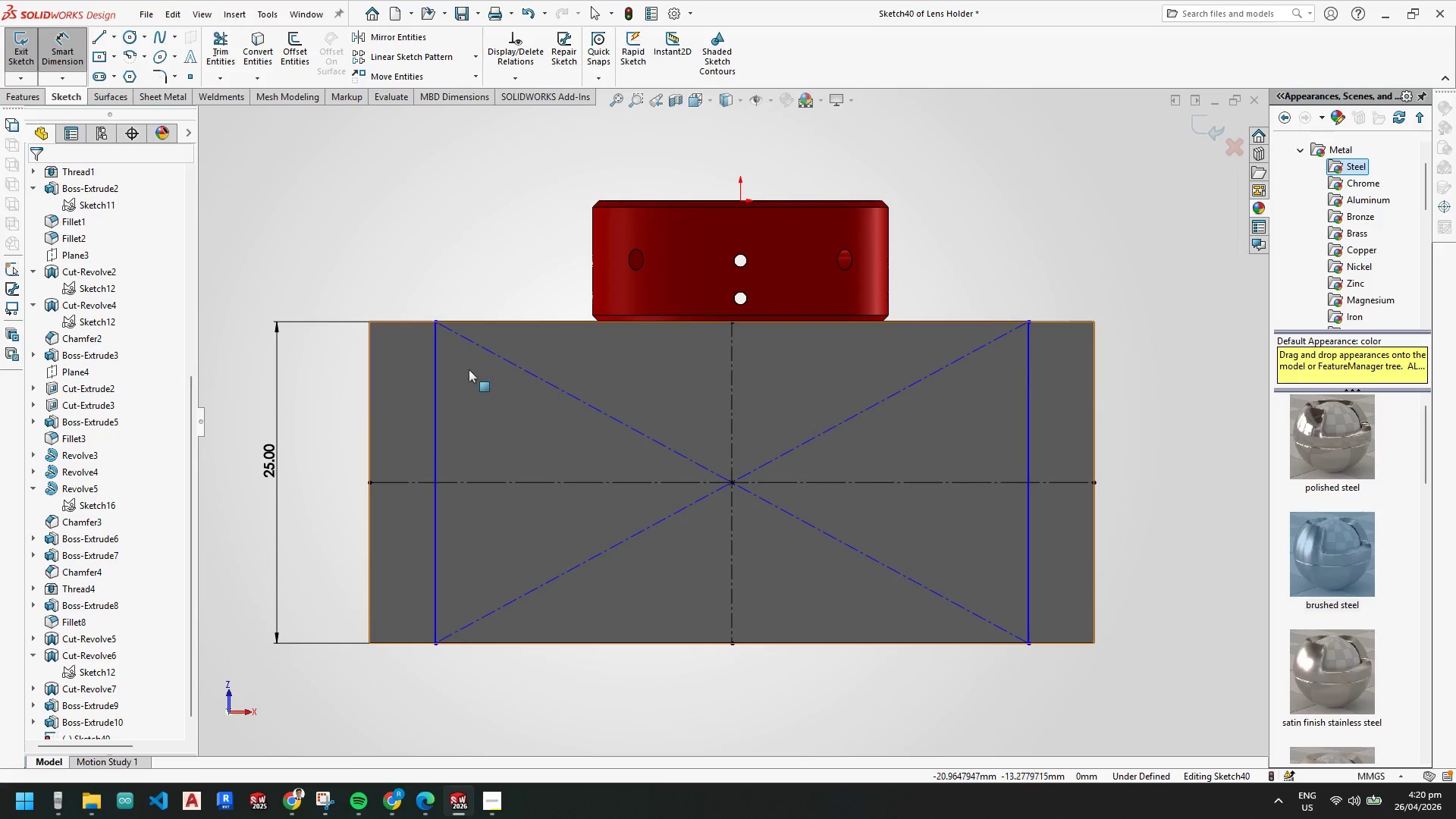 
key(Escape)
 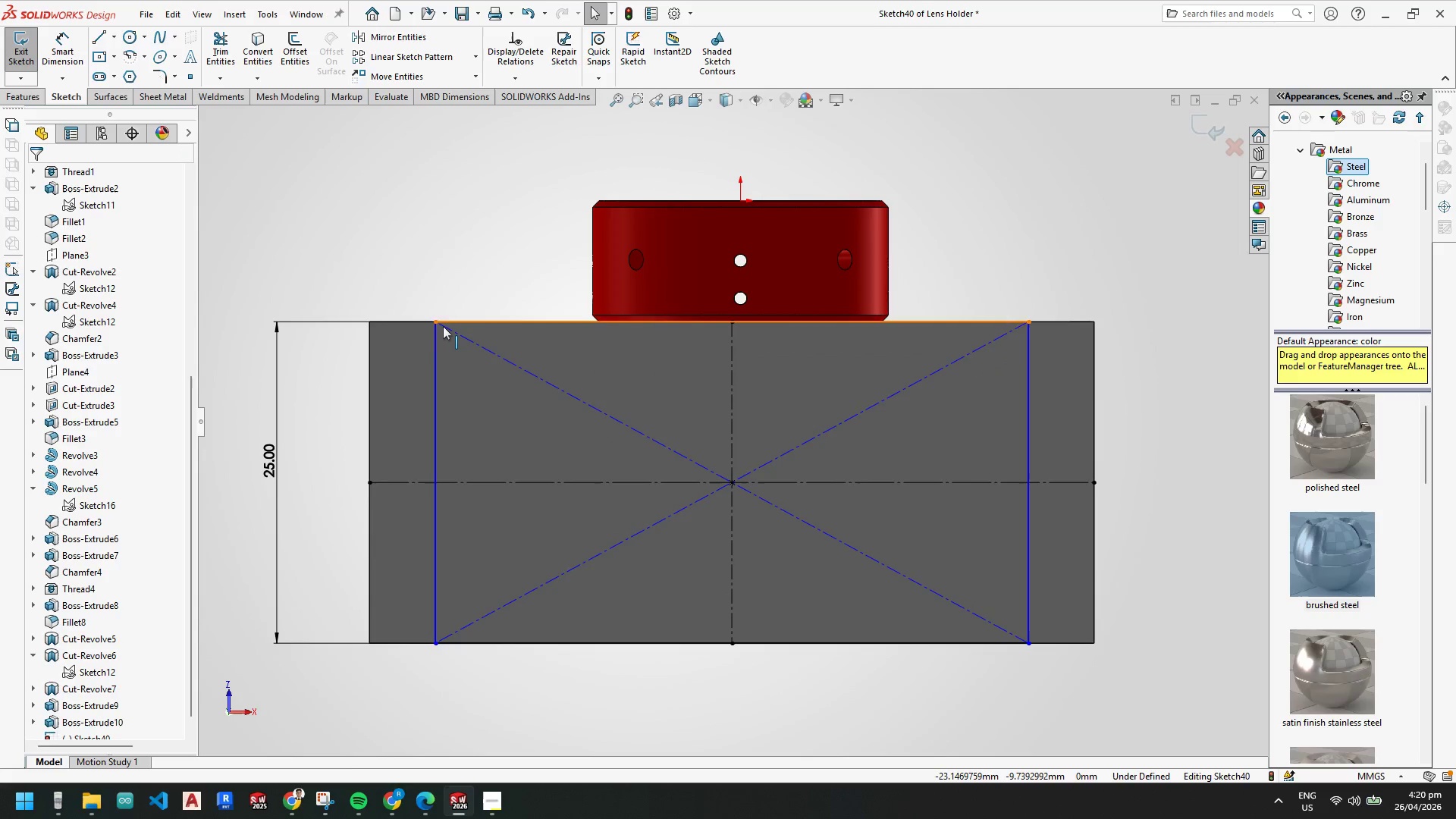 
key(Escape)
 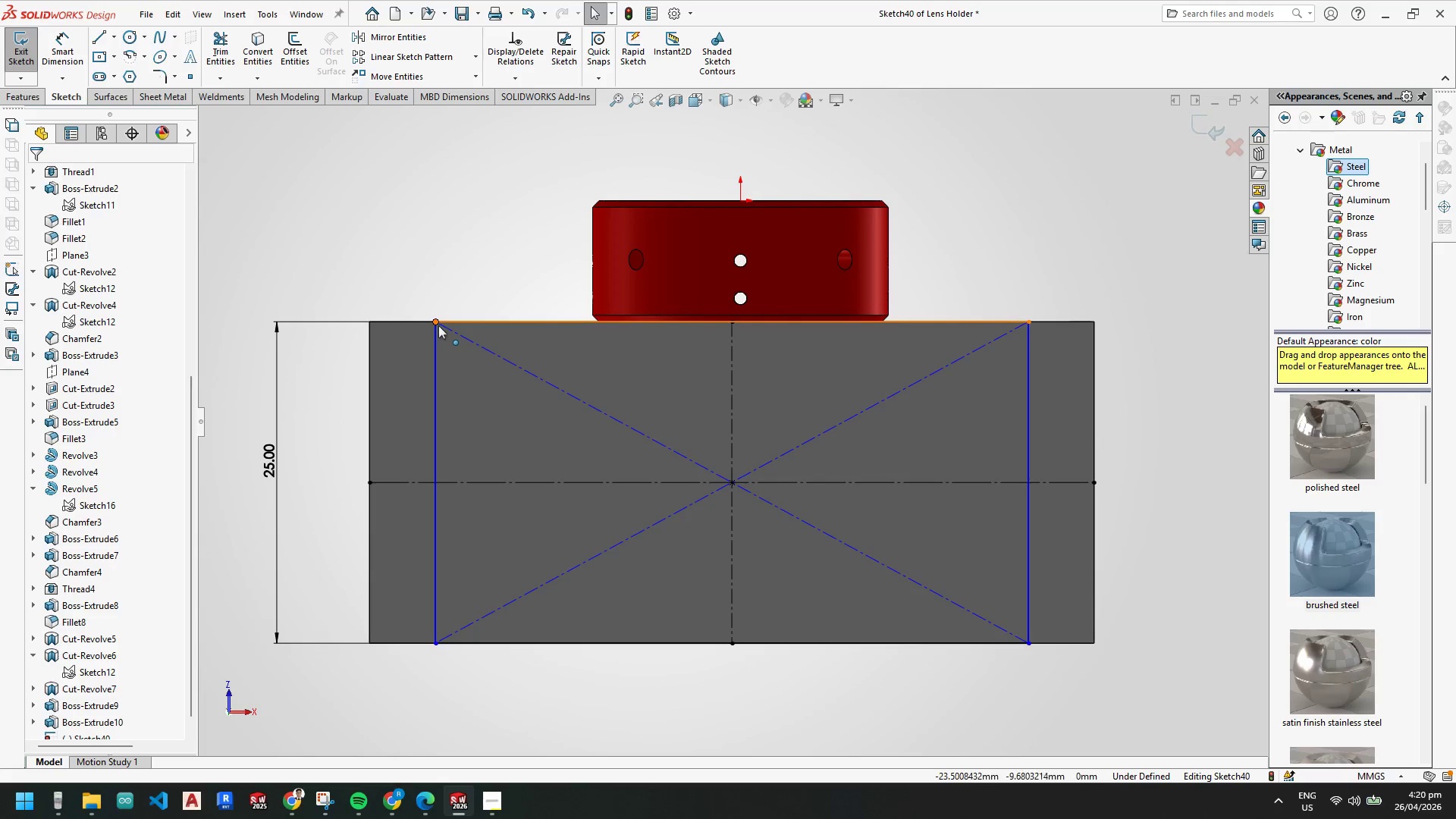 
left_click_drag(start_coordinate=[438, 324], to_coordinate=[430, 378])
 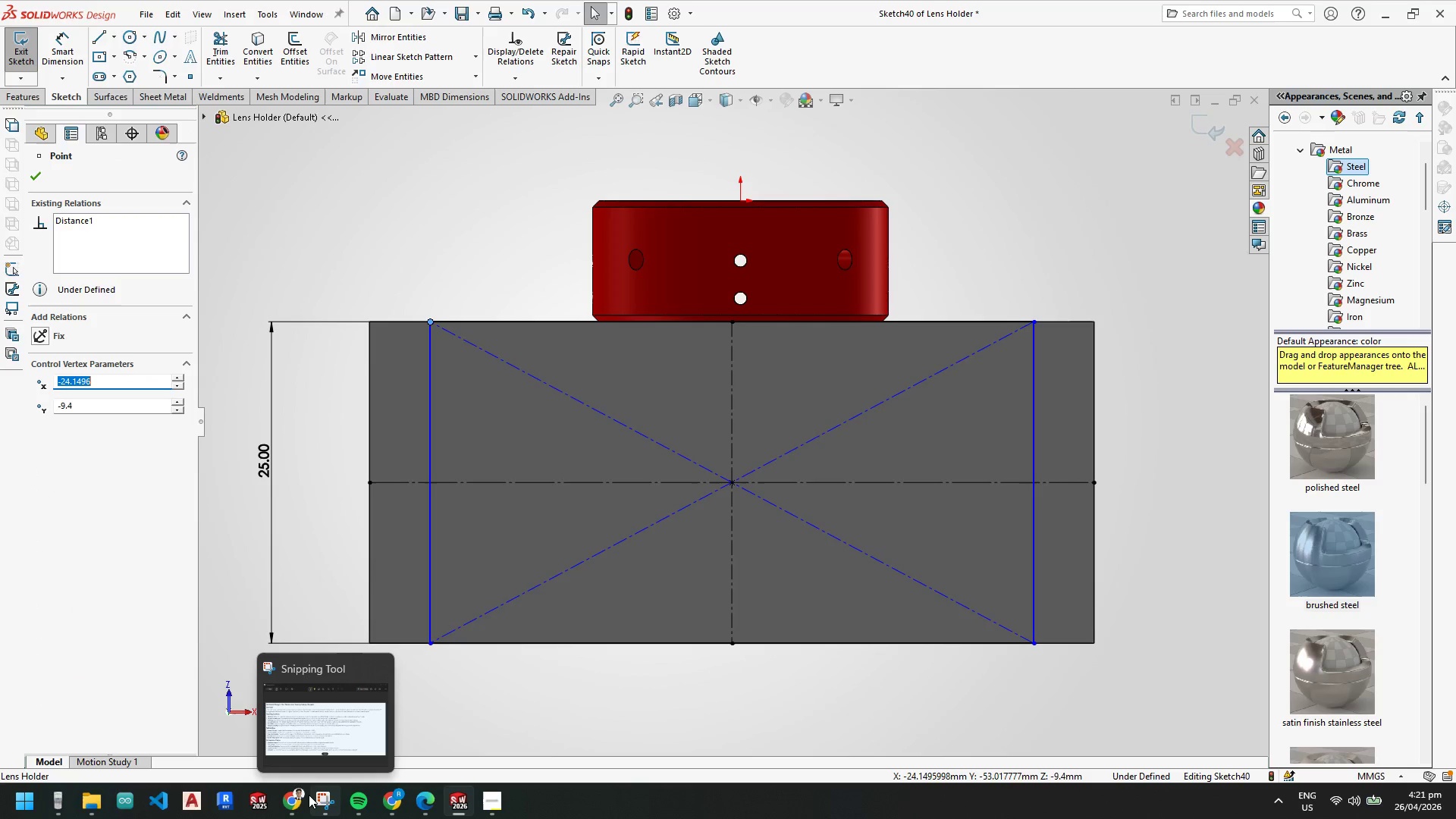 
left_click([306, 800])
 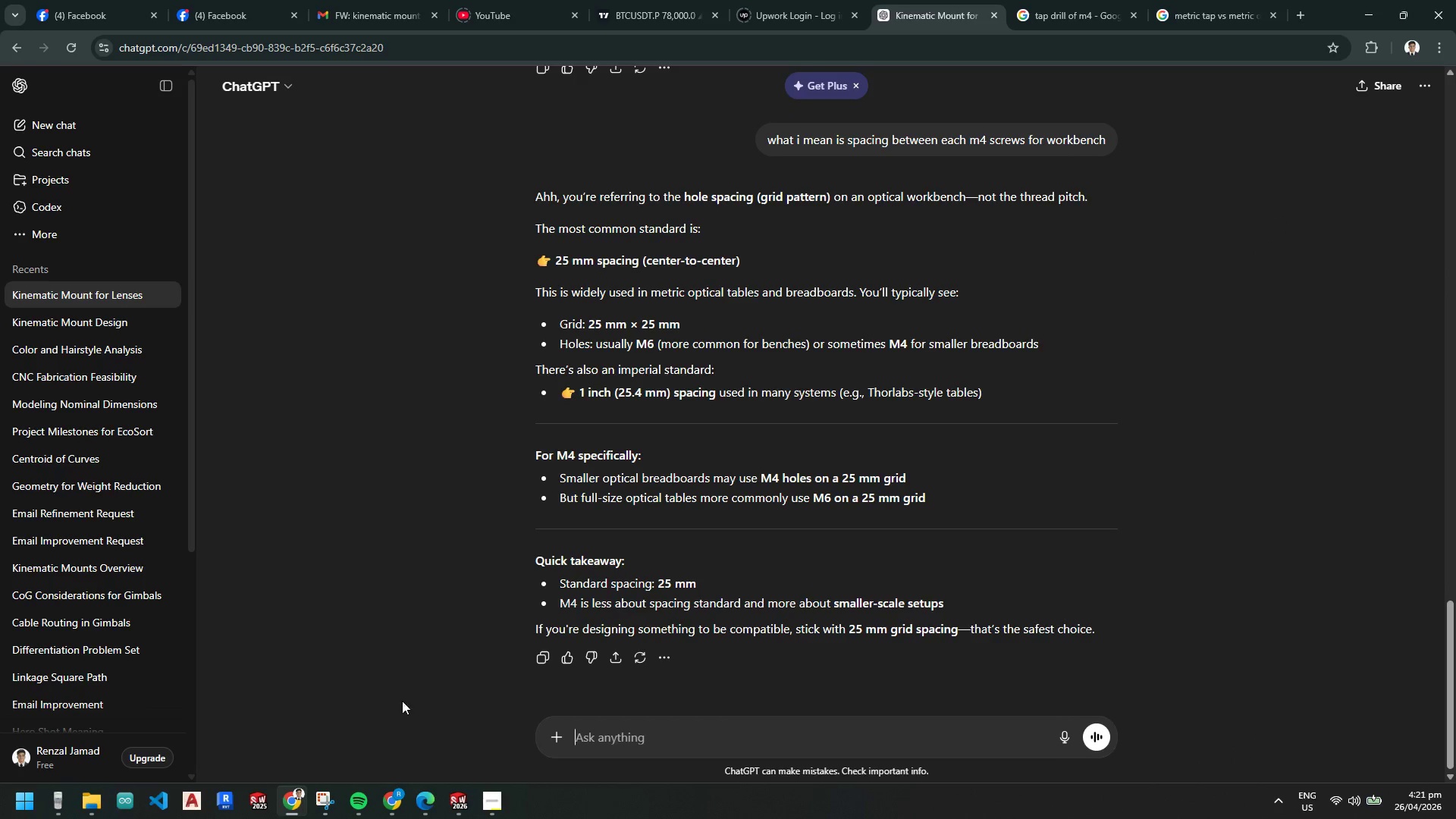 
scroll: coordinate [607, 574], scroll_direction: down, amount: 2.0
 